 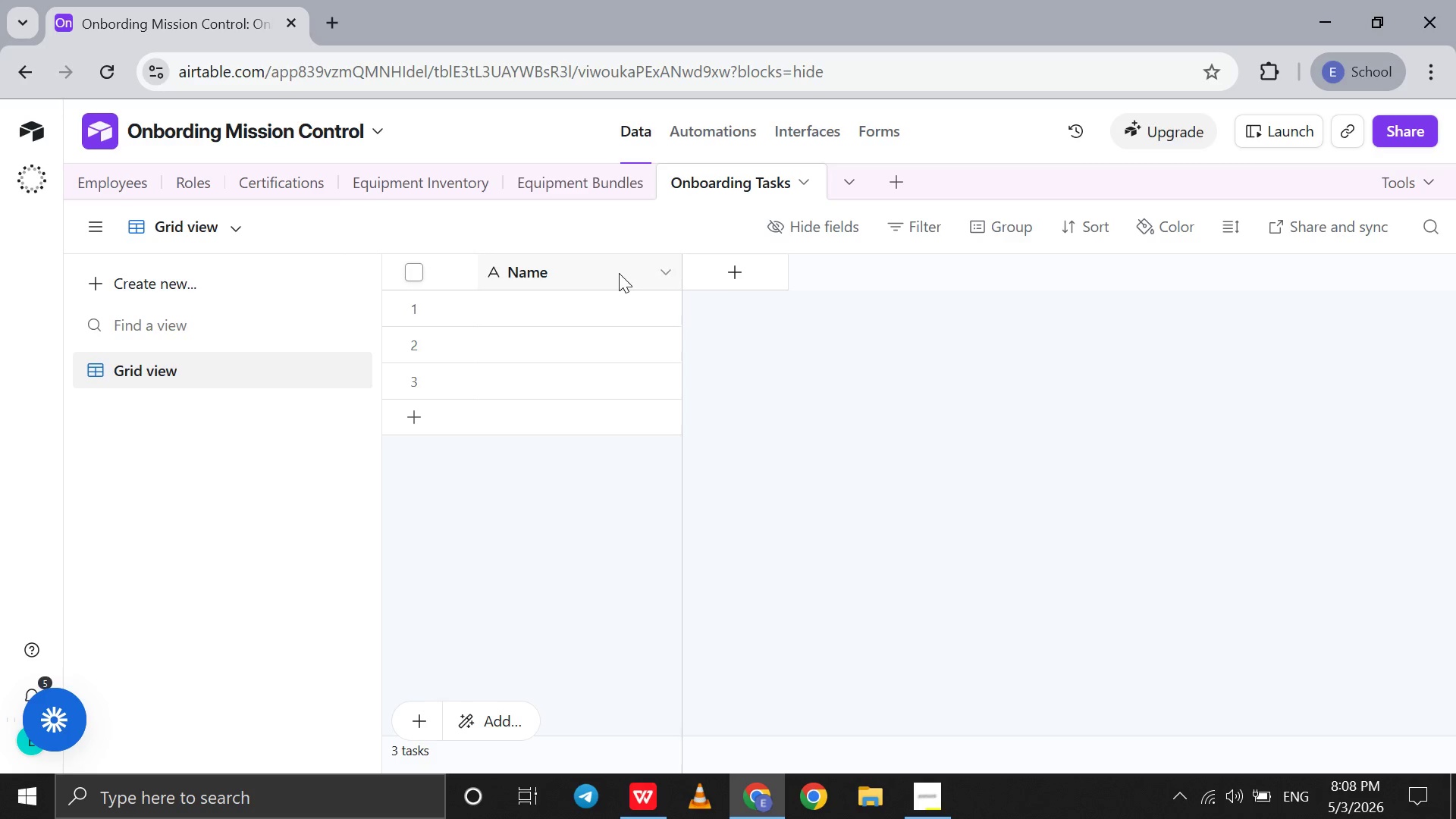 
double_click([585, 275])
 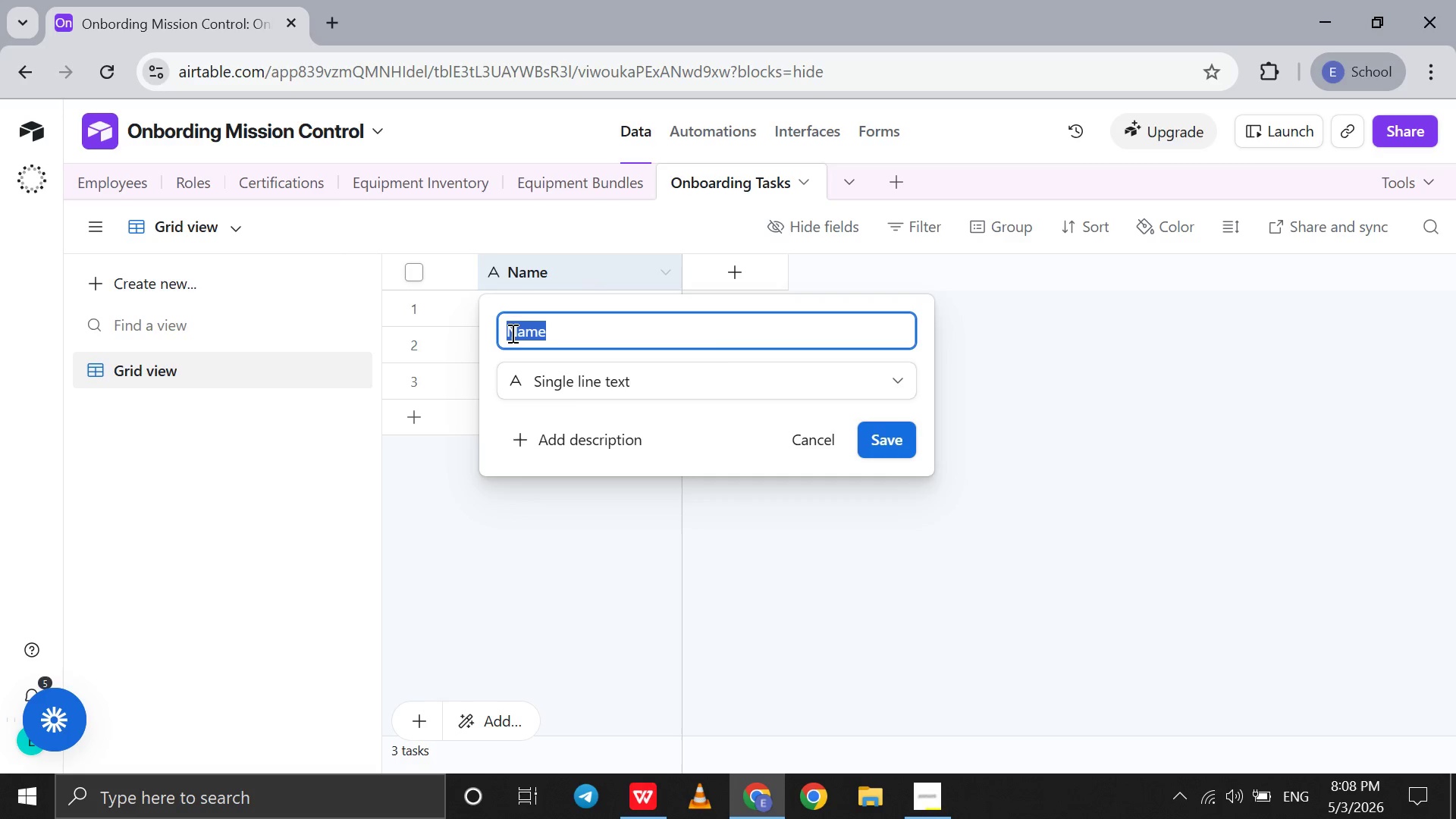 
left_click([509, 333])
 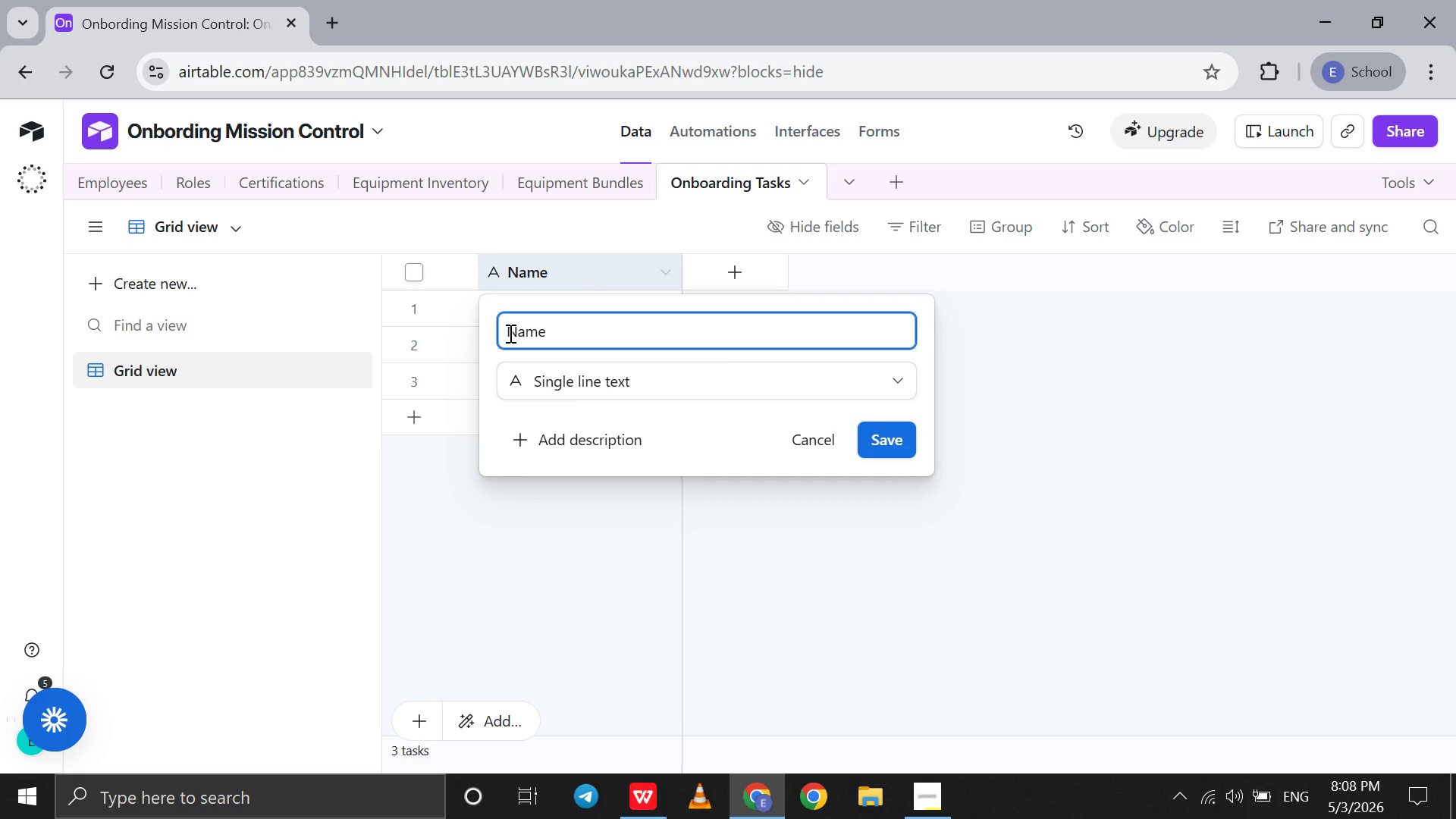 
type(Role)
key(Backspace)
key(Backspace)
key(Backspace)
key(Backspace)
key(Backspace)
type(e)
 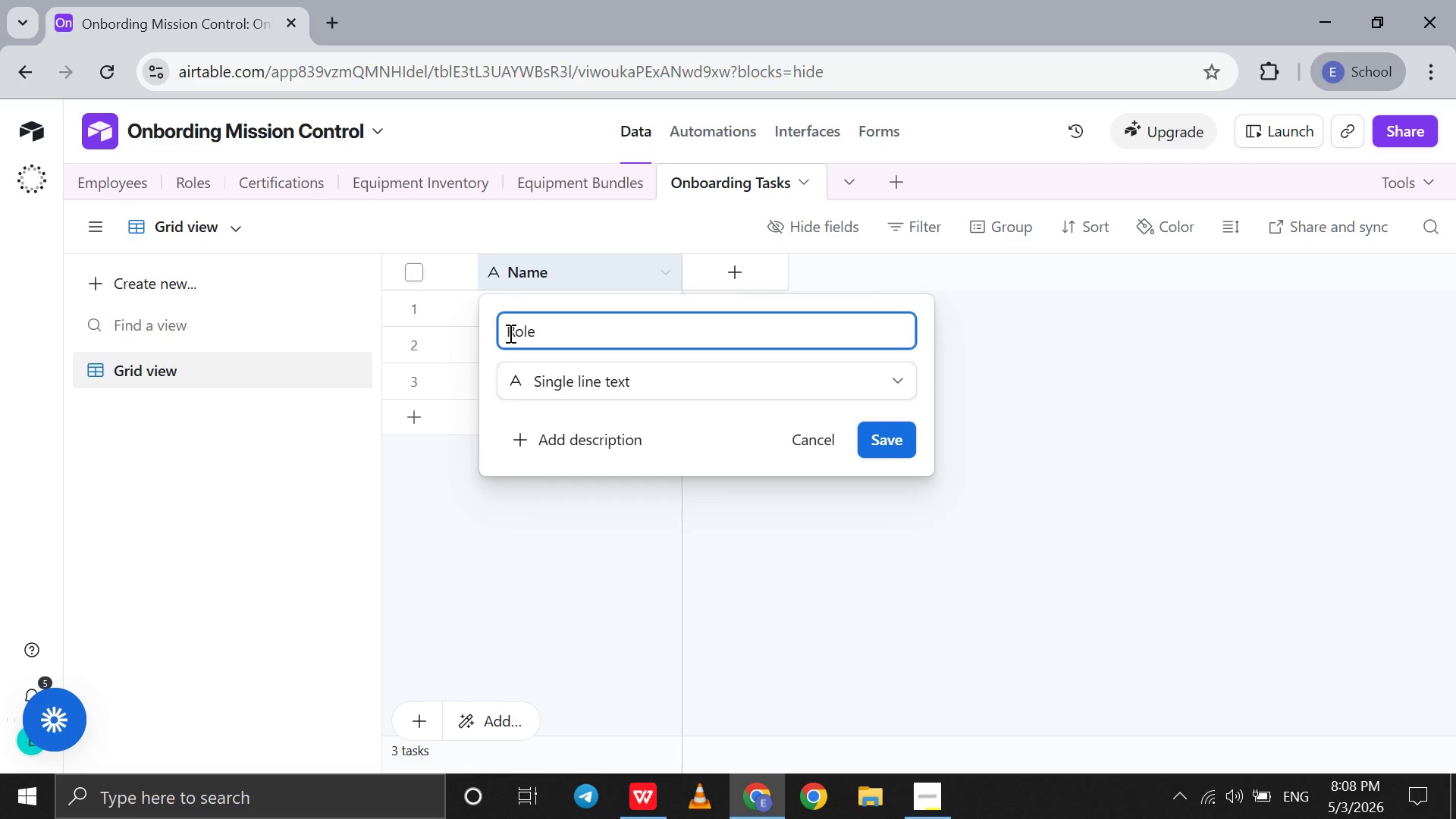 
hold_key(key=ArrowRight, duration=0.64)
 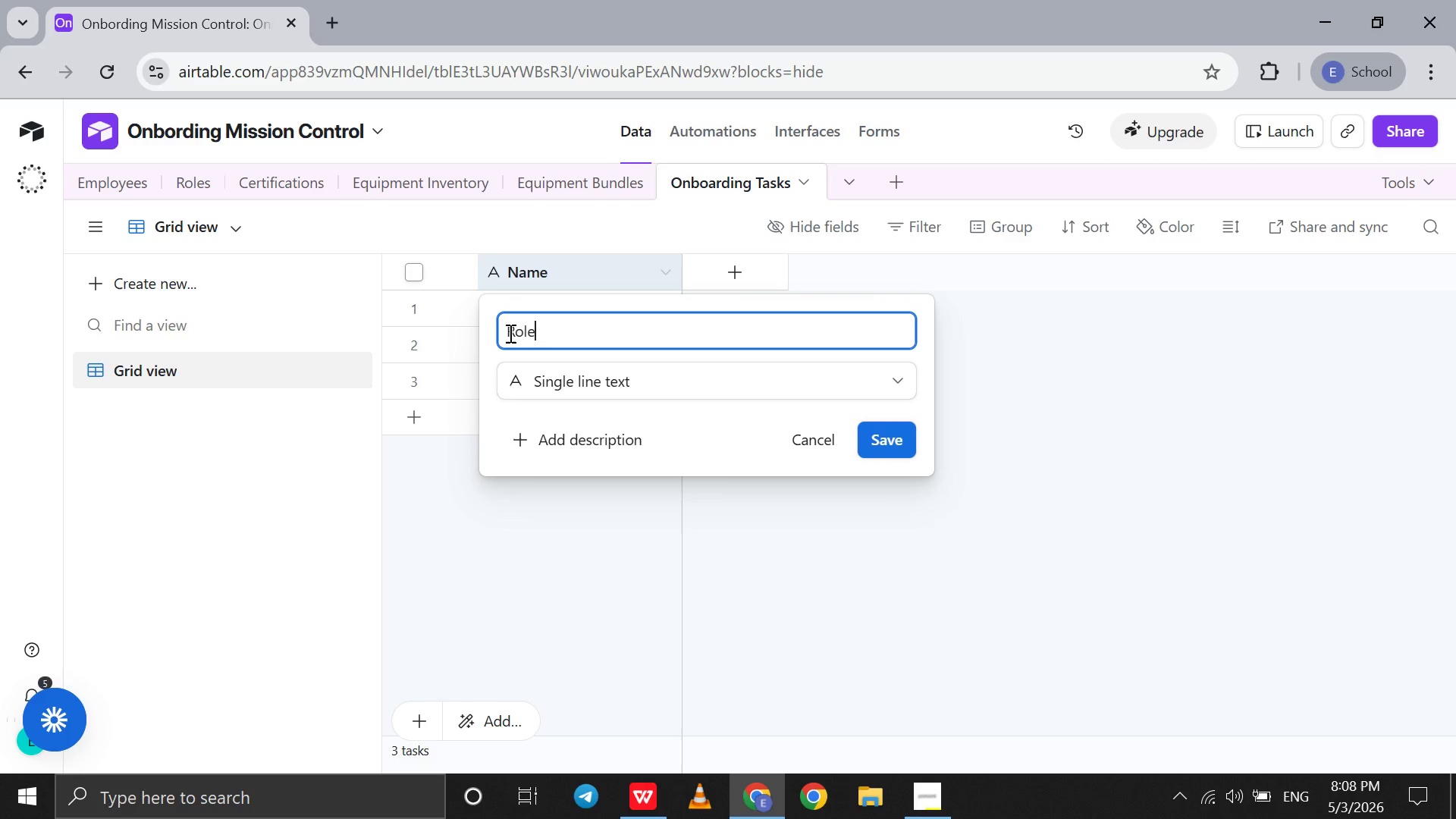 
hold_key(key=Backspace, duration=0.89)
 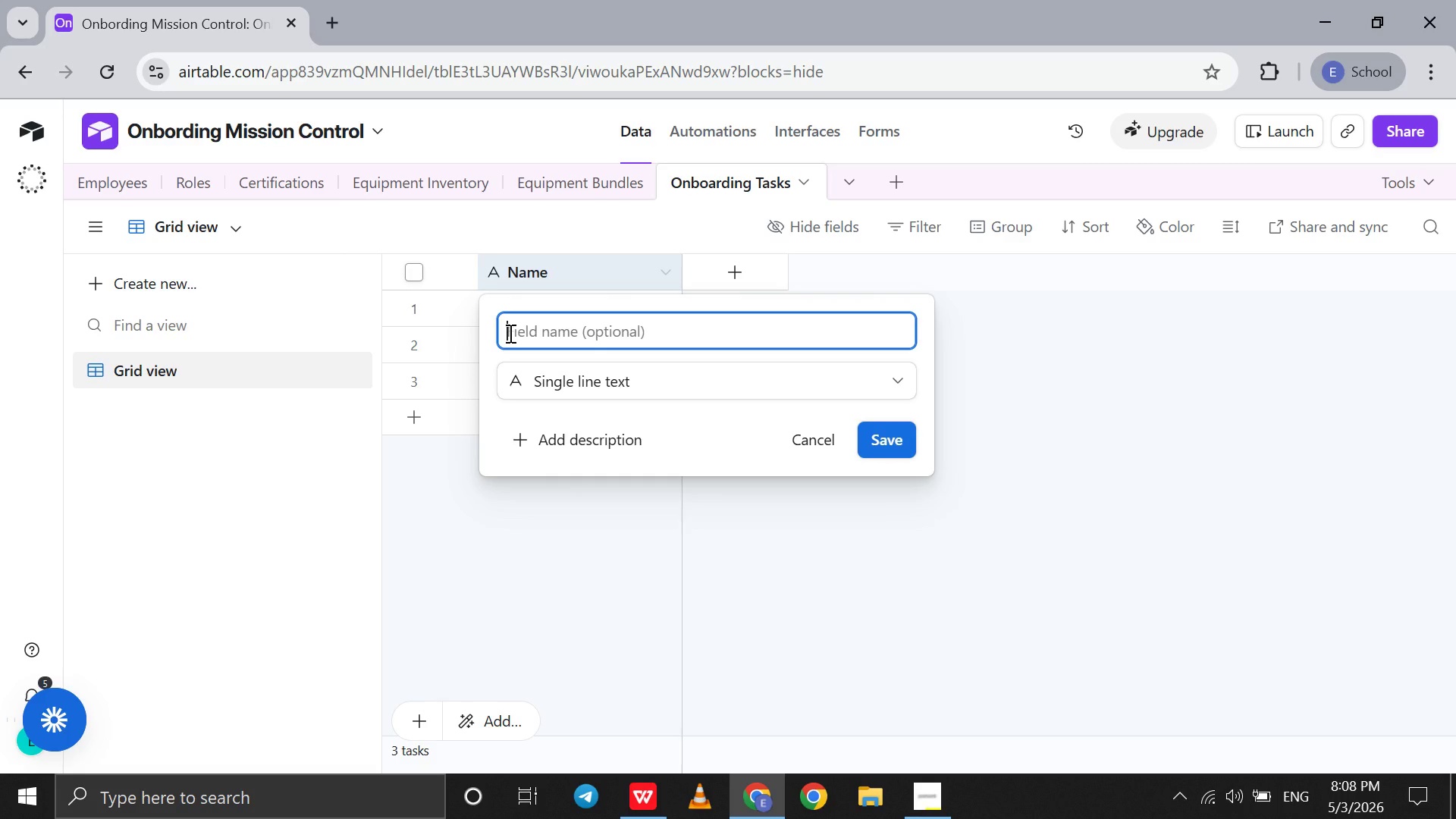 
type(Task Id)
key(Backspace)
type(D)
 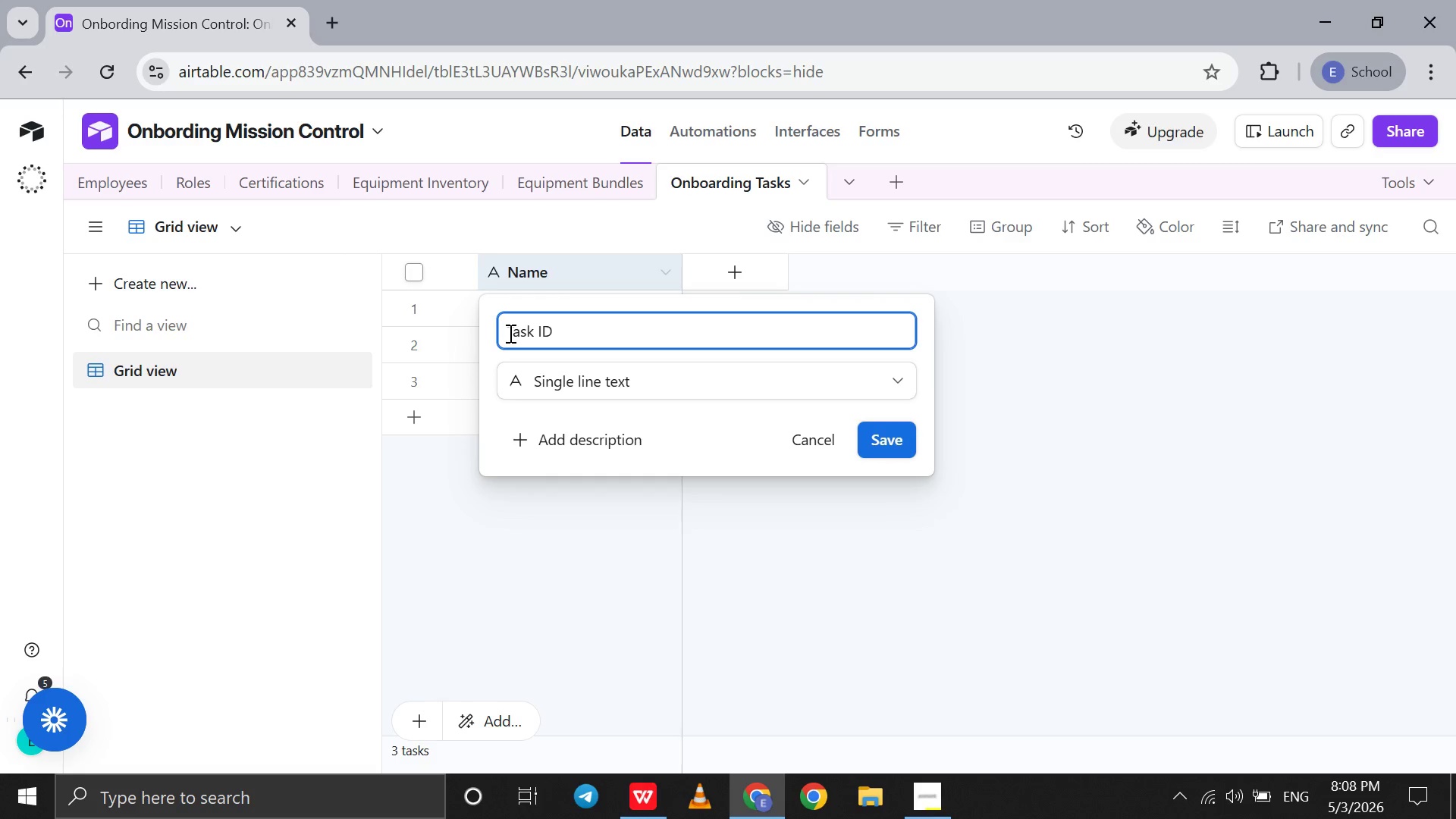 
key(Enter)
 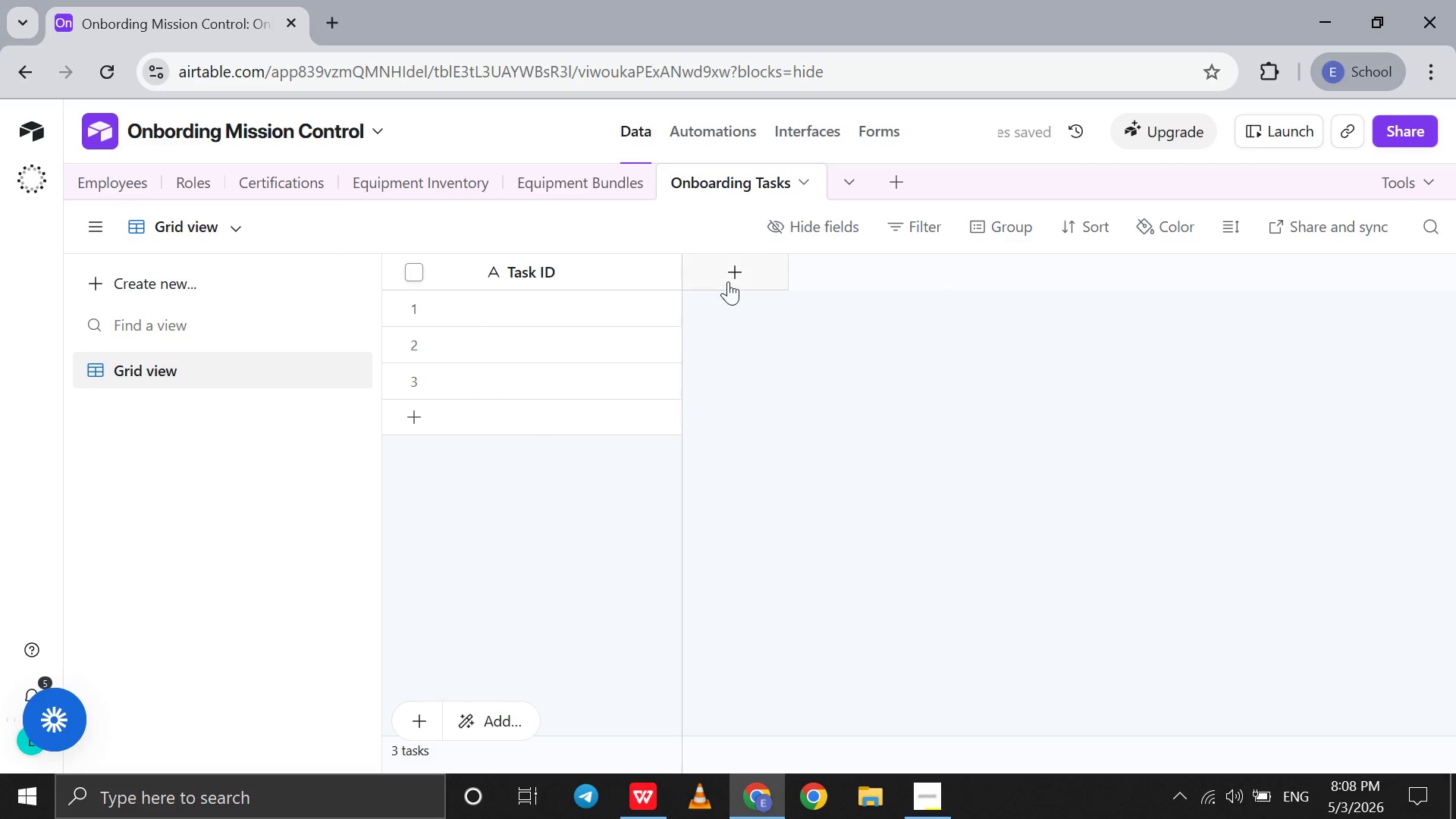 
left_click([728, 280])
 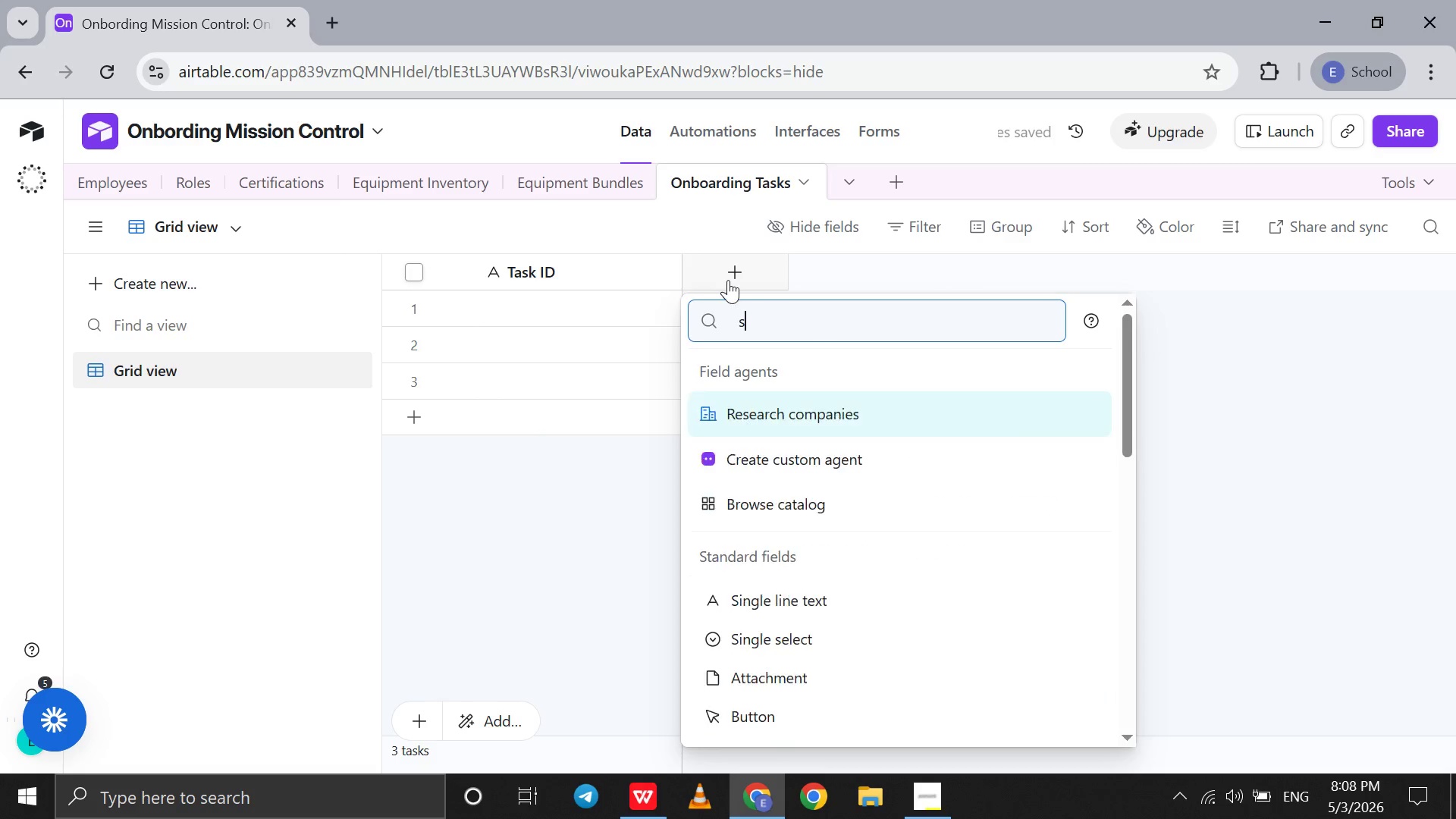 
type(sing)
 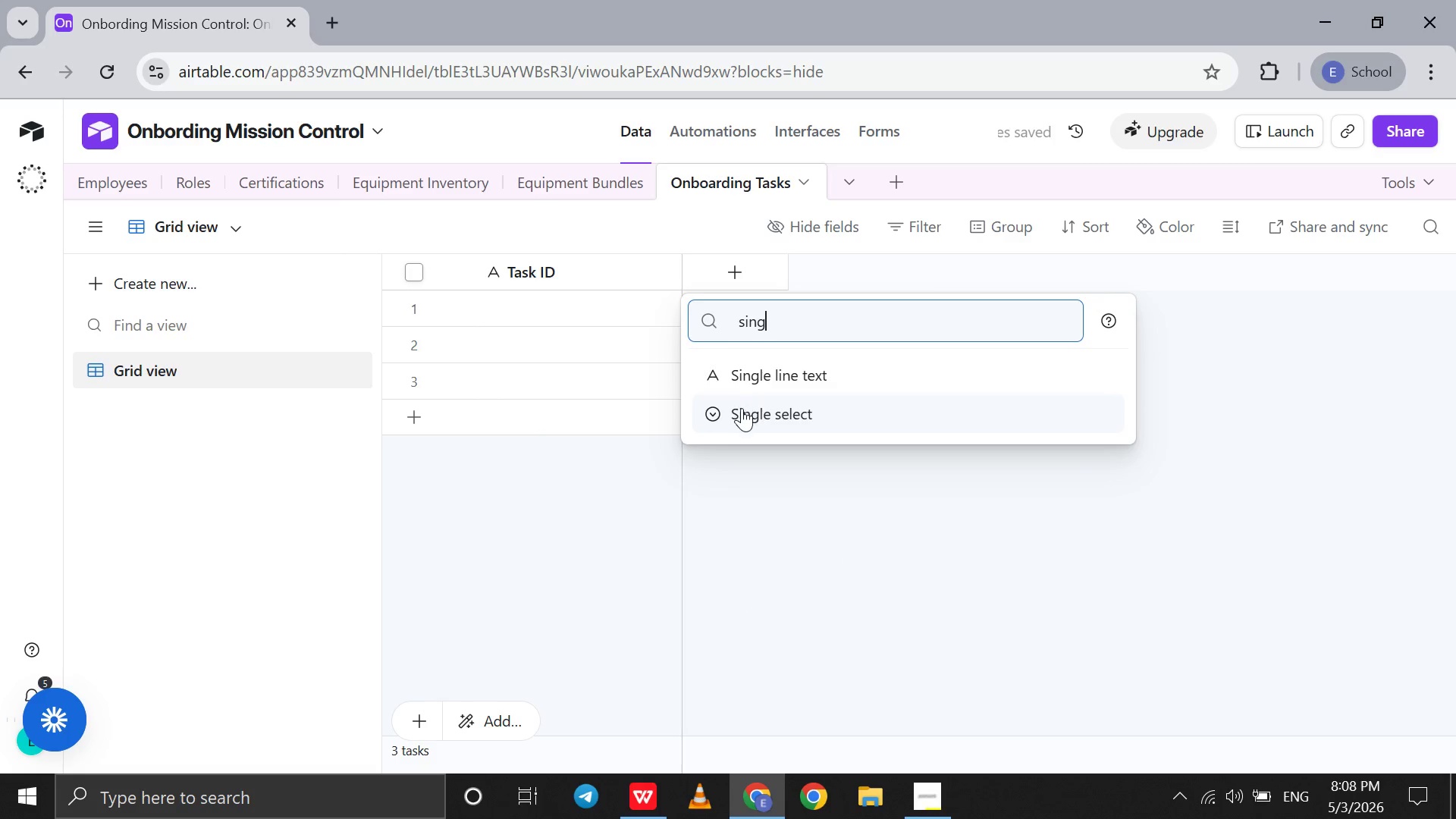 
left_click([742, 409])
 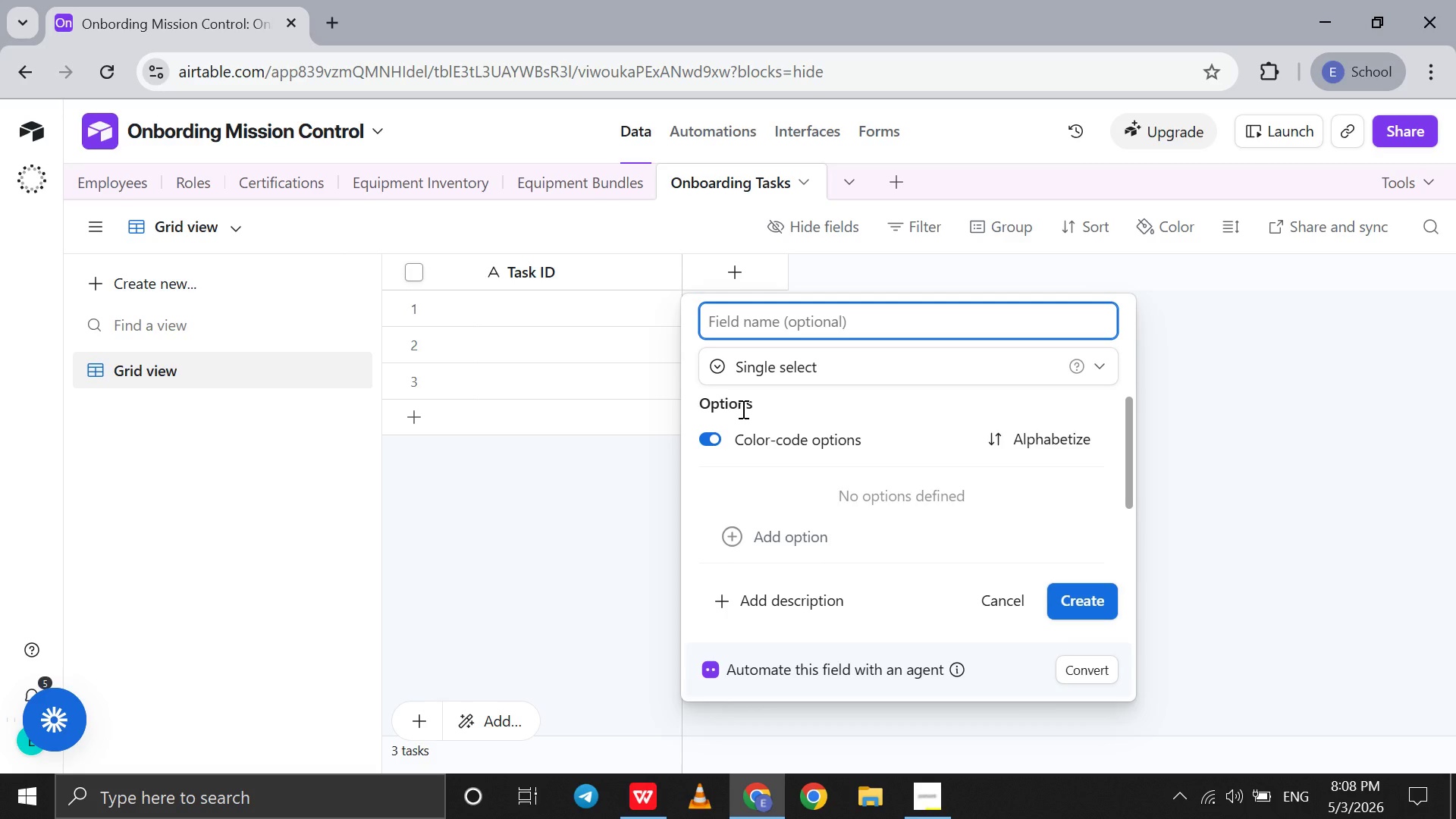 
type(Role)
 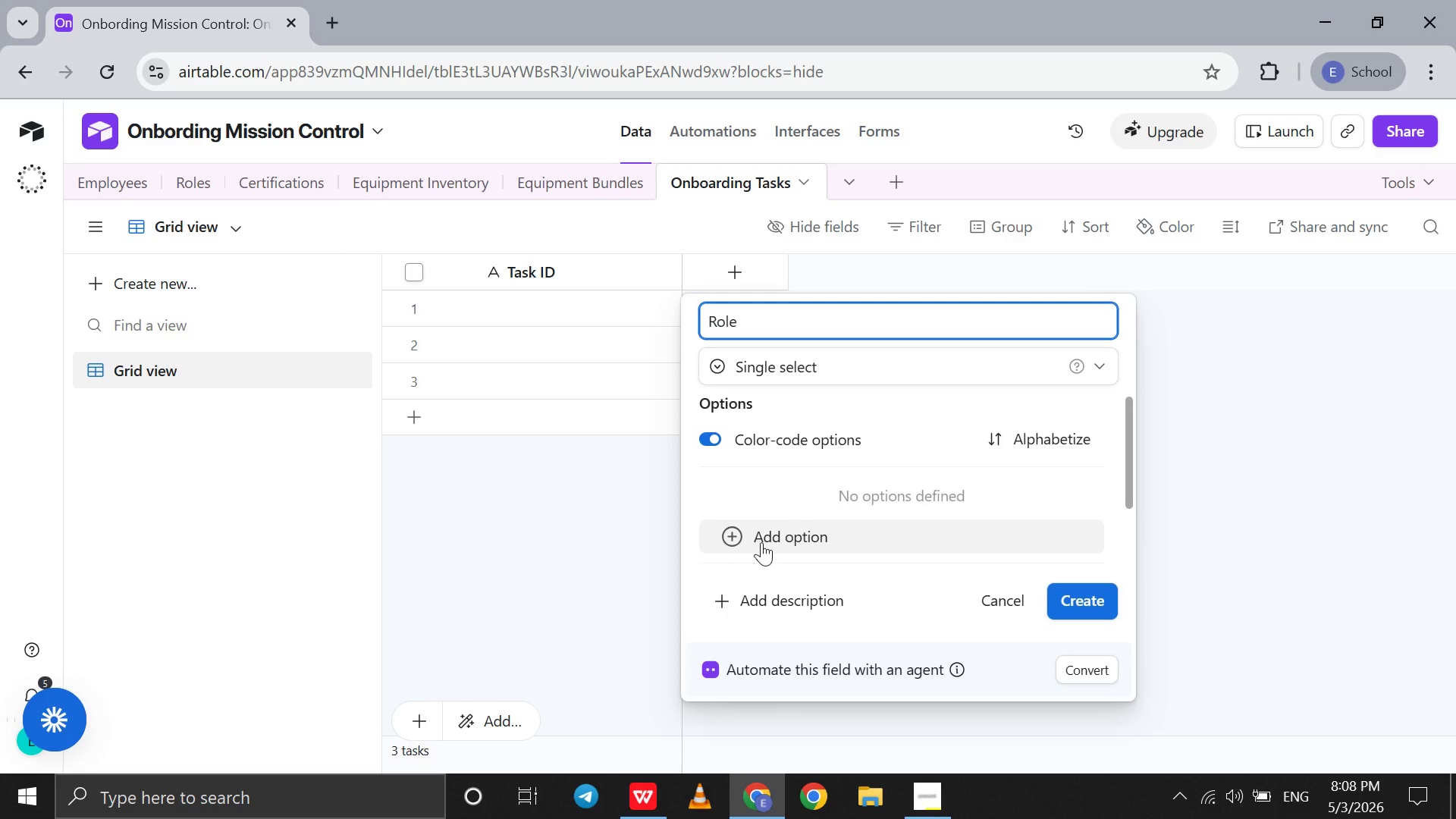 
wait(6.48)
 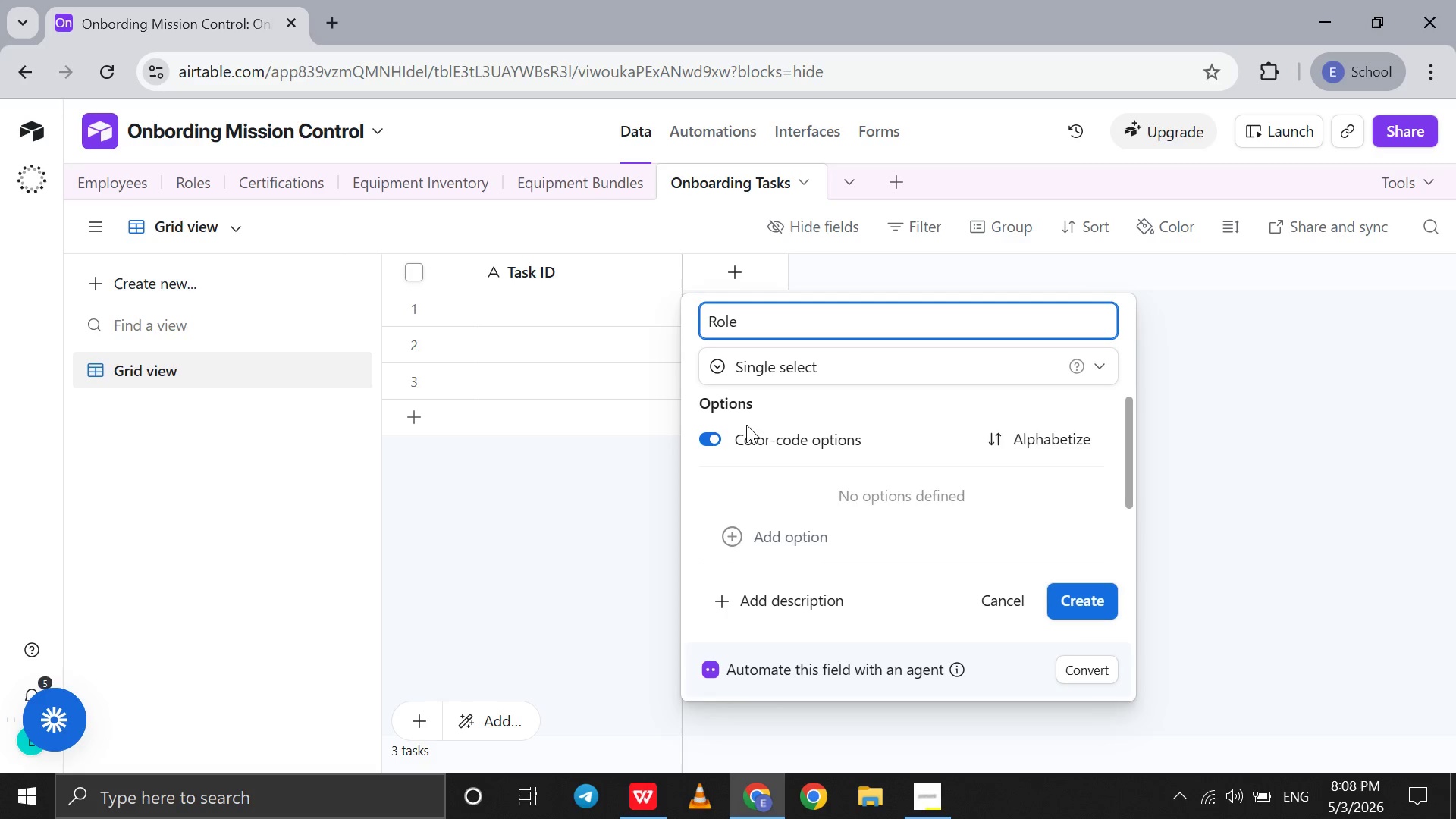 
left_click([761, 542])
 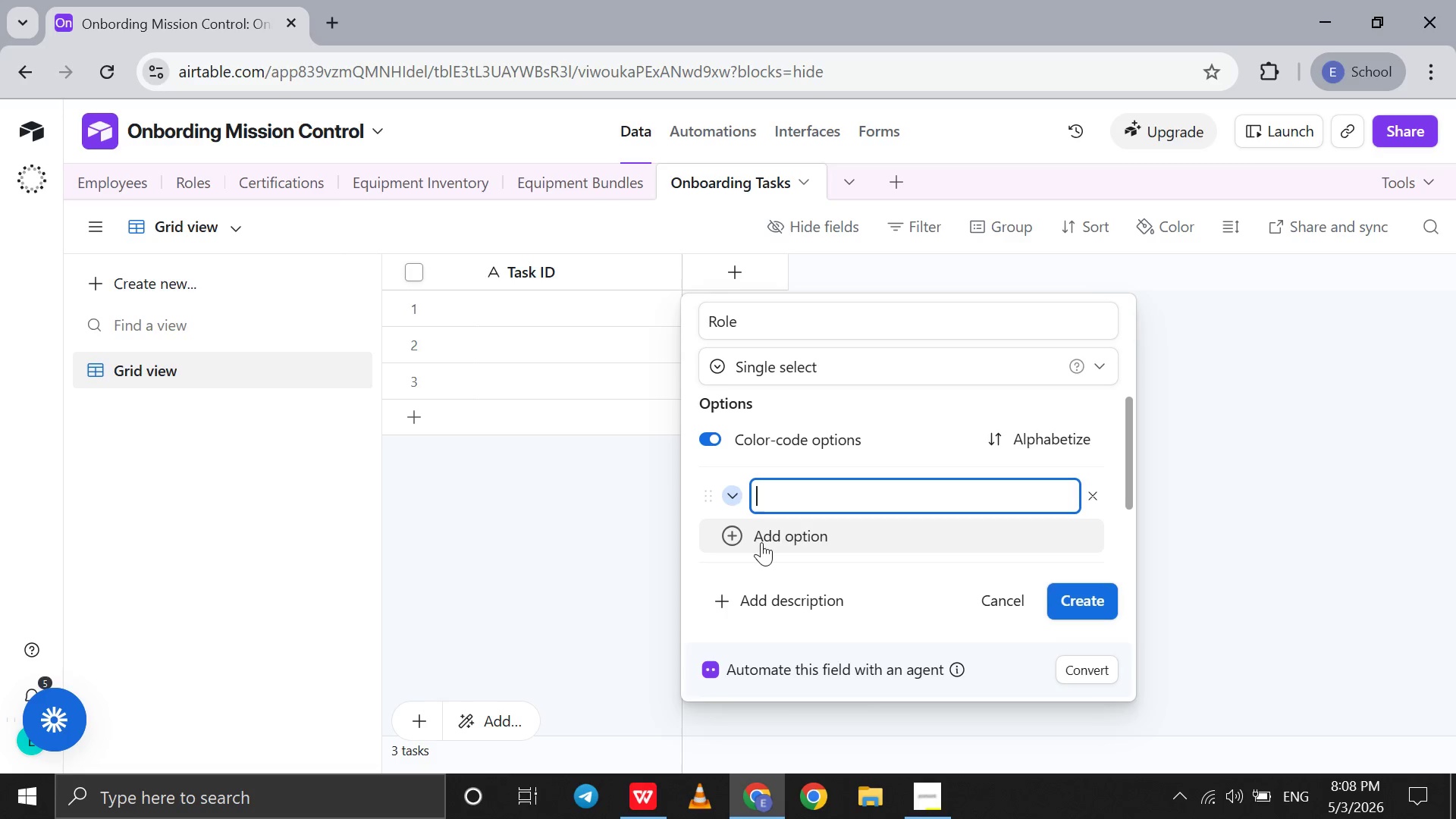 
type(Captain)
 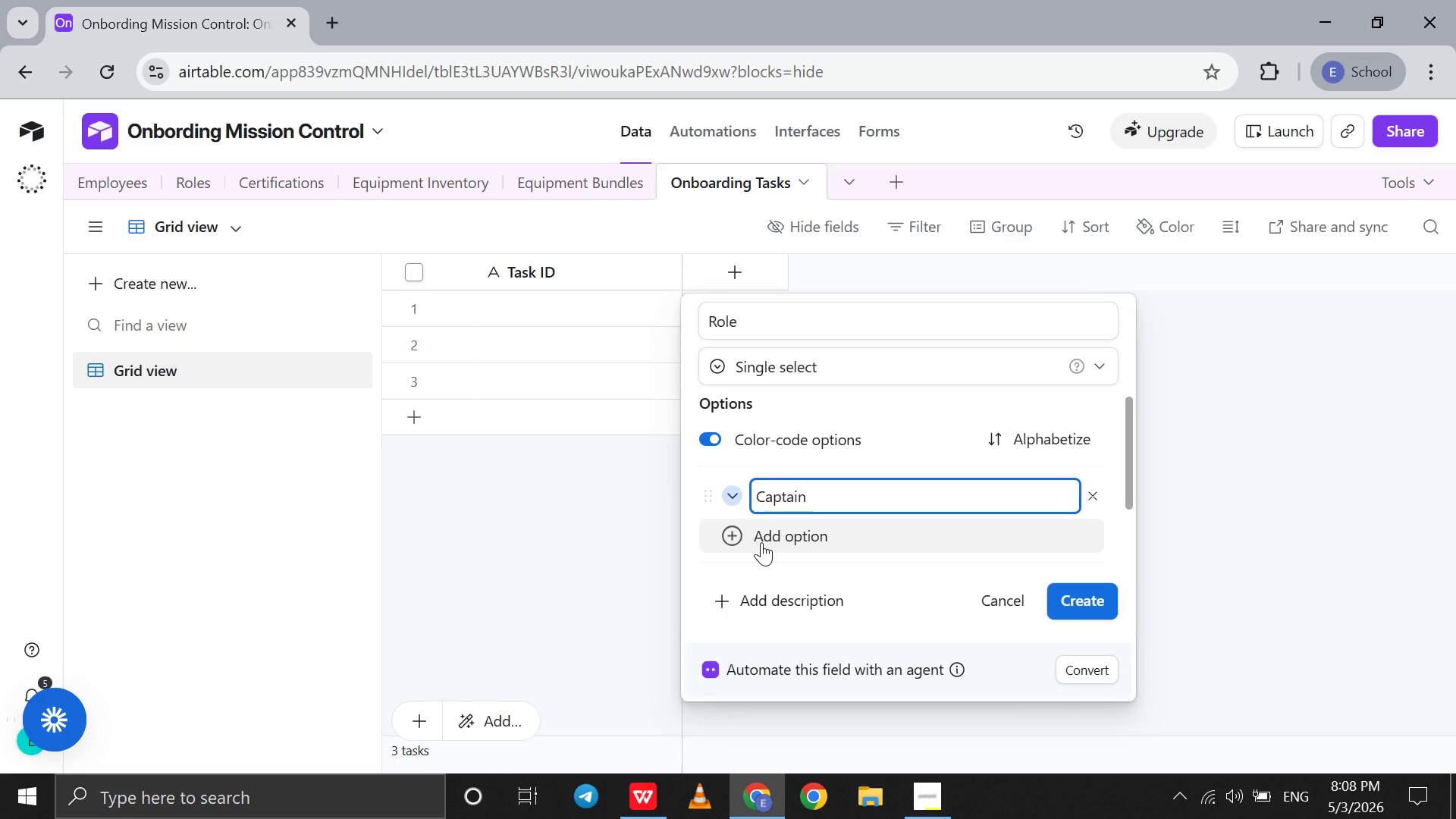 
key(Enter)
 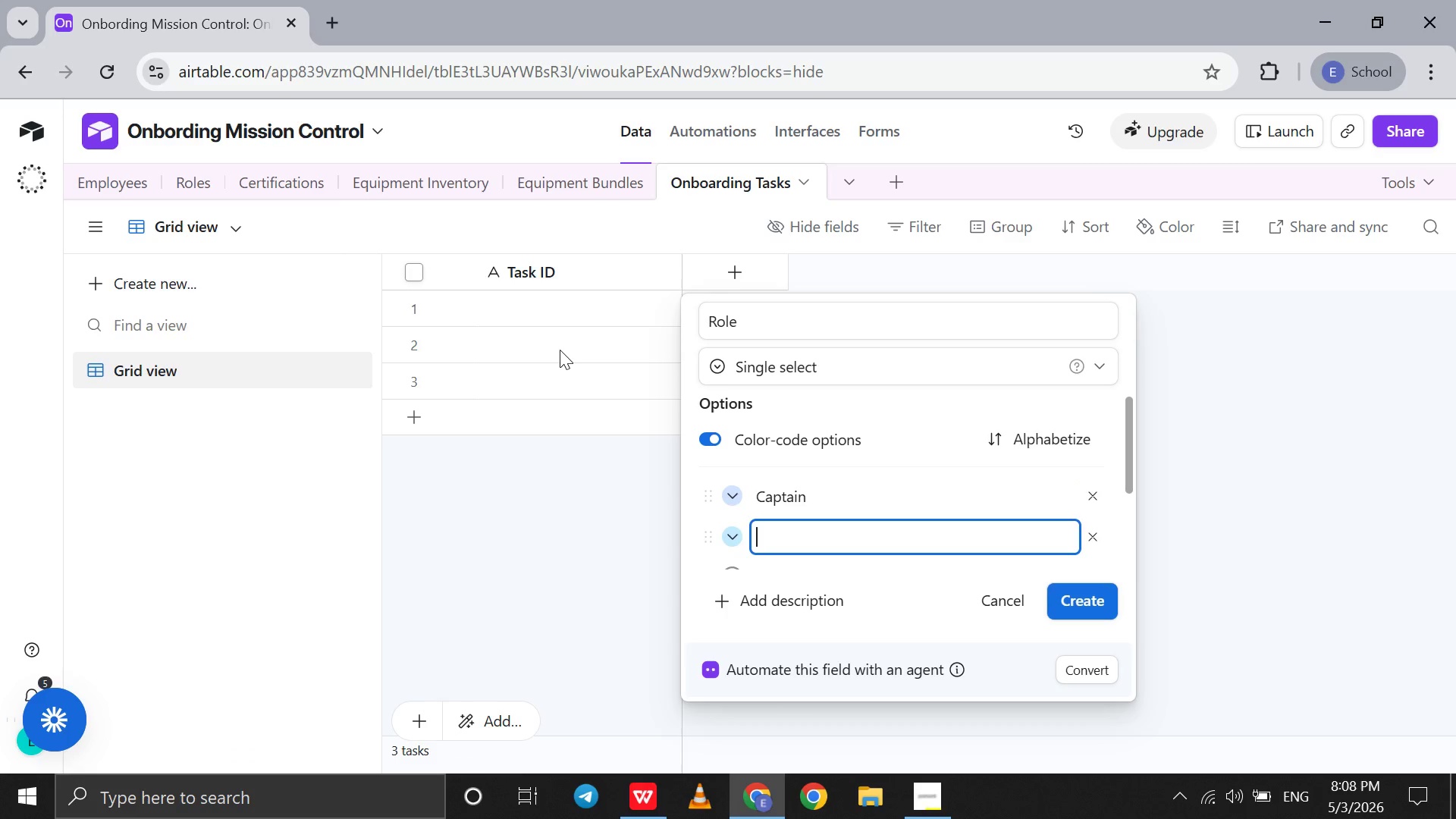 
wait(7.27)
 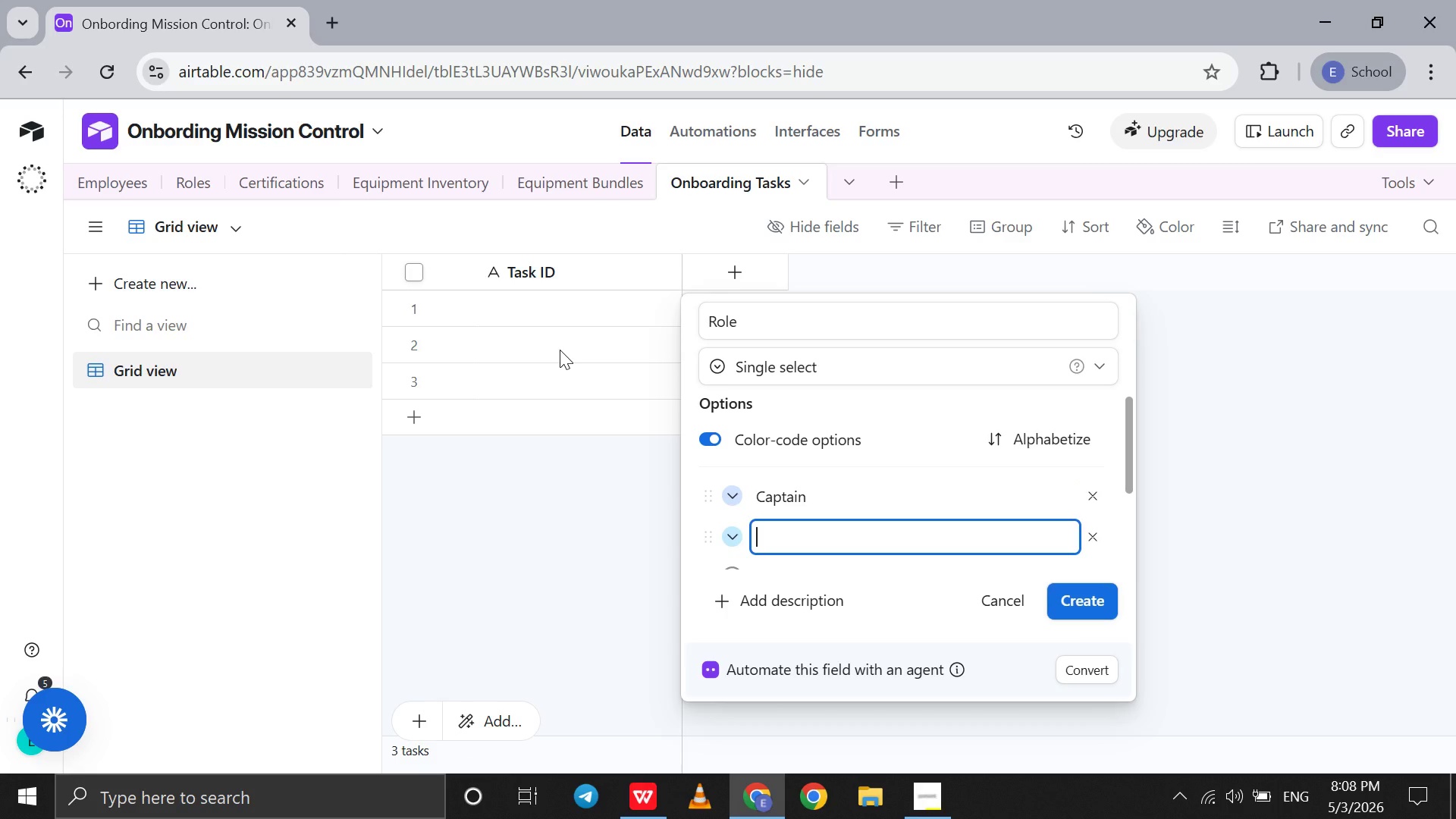 
type(Fishing F)
key(Backspace)
type(Guide)
 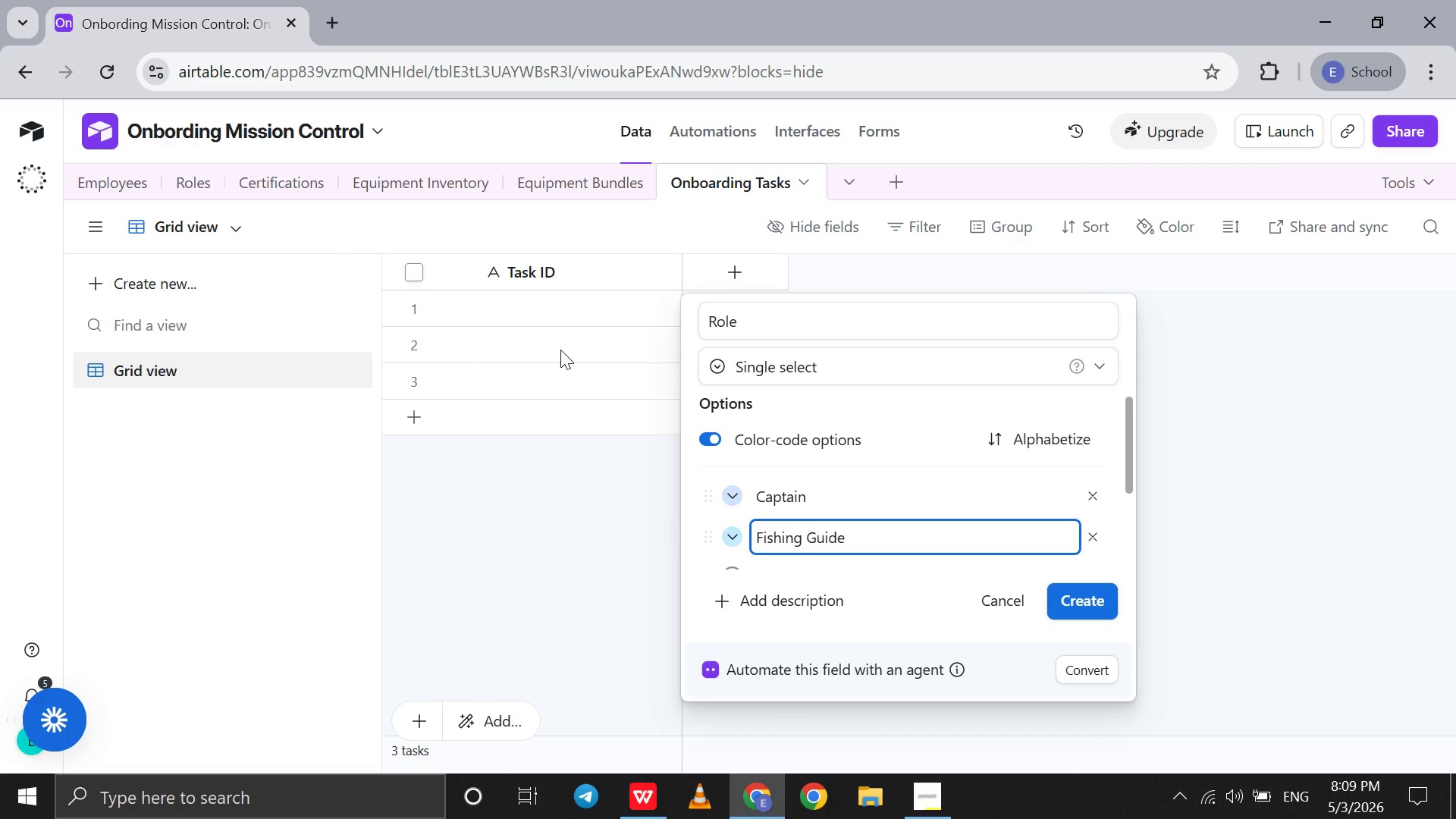 
key(Shift+Enter)
 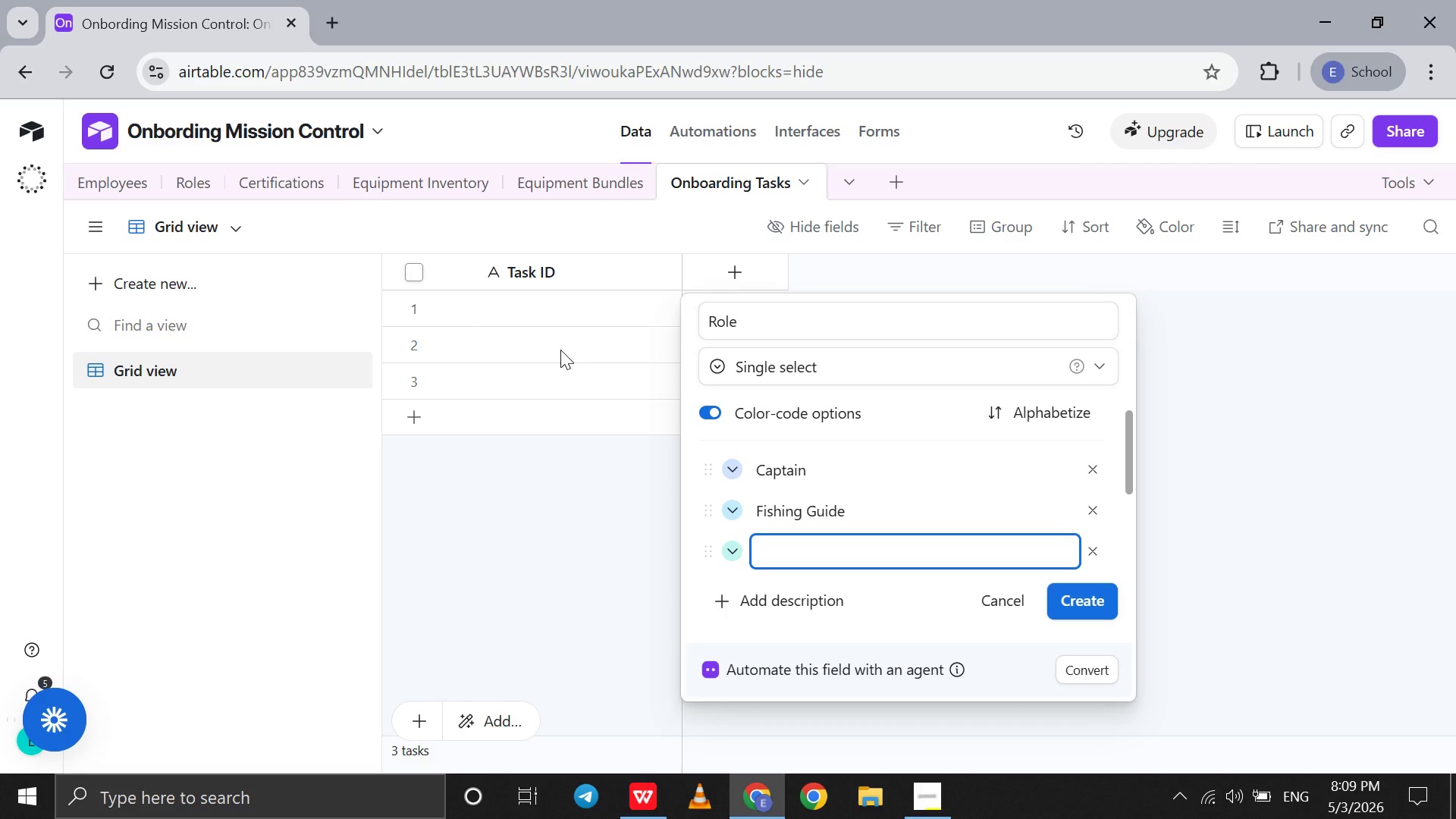 
type(Food Tour Gi)
key(Backspace)
type(uide )
key(Backspace)
 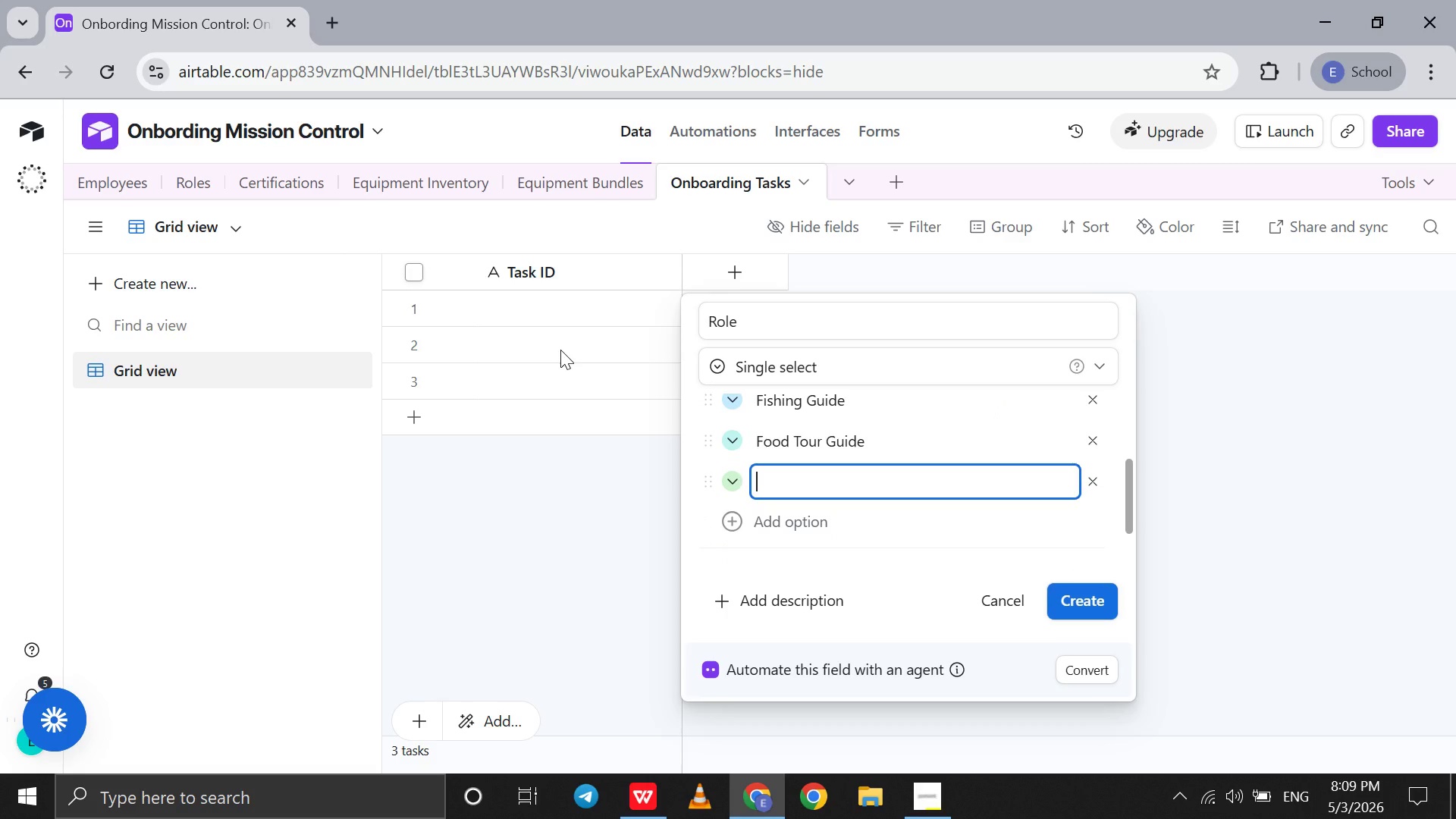 
key(Shift+Enter)
 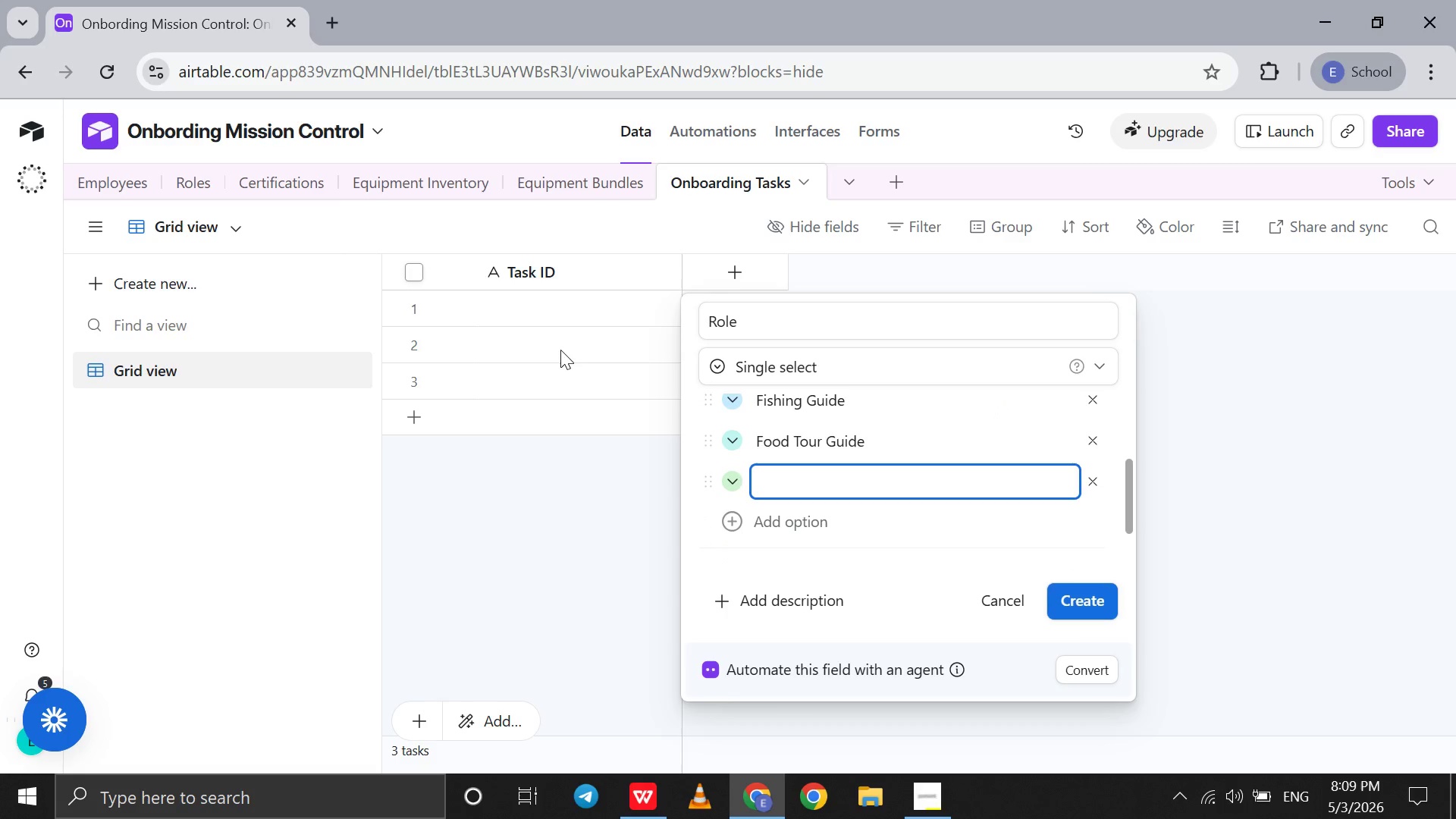 
type(Experience Host)
 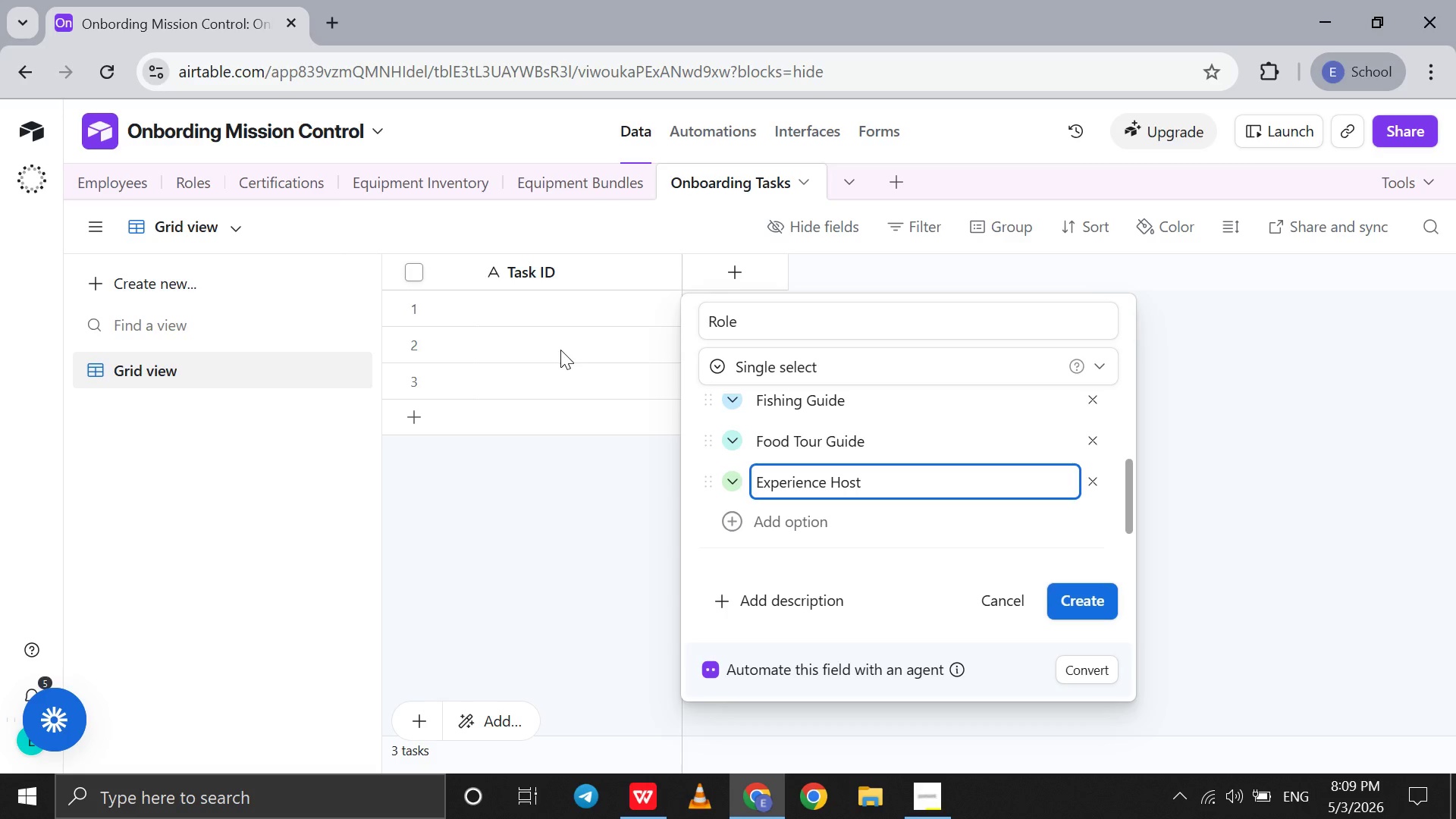 
key(Shift+Enter)
 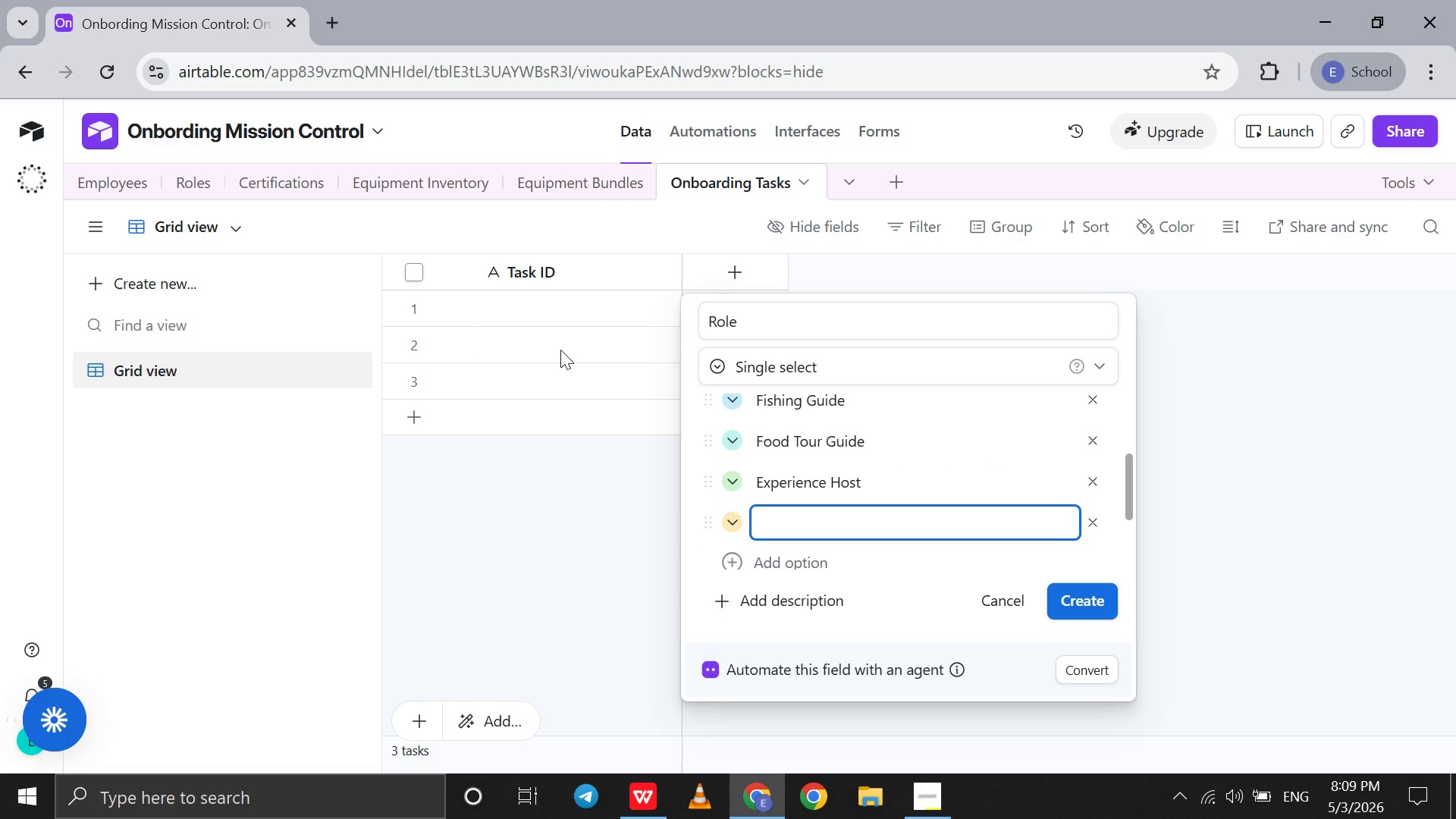 
type(Admin Support )
key(Backspace)
 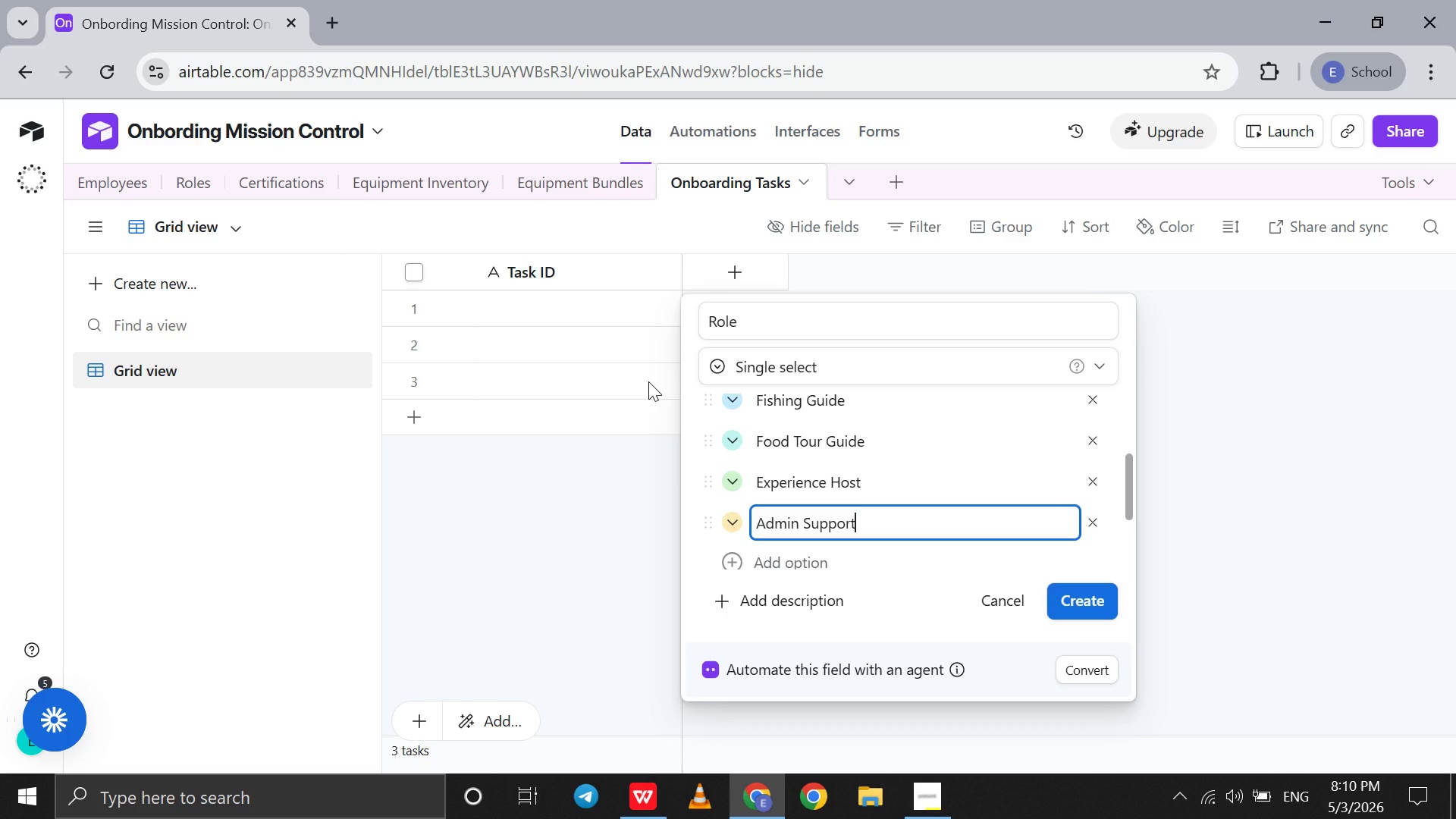 
wait(34.86)
 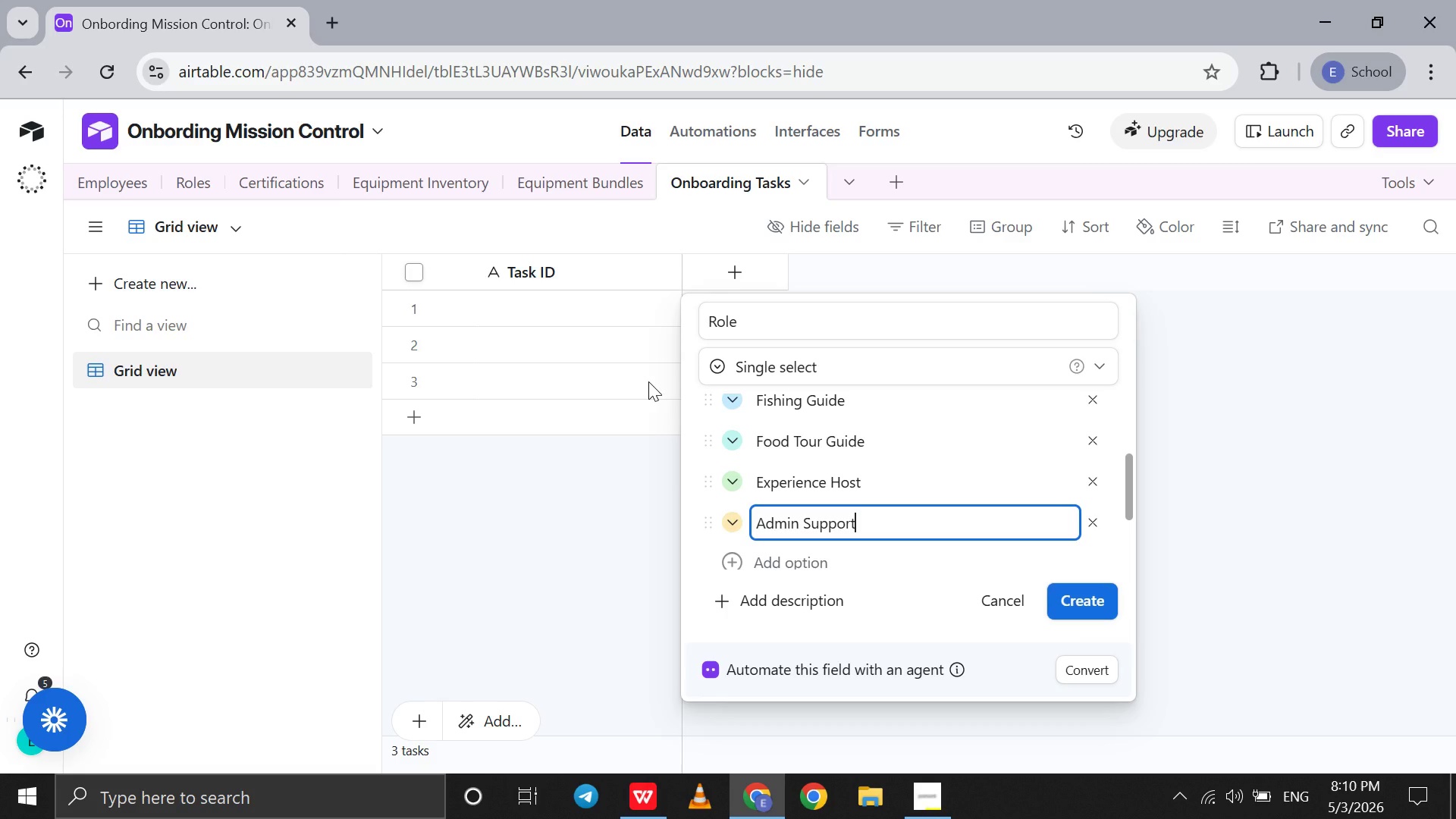 
left_click([184, 177])
 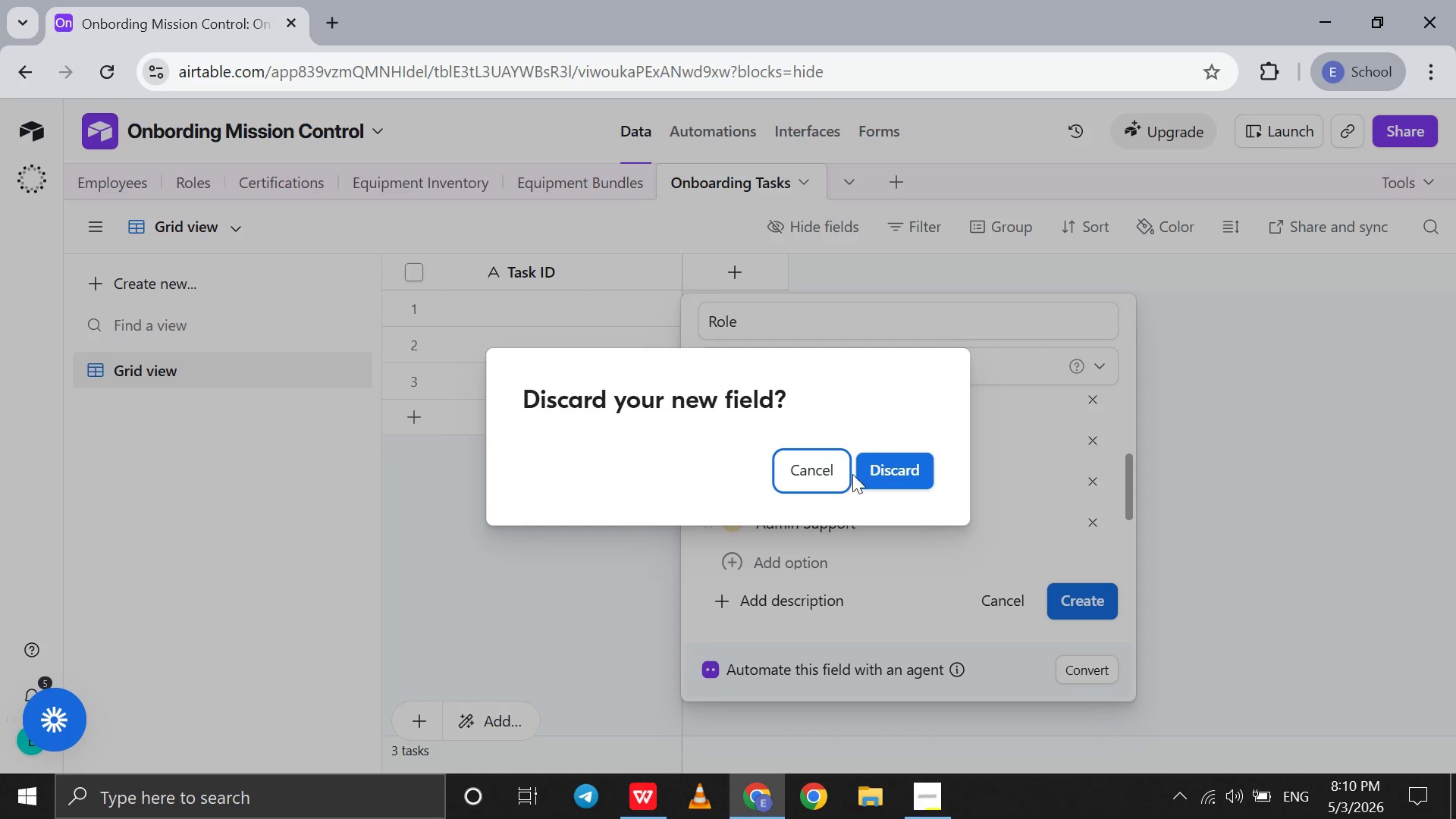 
left_click([833, 475])
 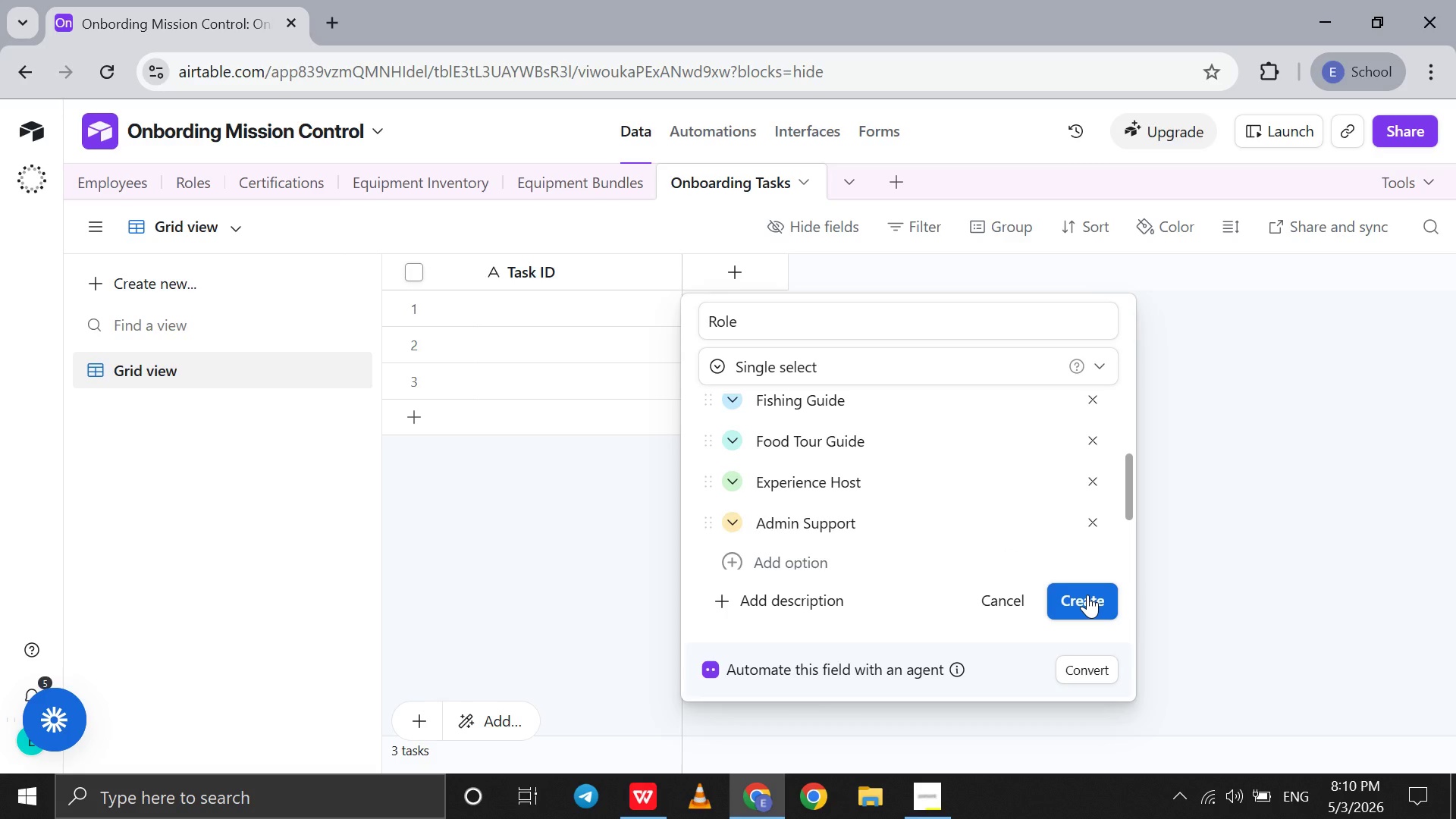 
left_click([1087, 595])
 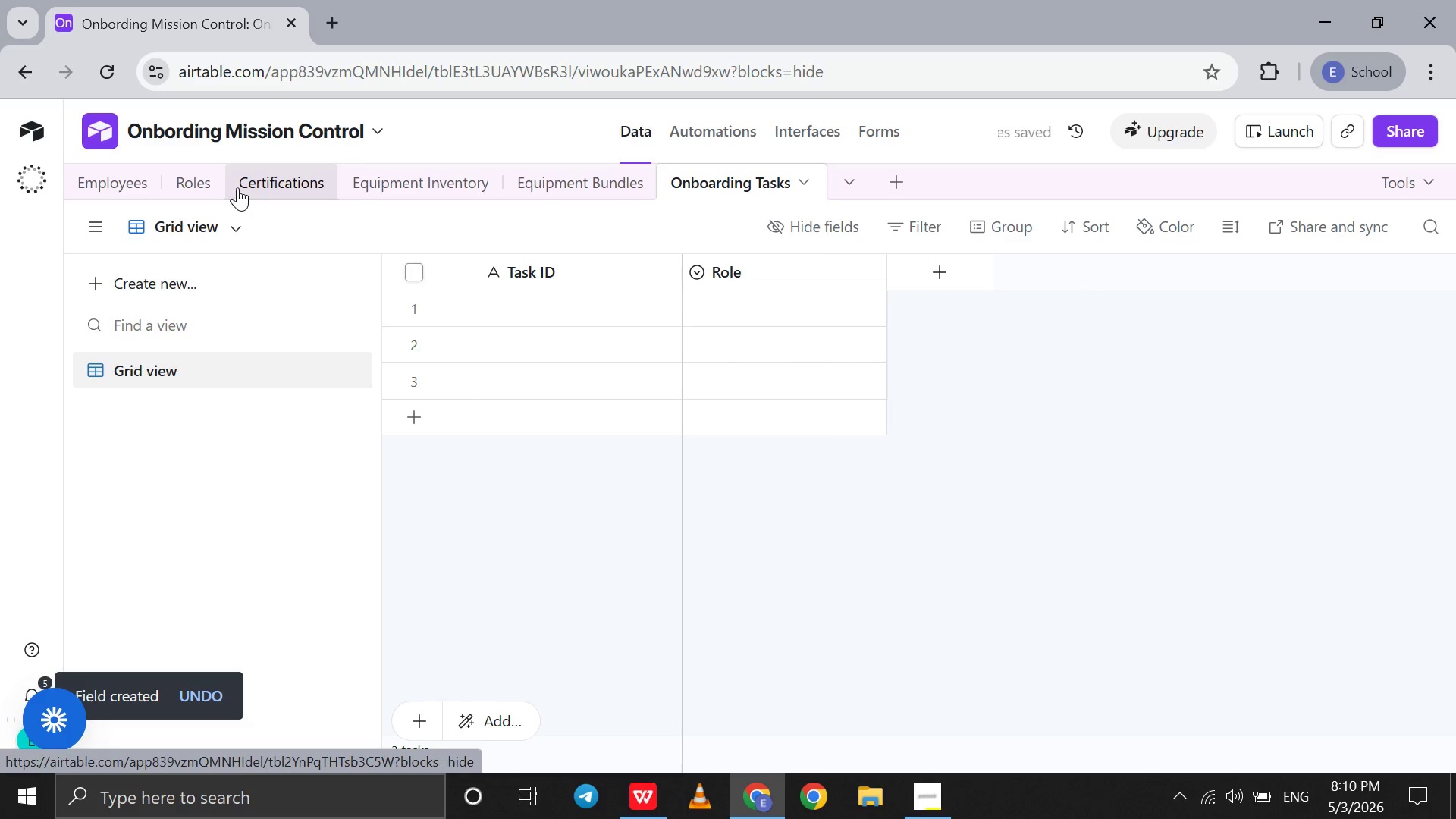 
left_click([215, 185])
 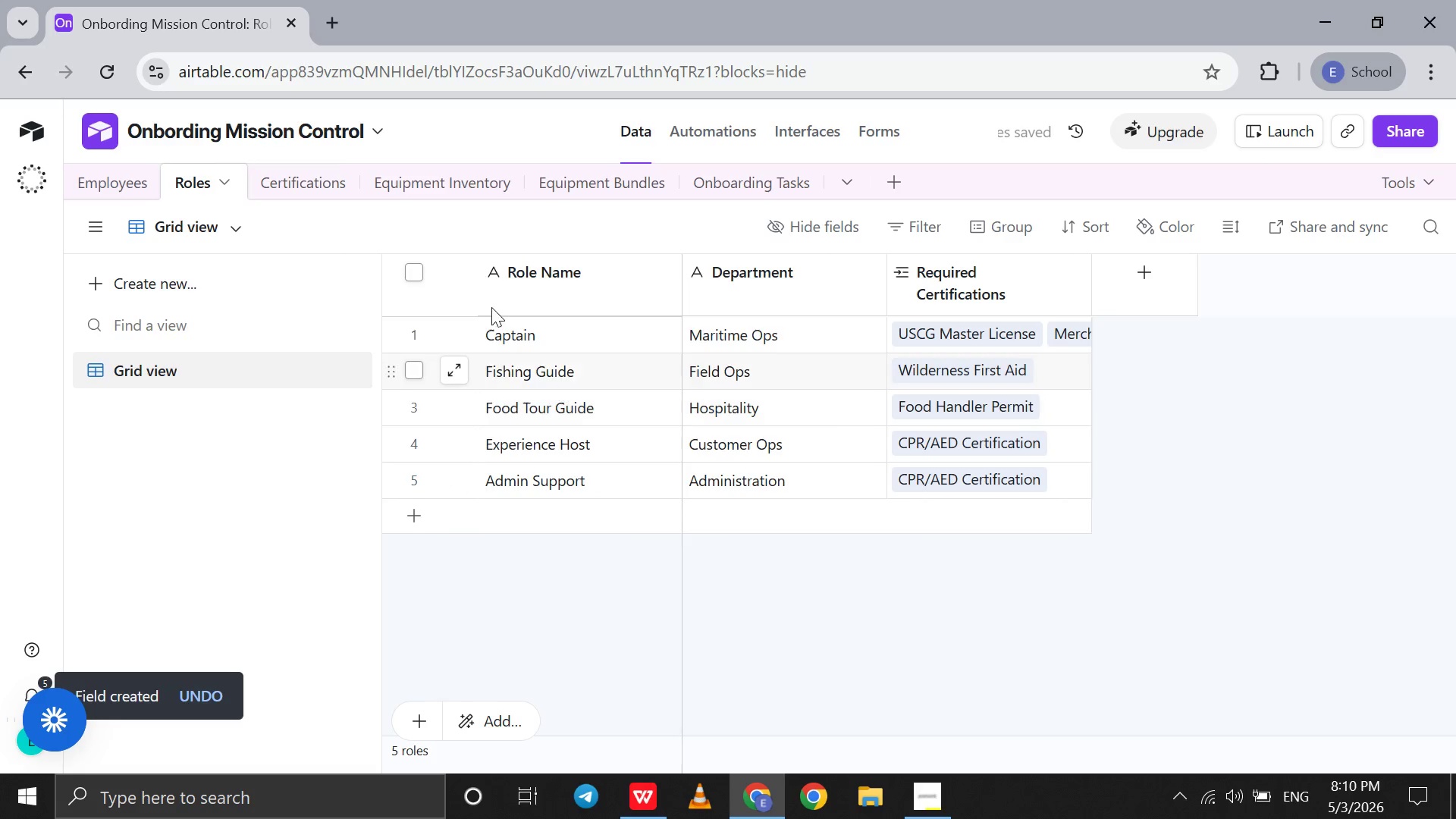 
wait(5.91)
 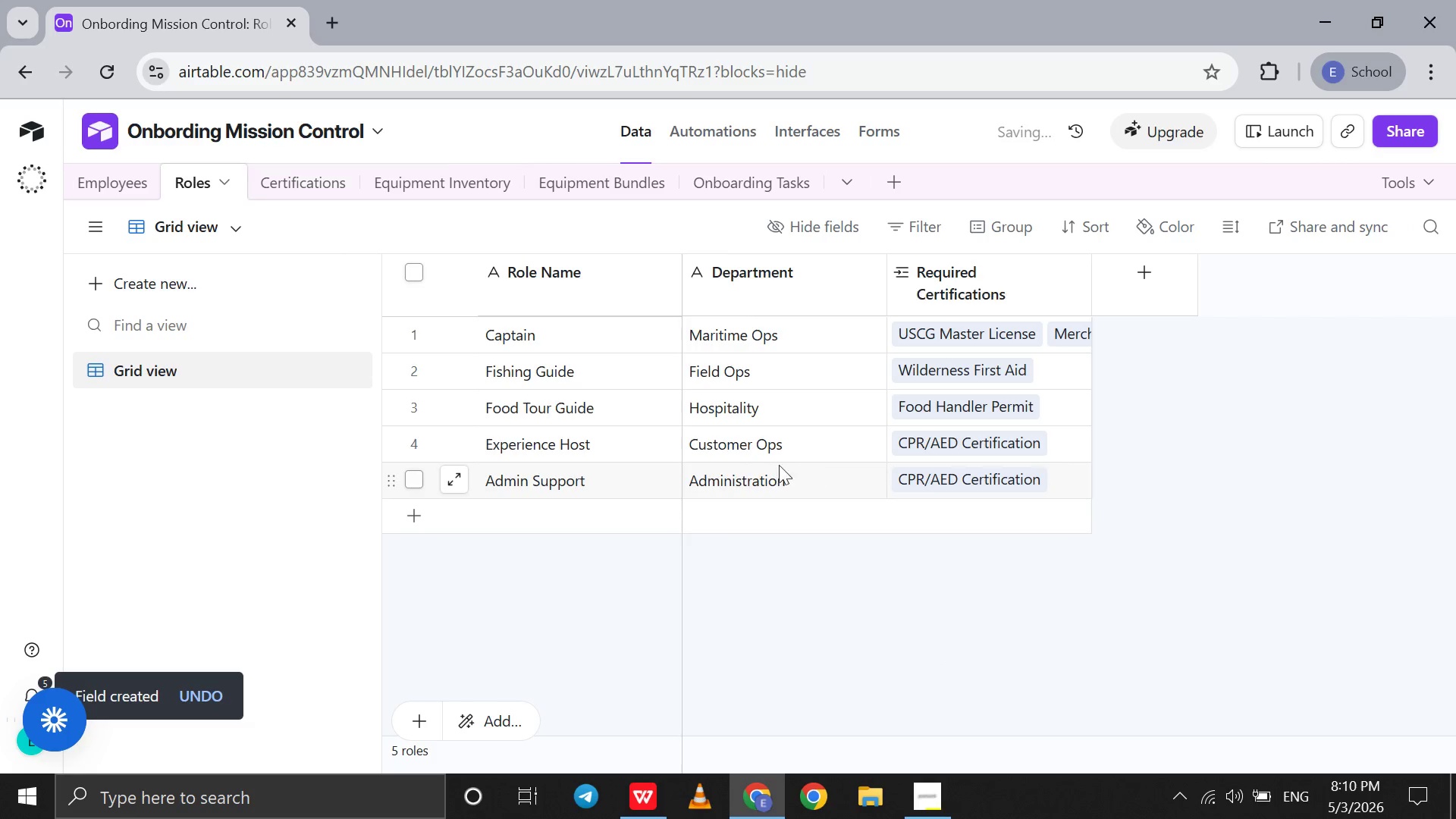 
left_click([721, 181])
 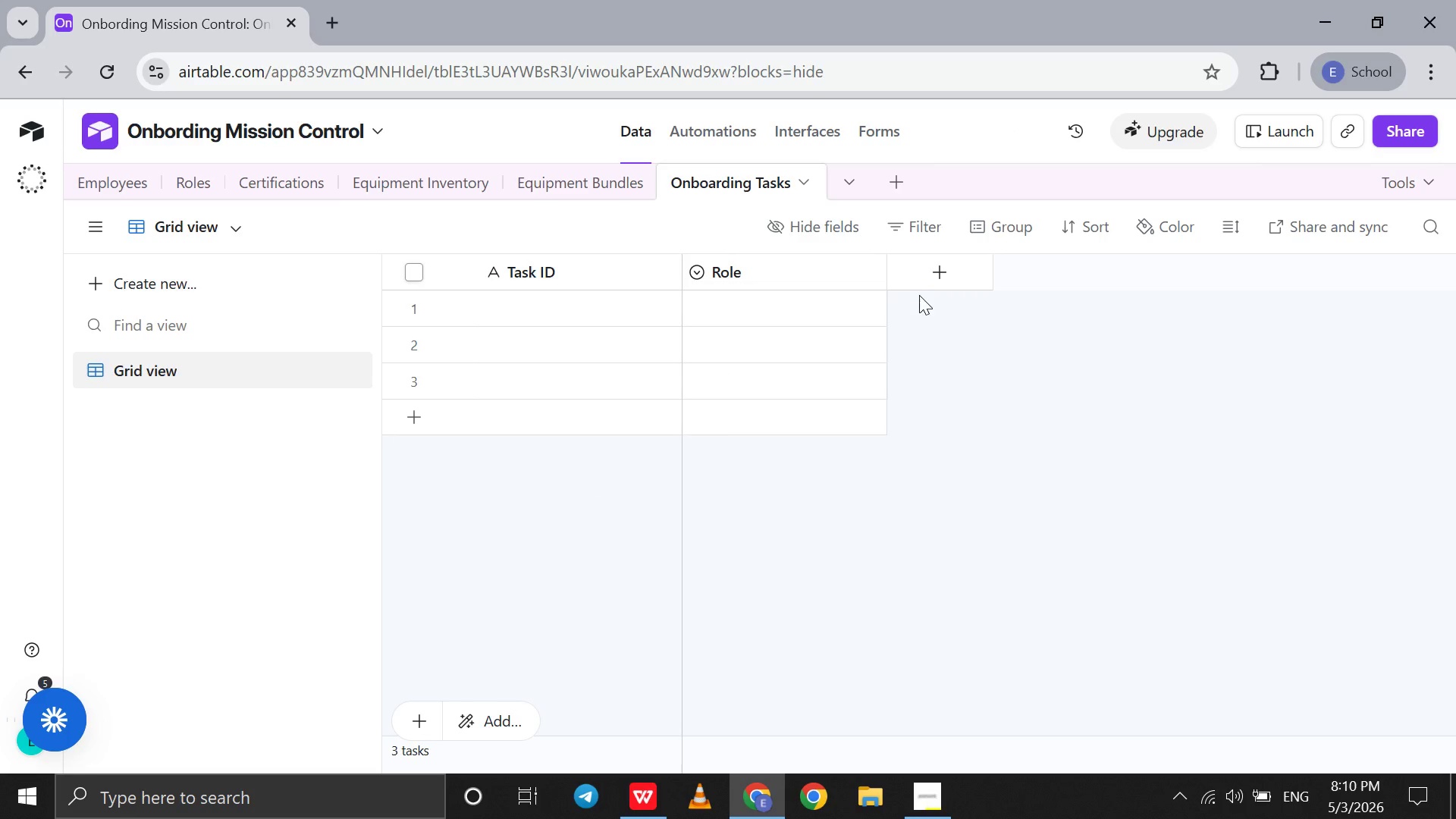 
left_click([924, 267])
 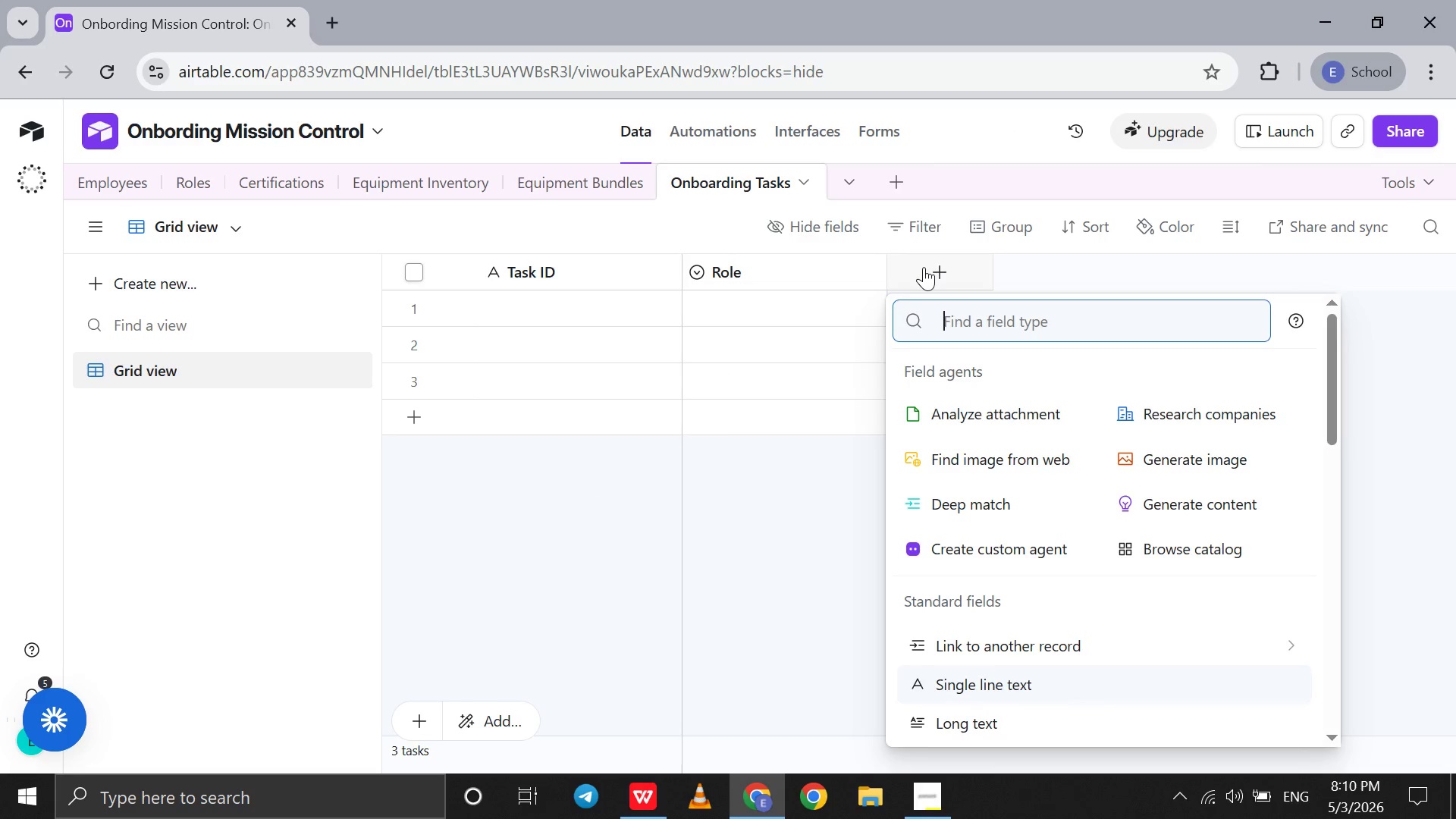 
type(si)
 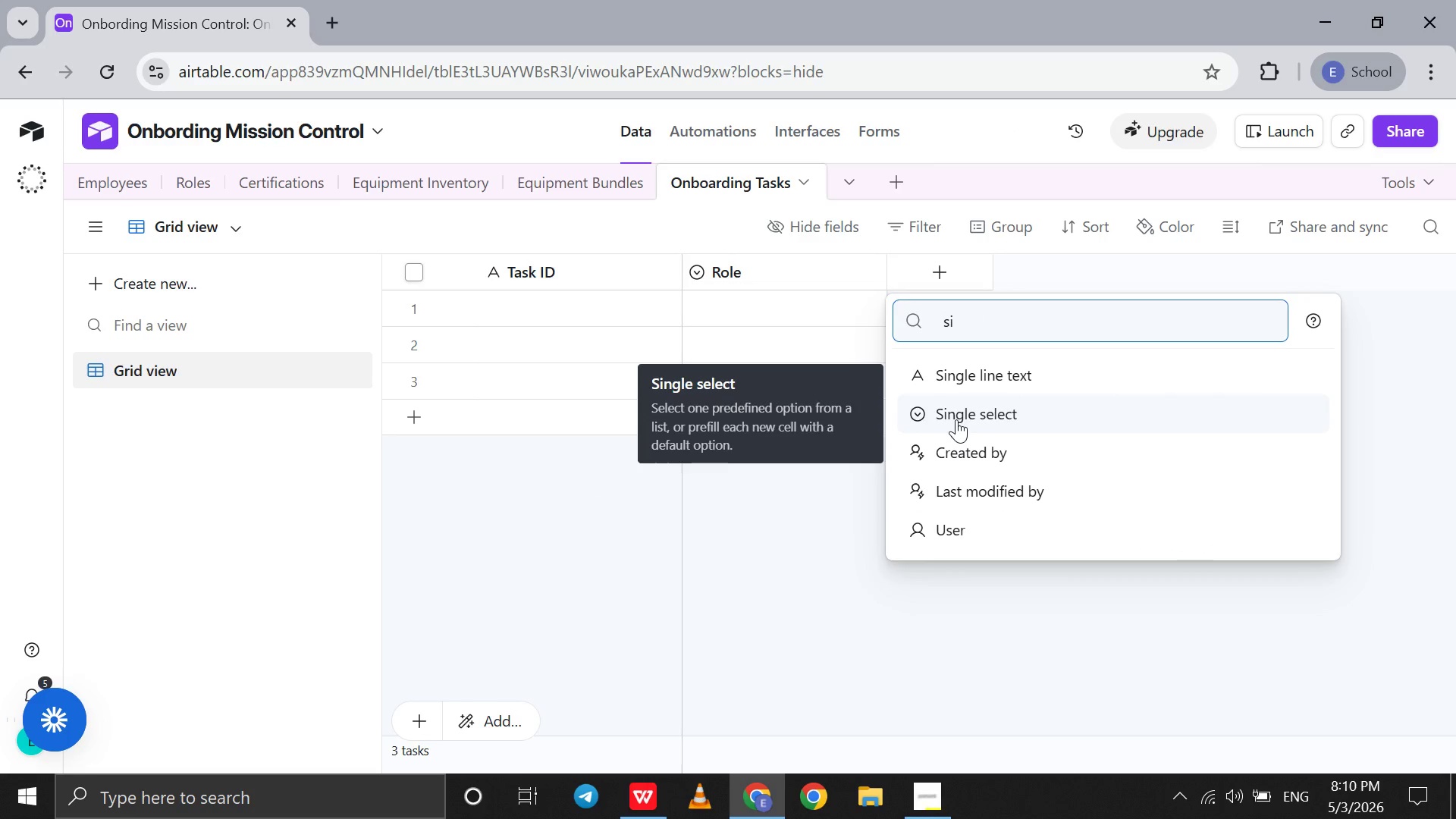 
left_click([956, 419])
 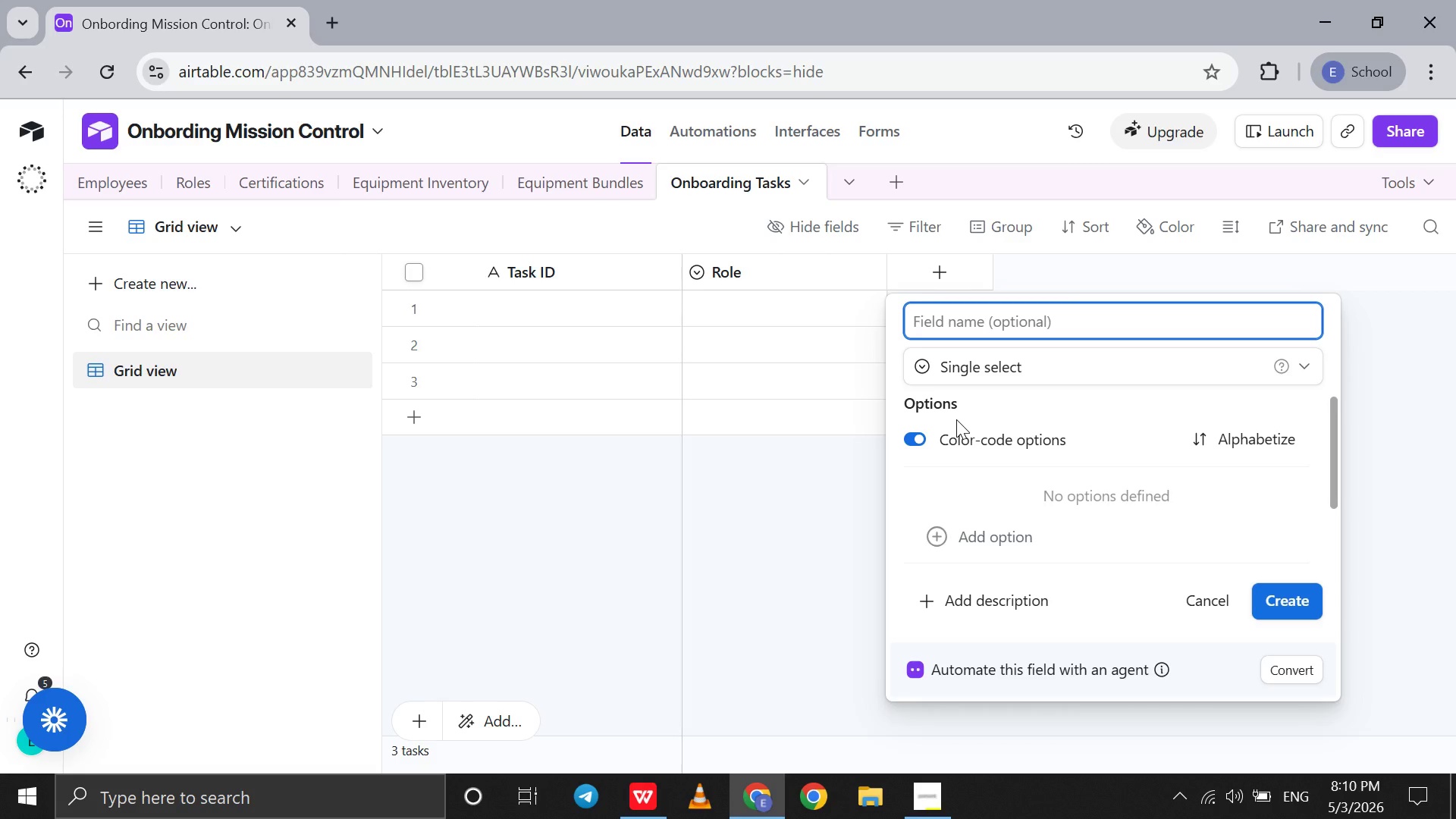 
type(Task Name)
 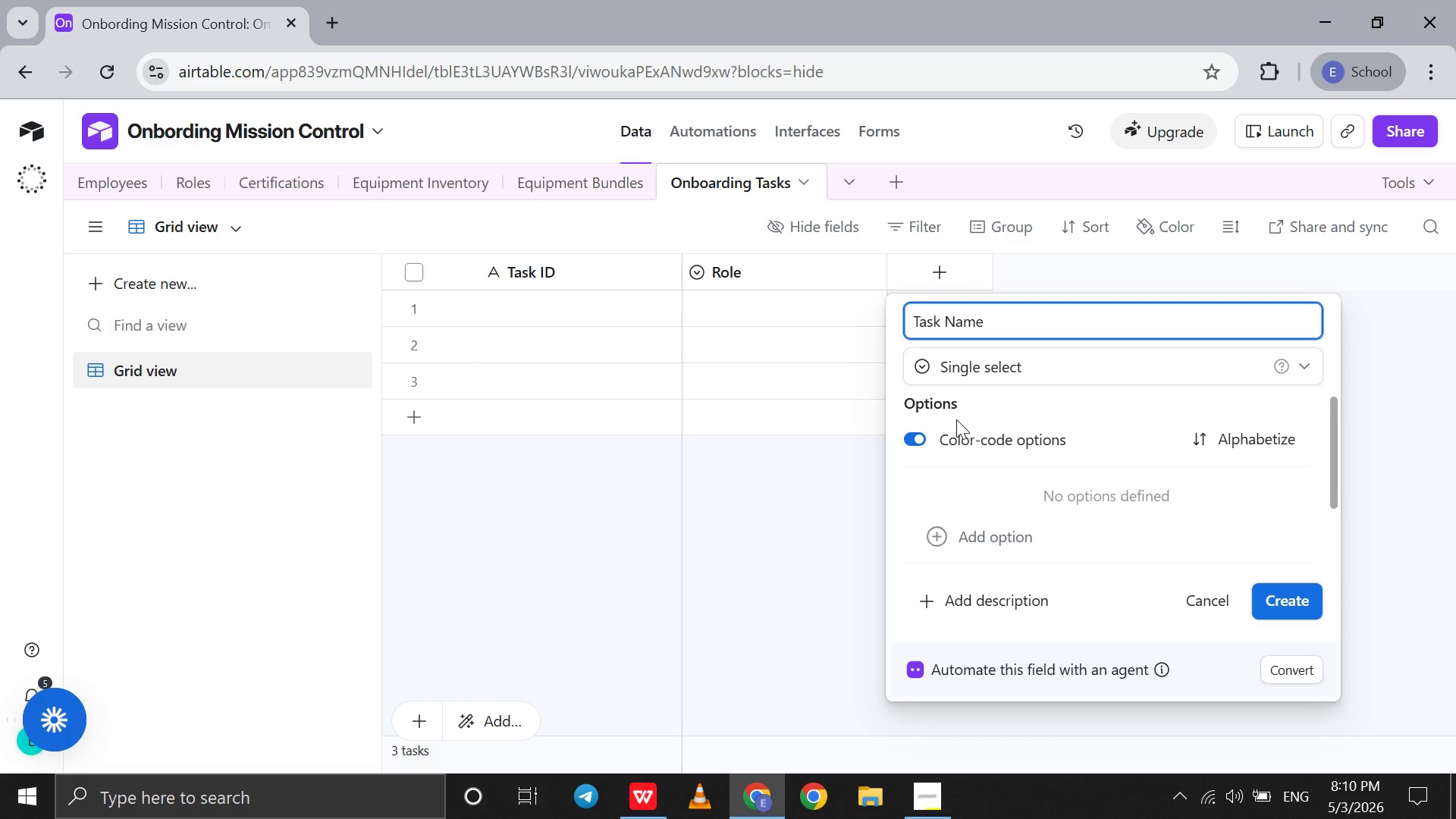 
key(Enter)
 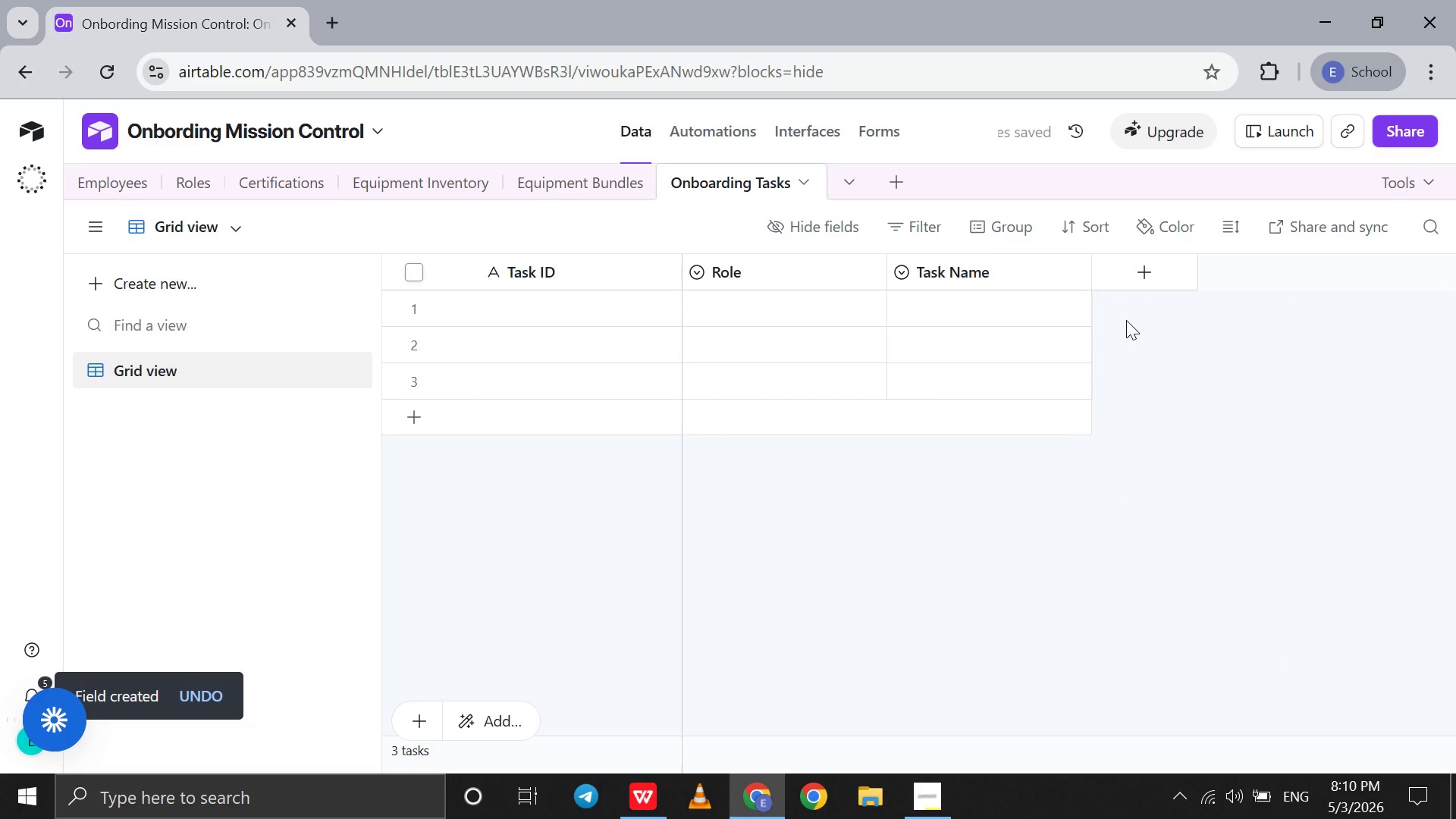 
left_click([1108, 275])
 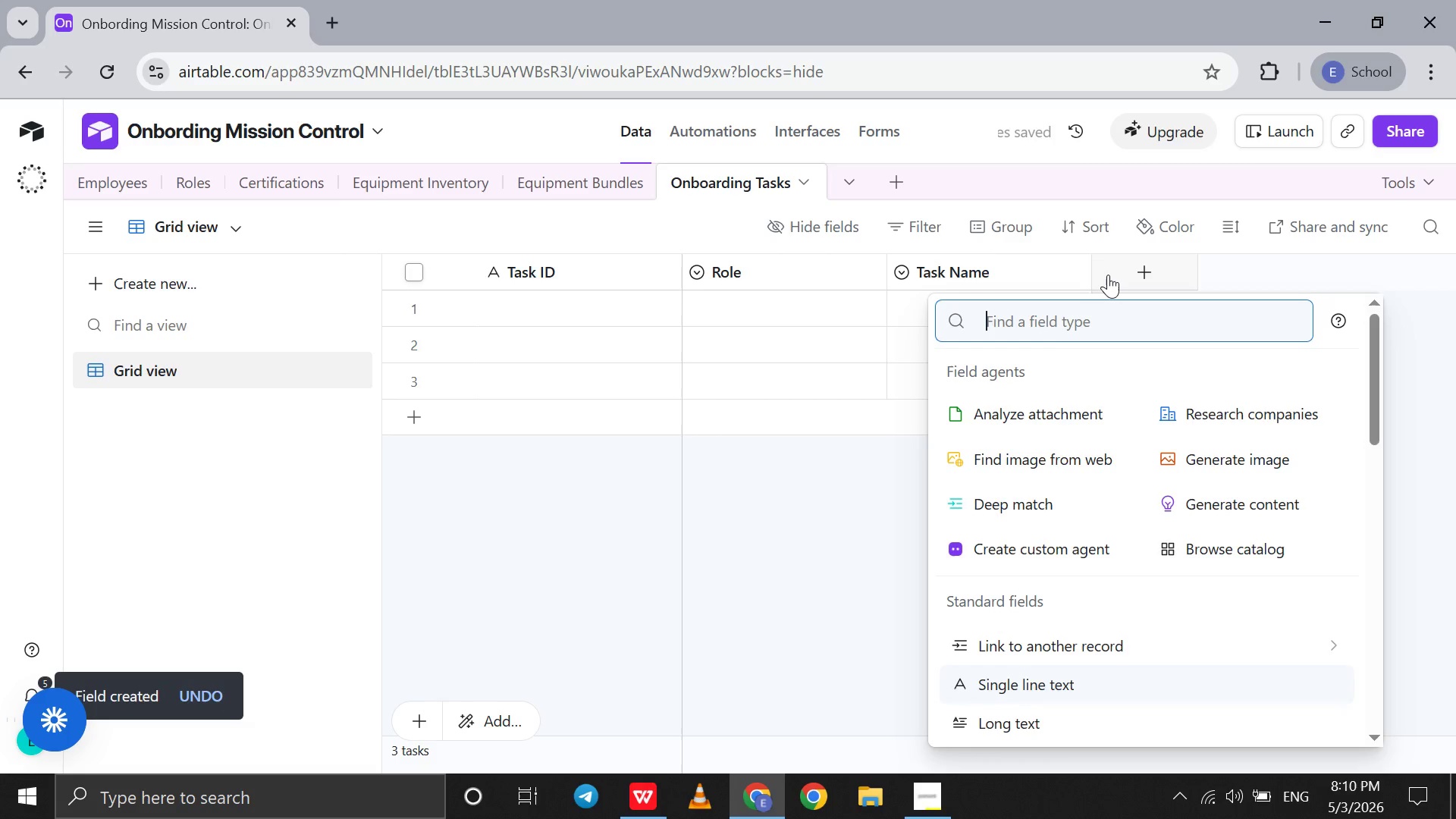 
hold_key(key=ShiftLeft, duration=0.42)
 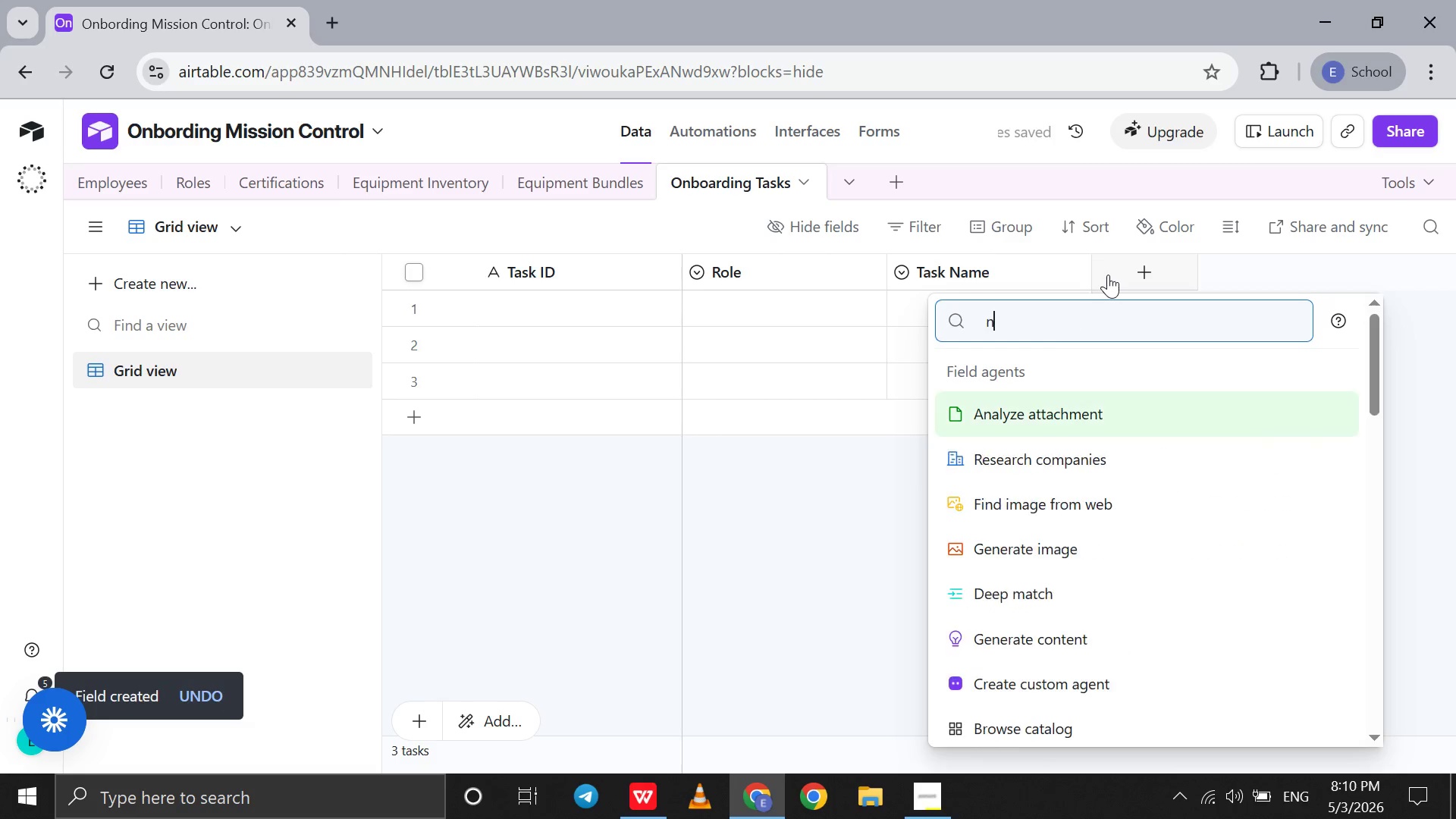 
type(nu)
 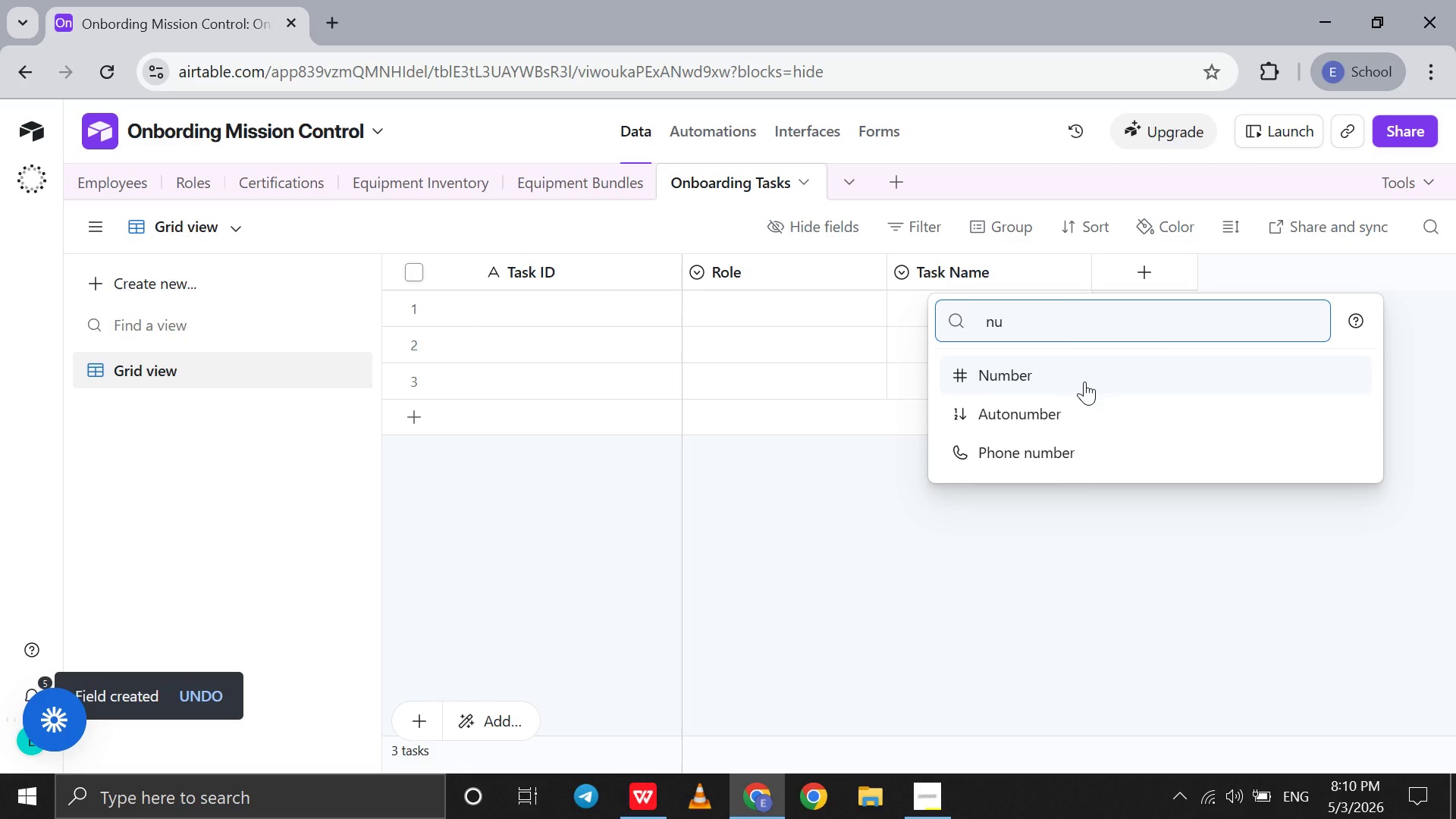 
left_click([1084, 381])
 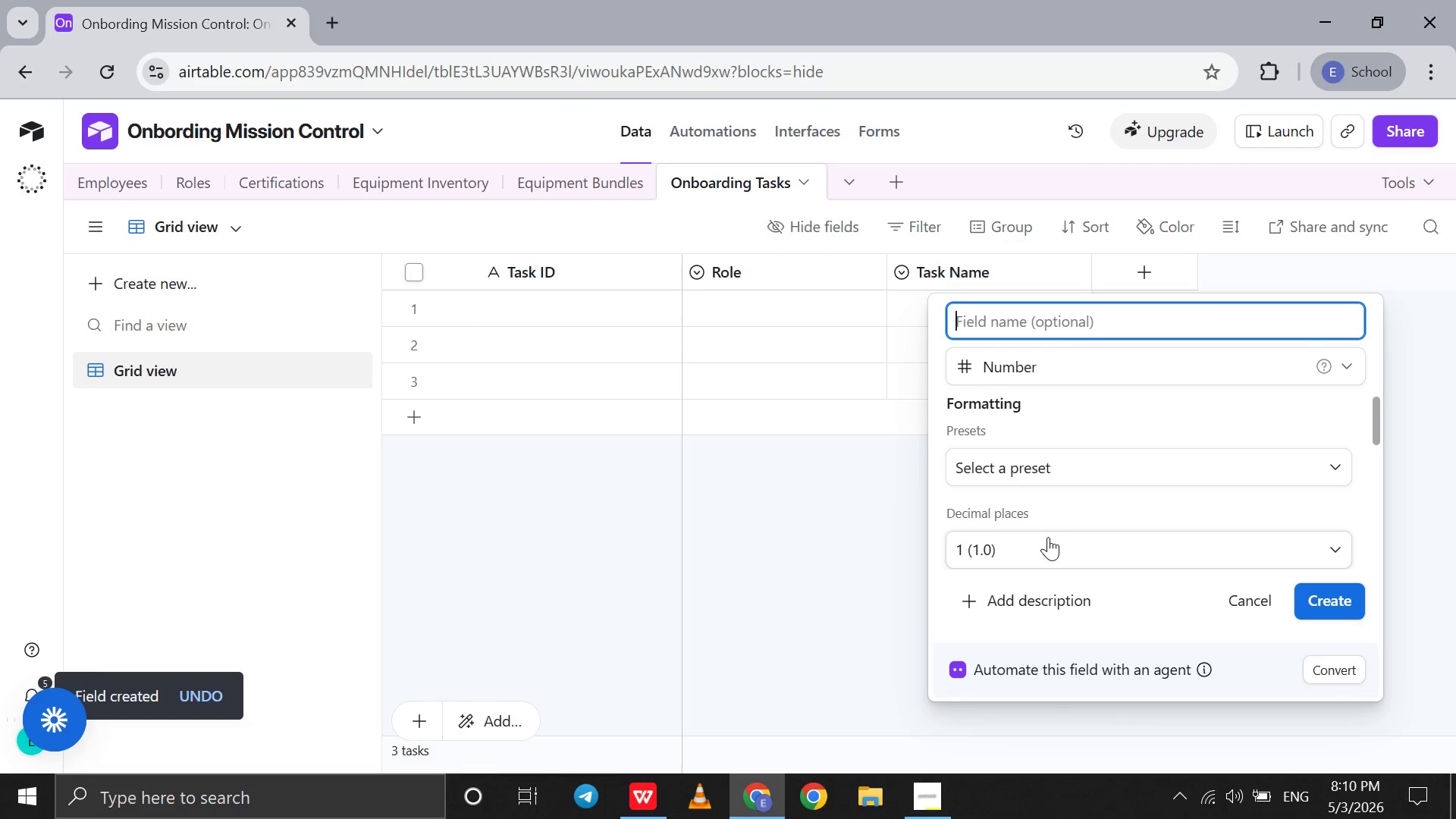 
left_click([1048, 537])
 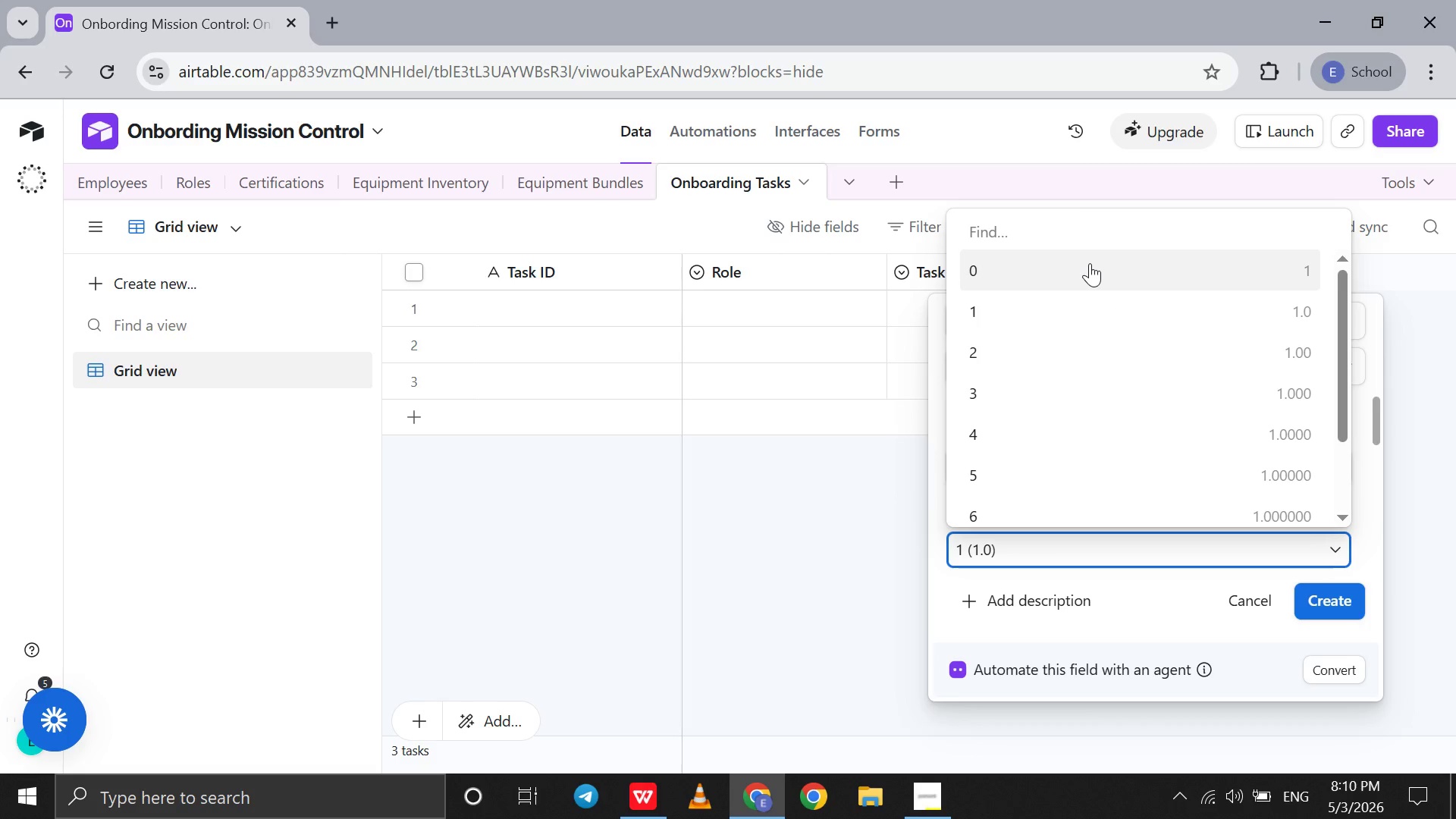 
left_click([1090, 263])
 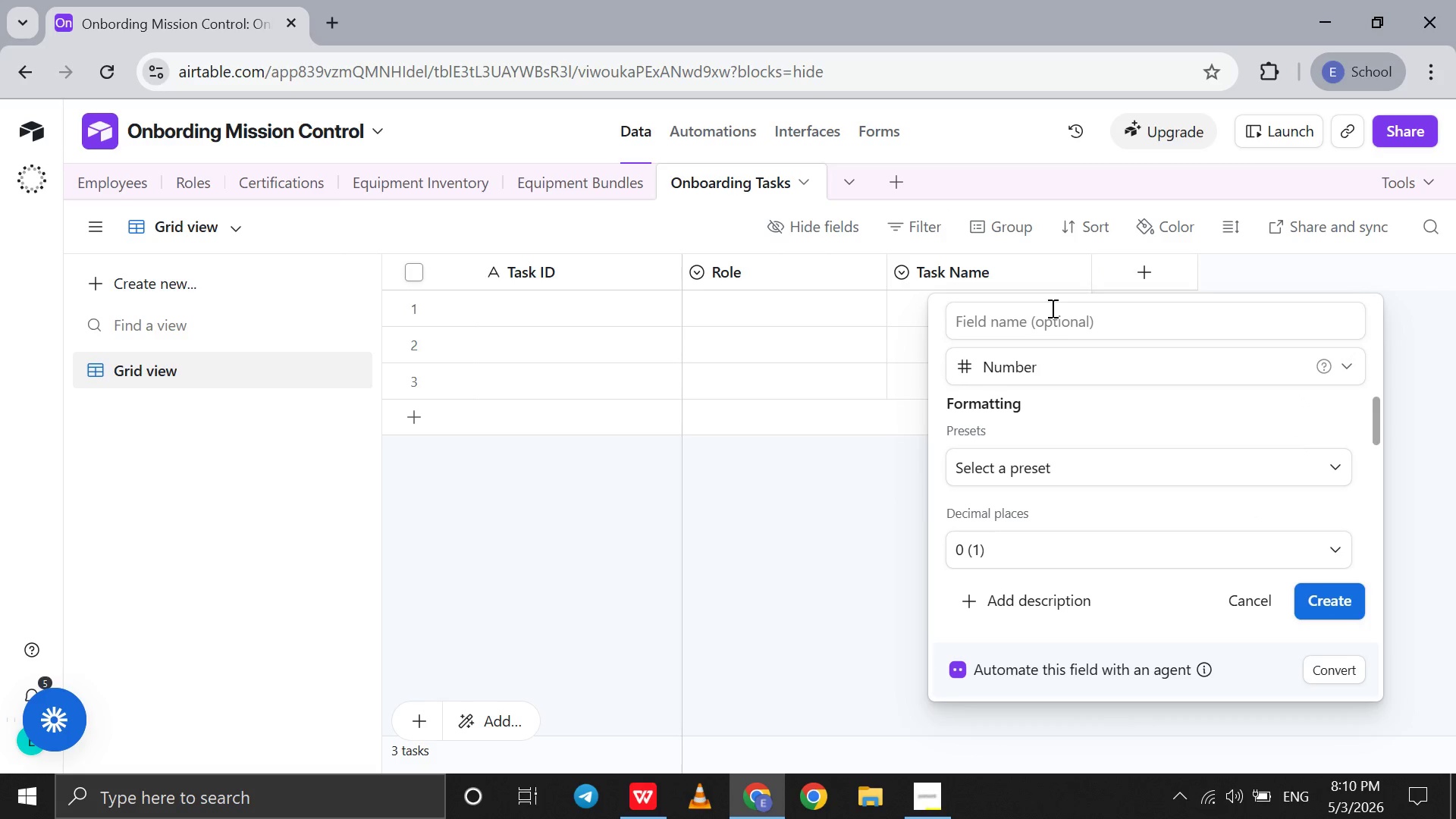 
left_click([1051, 308])
 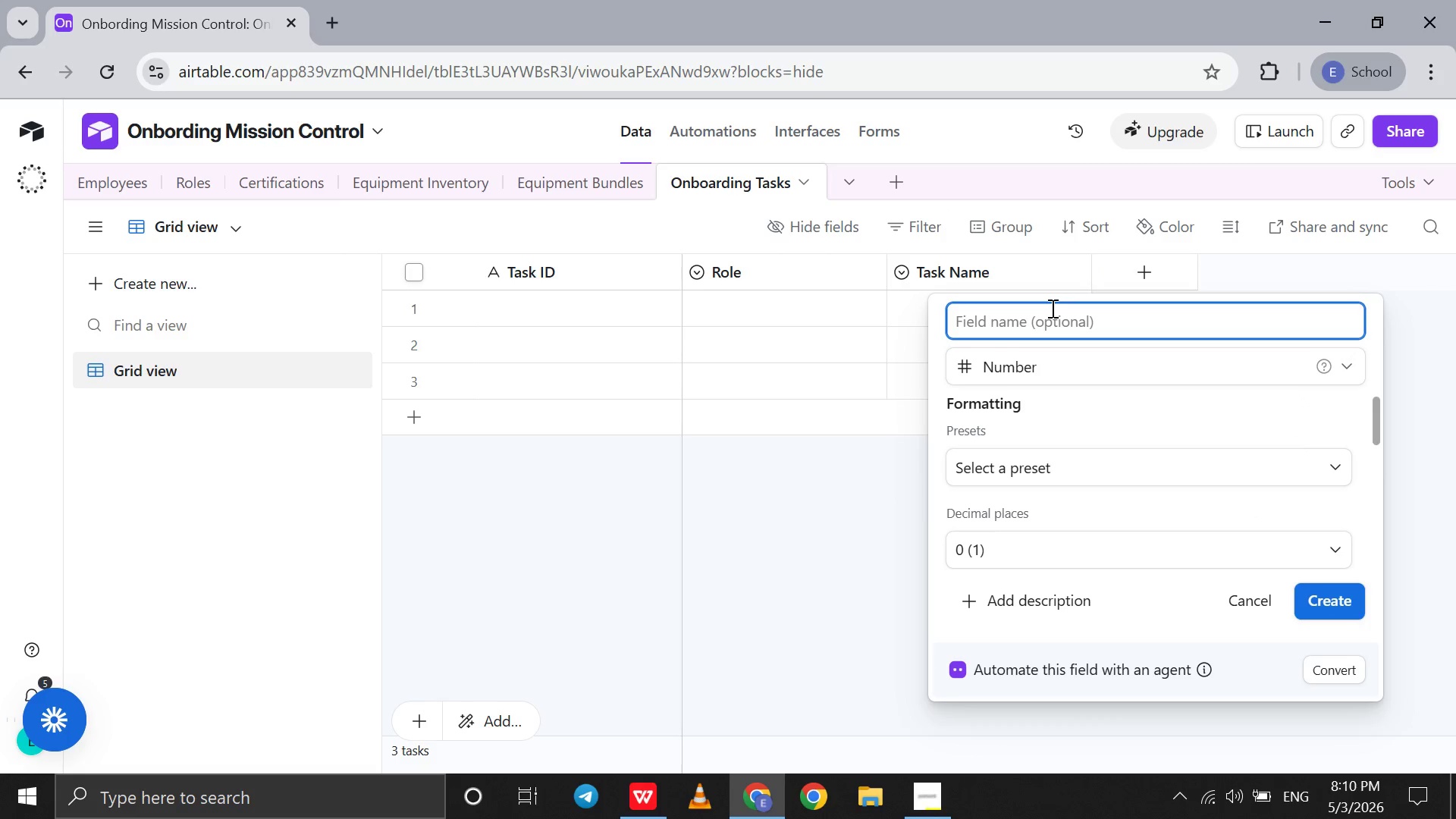 
type(Days )
 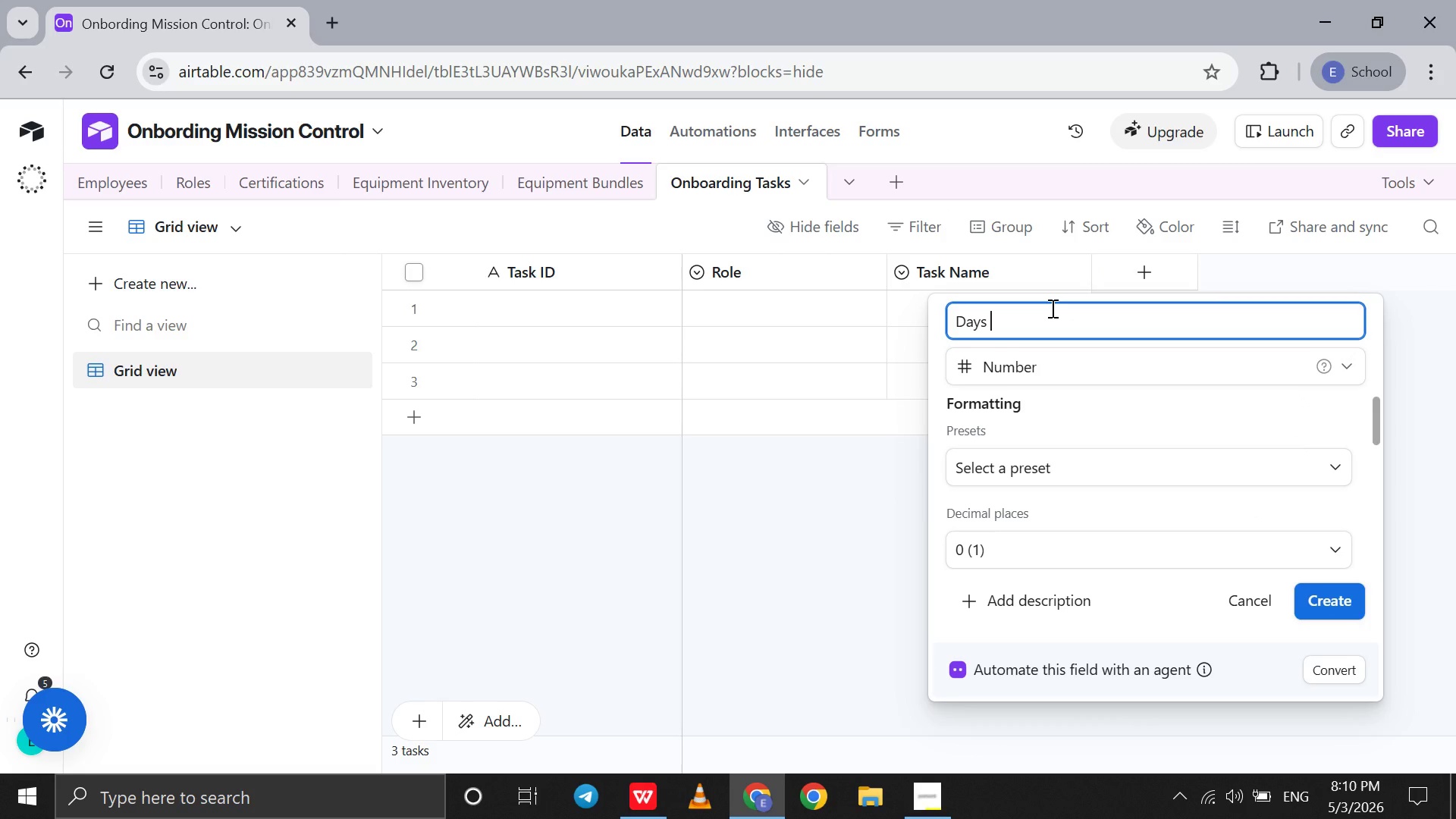 
hold_key(key=ShiftLeft, duration=1.16)
 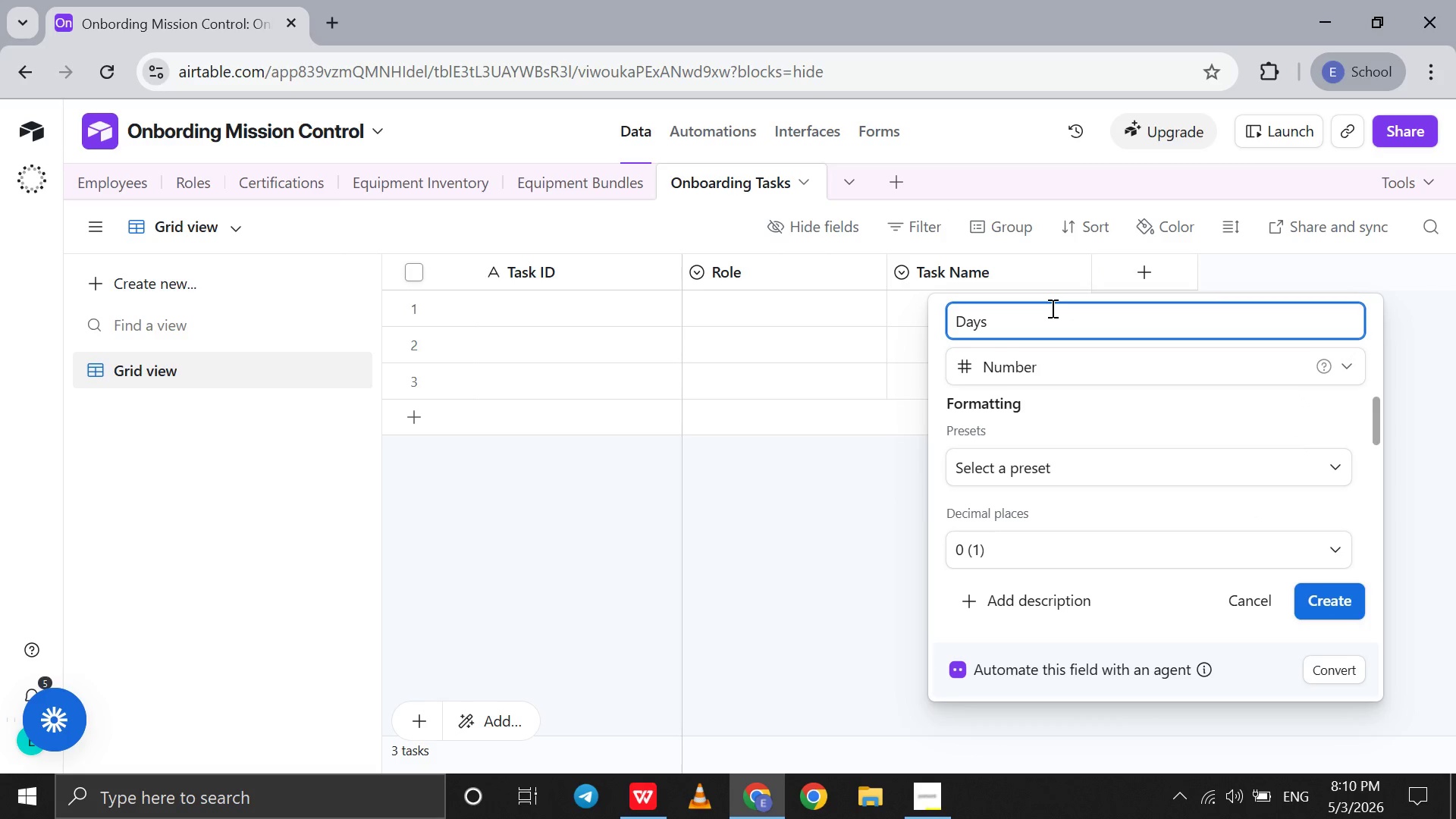 
type(Offset)
 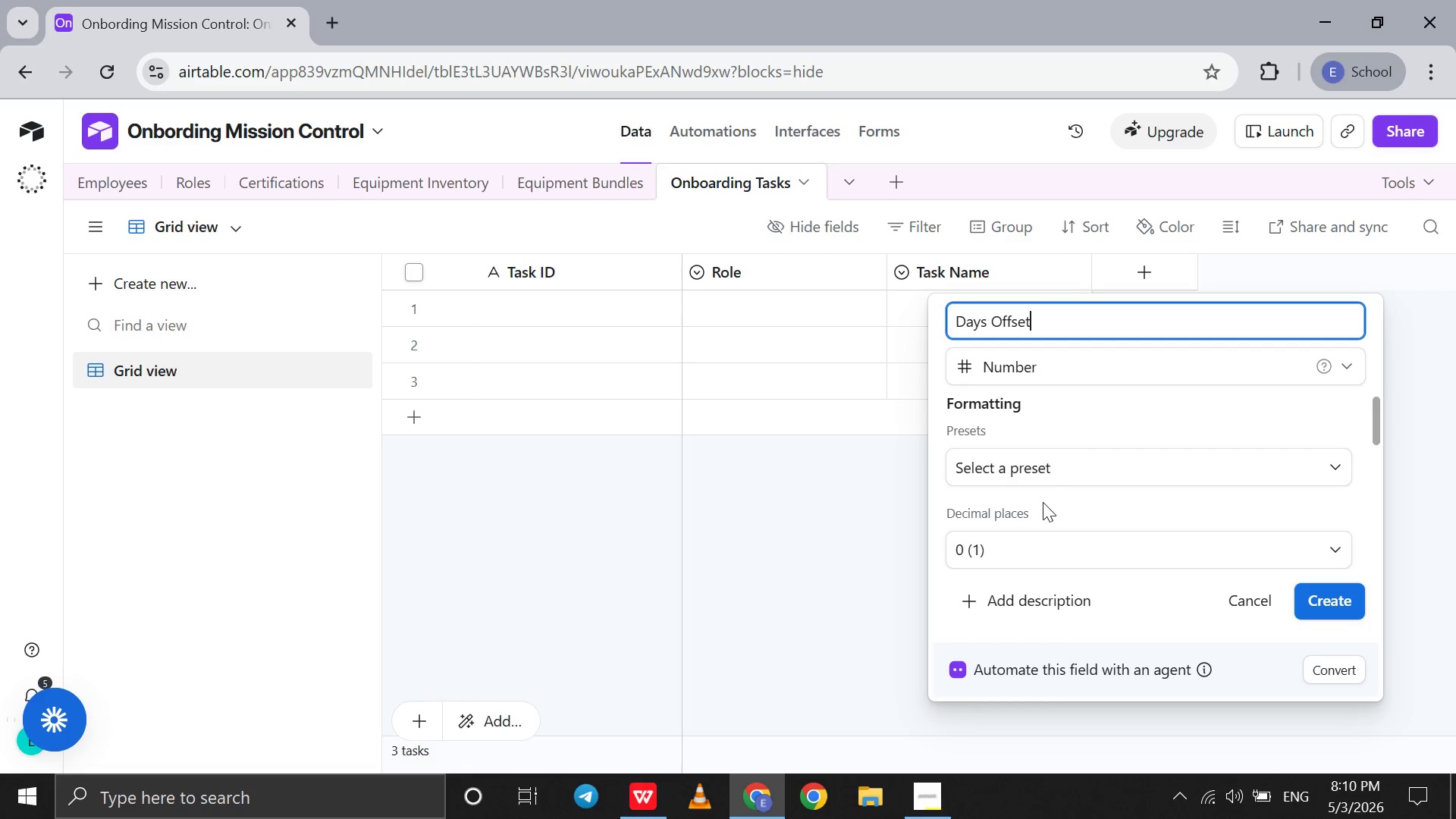 
scroll: coordinate [1043, 502], scroll_direction: down, amount: 6.0
 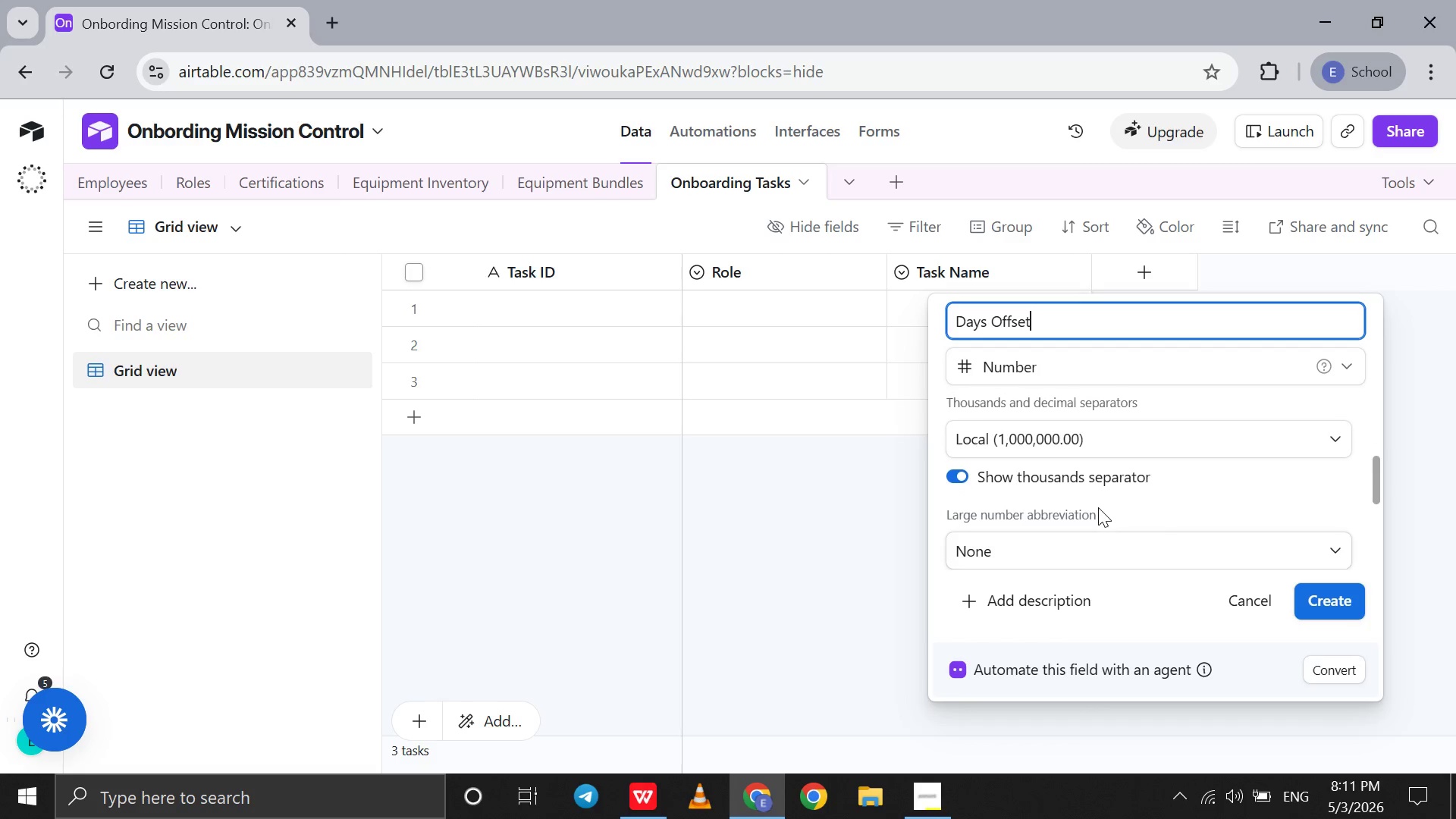 
scroll: coordinate [1098, 507], scroll_direction: up, amount: 10.0
 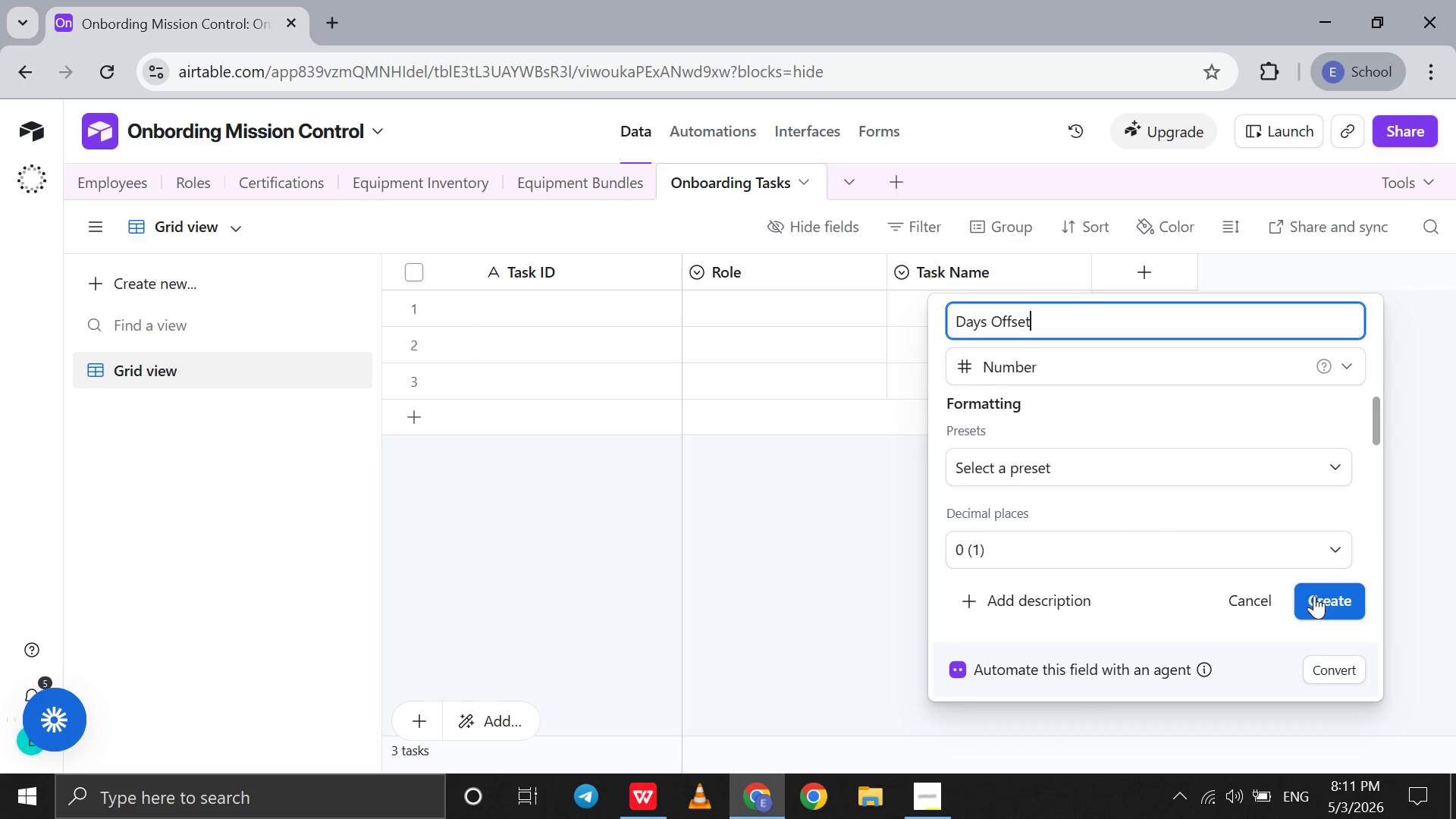 
left_click([1314, 595])
 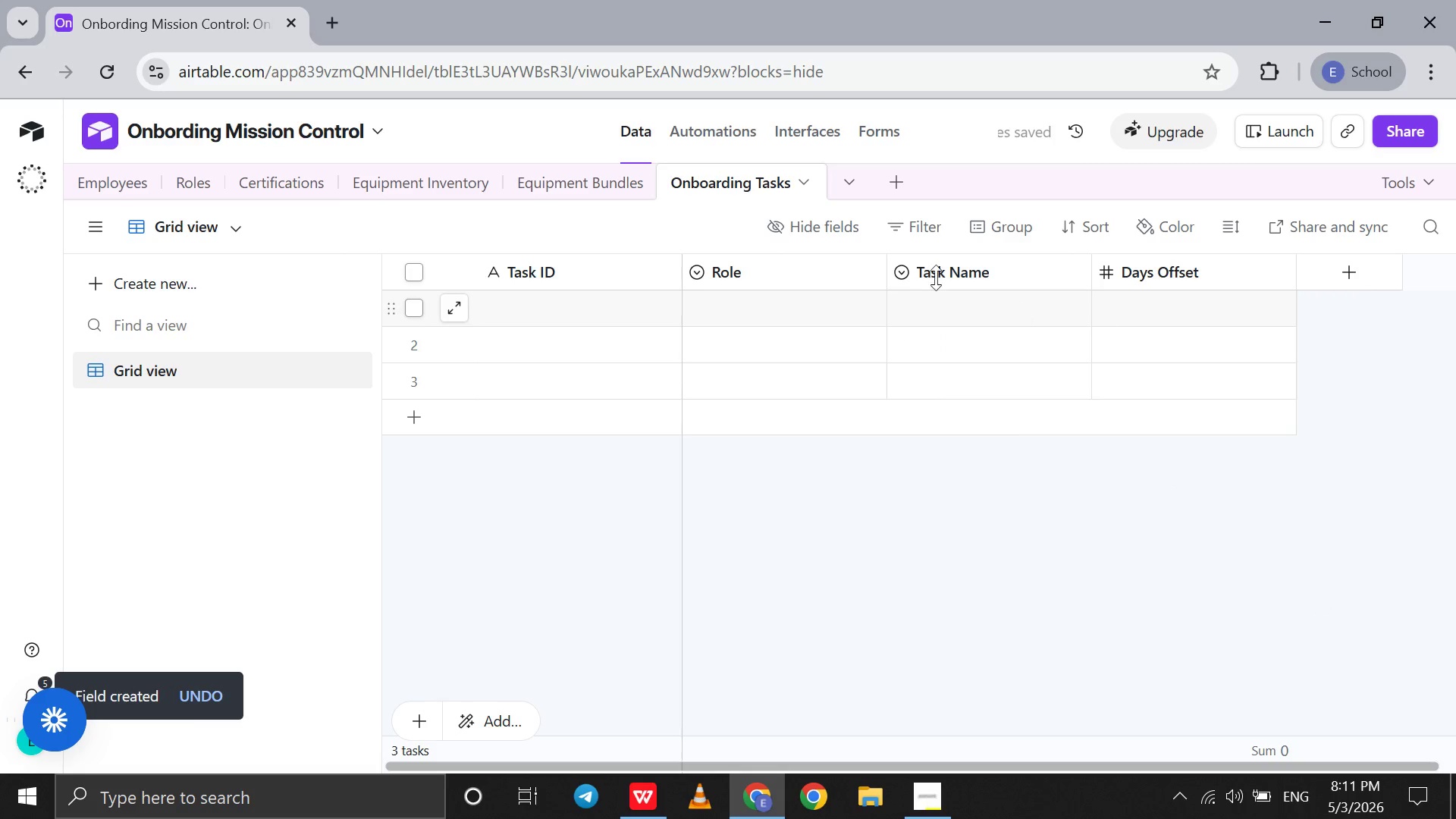 
left_click([1354, 278])
 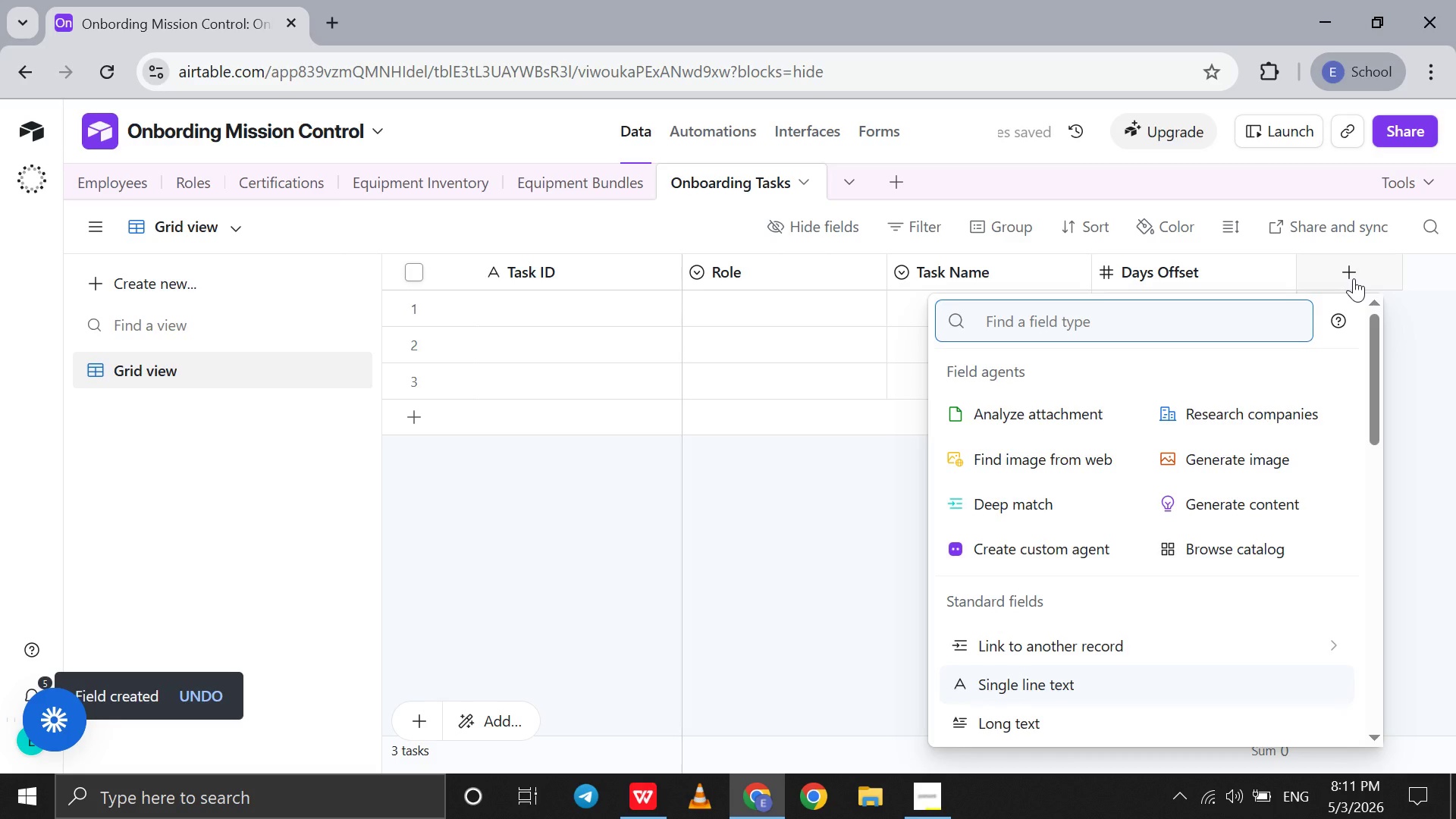 
key(A)
 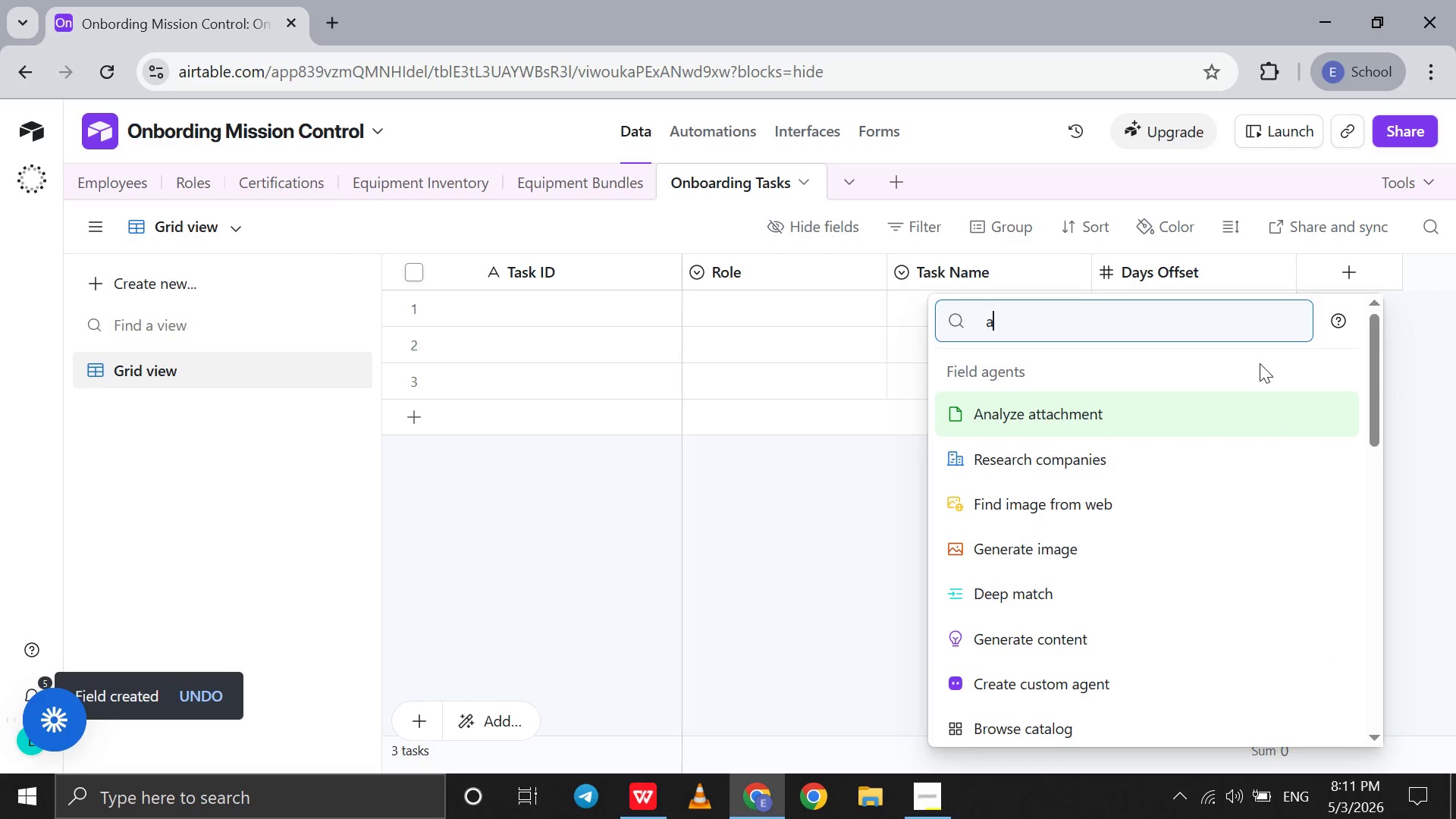 
key(U)
 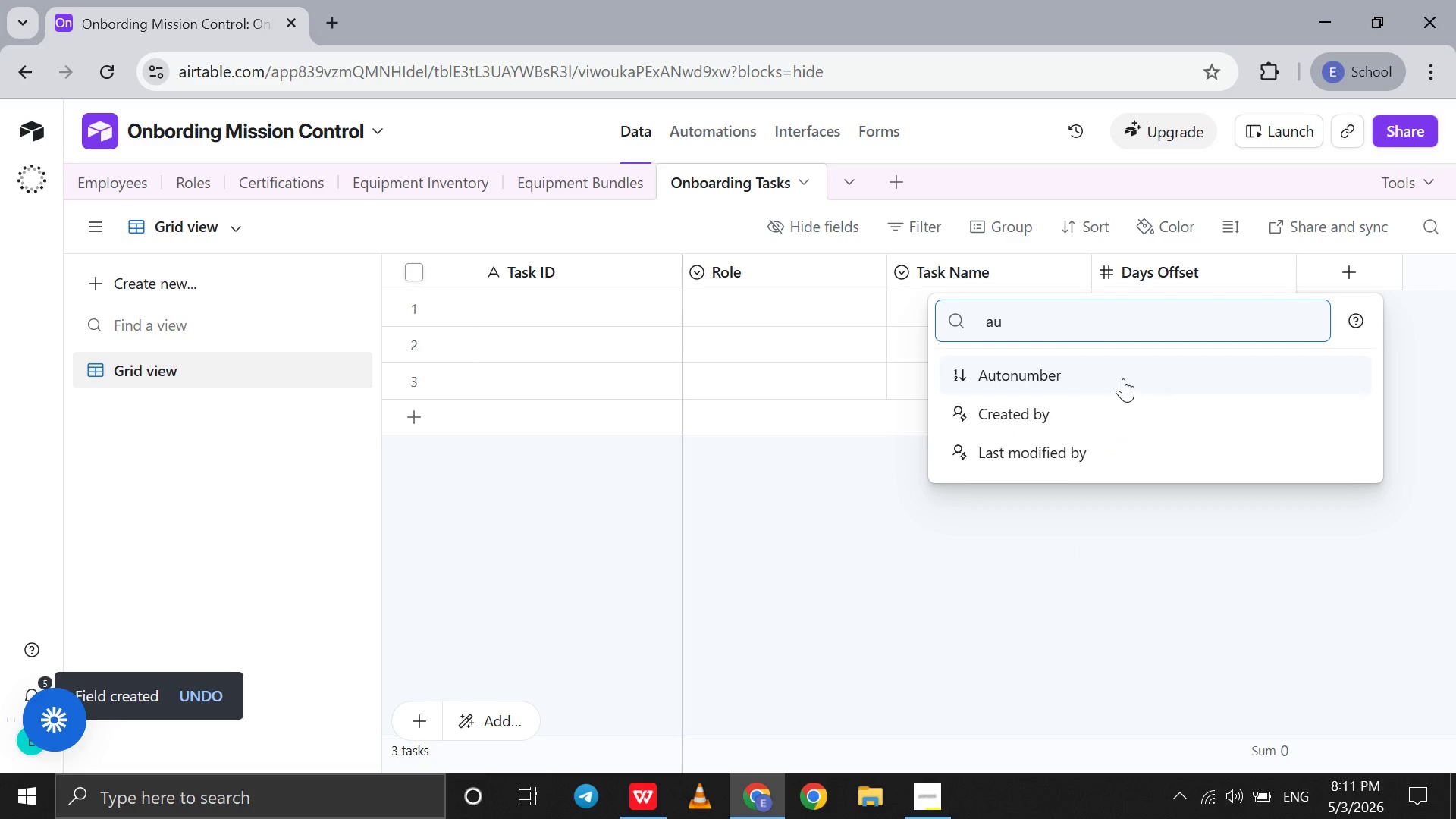 
left_click([1118, 375])
 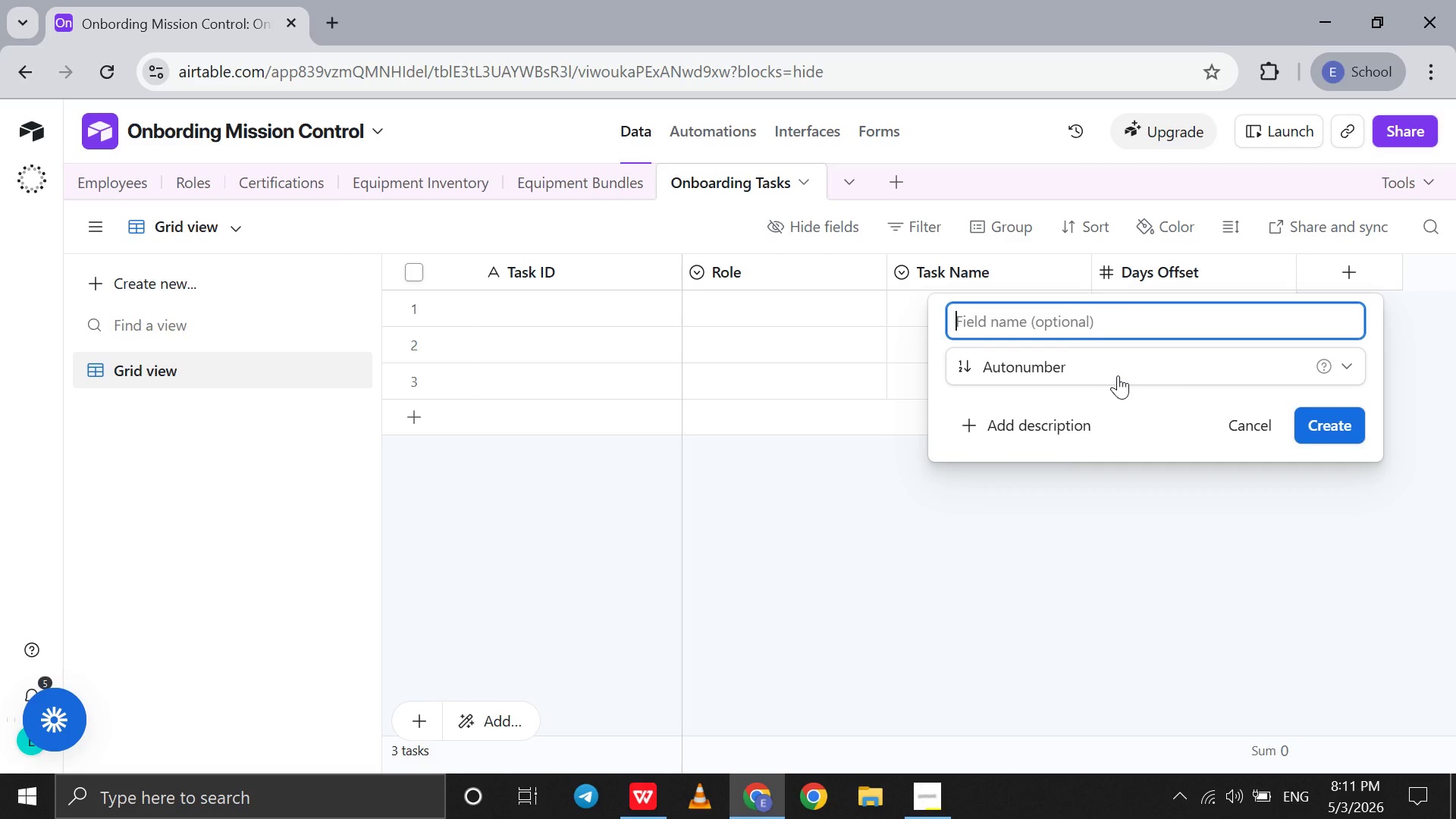 
hold_key(key=ShiftLeft, duration=0.41)
 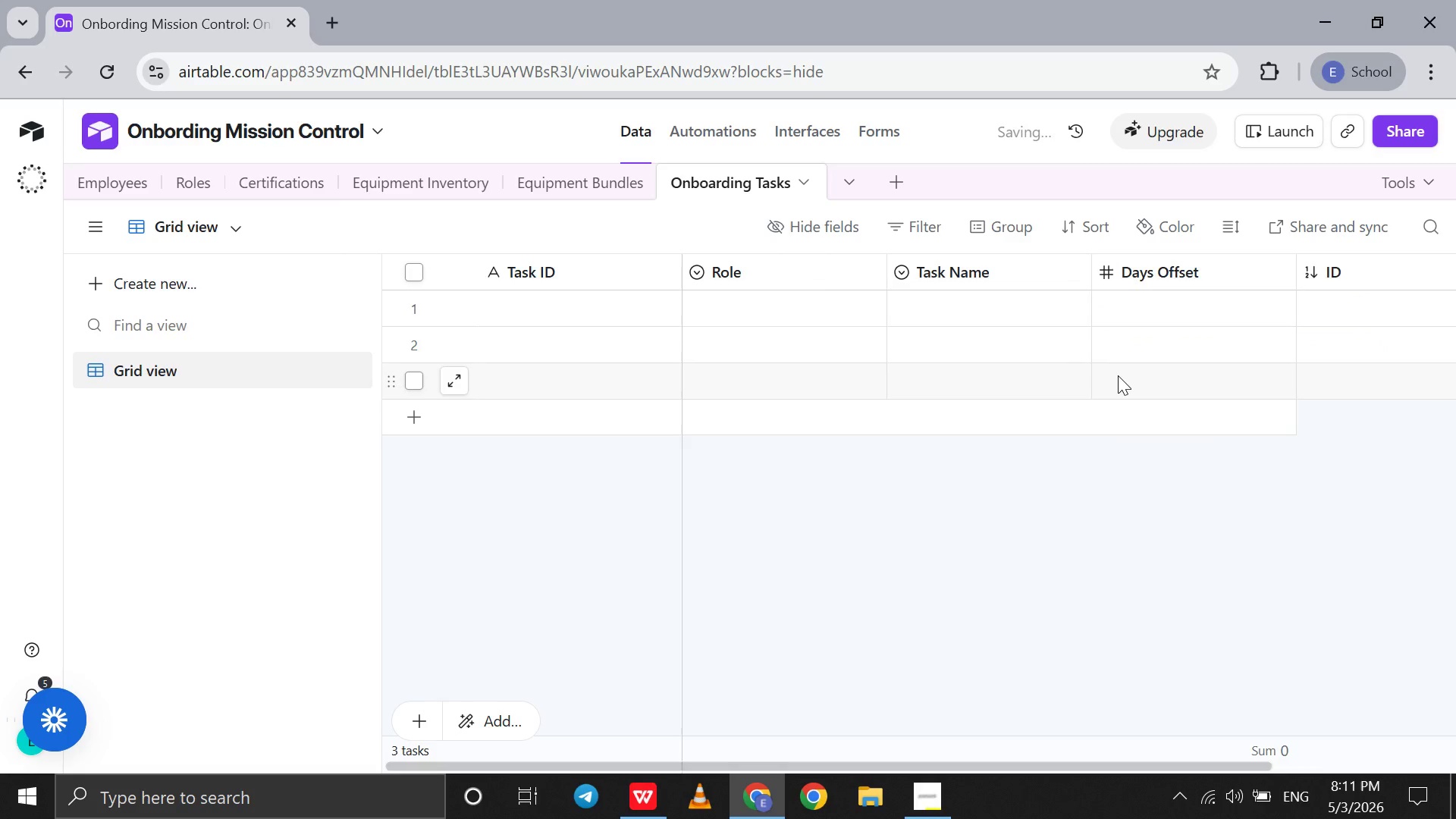 
key(Enter)
 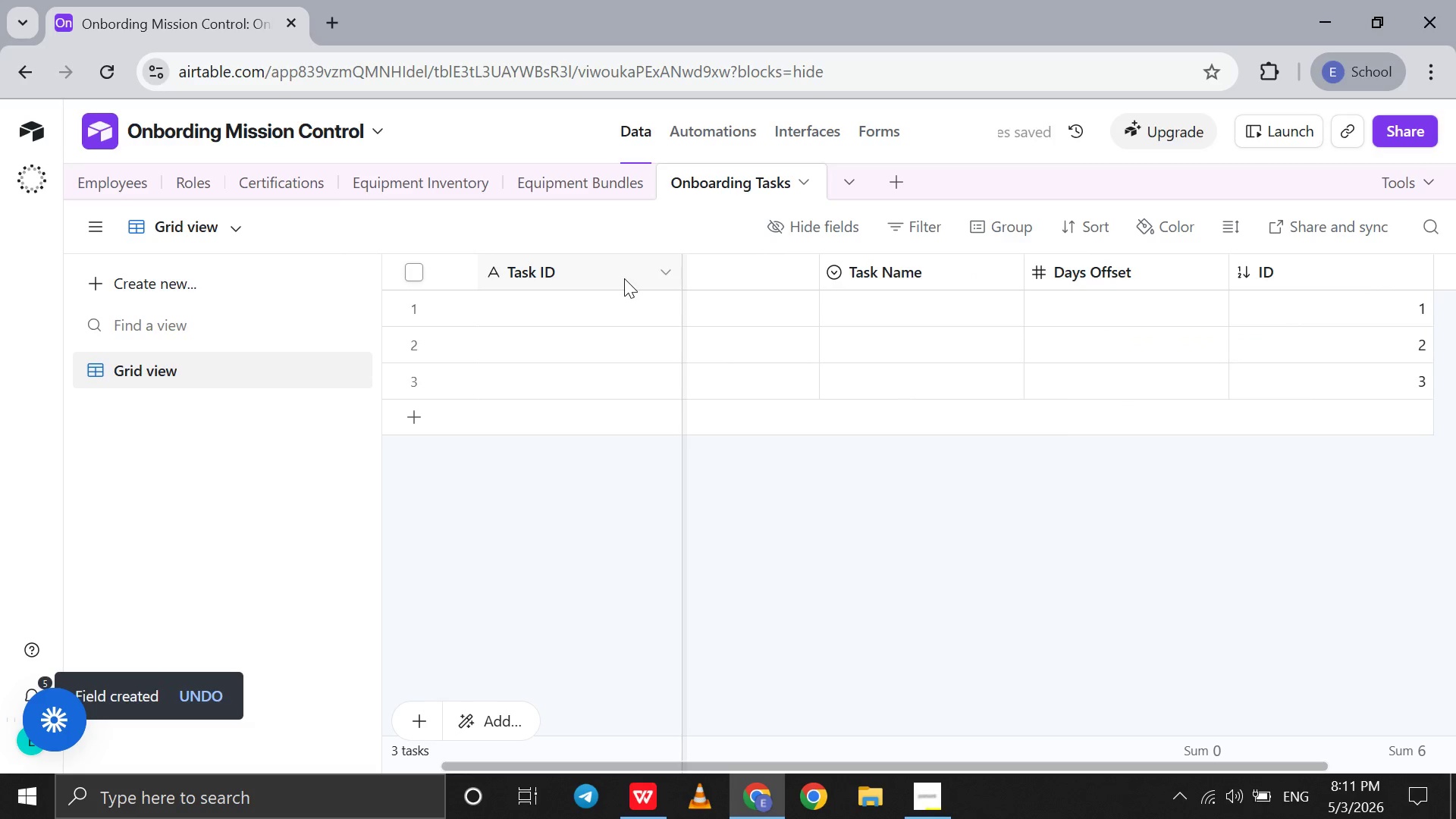 
double_click([624, 278])
 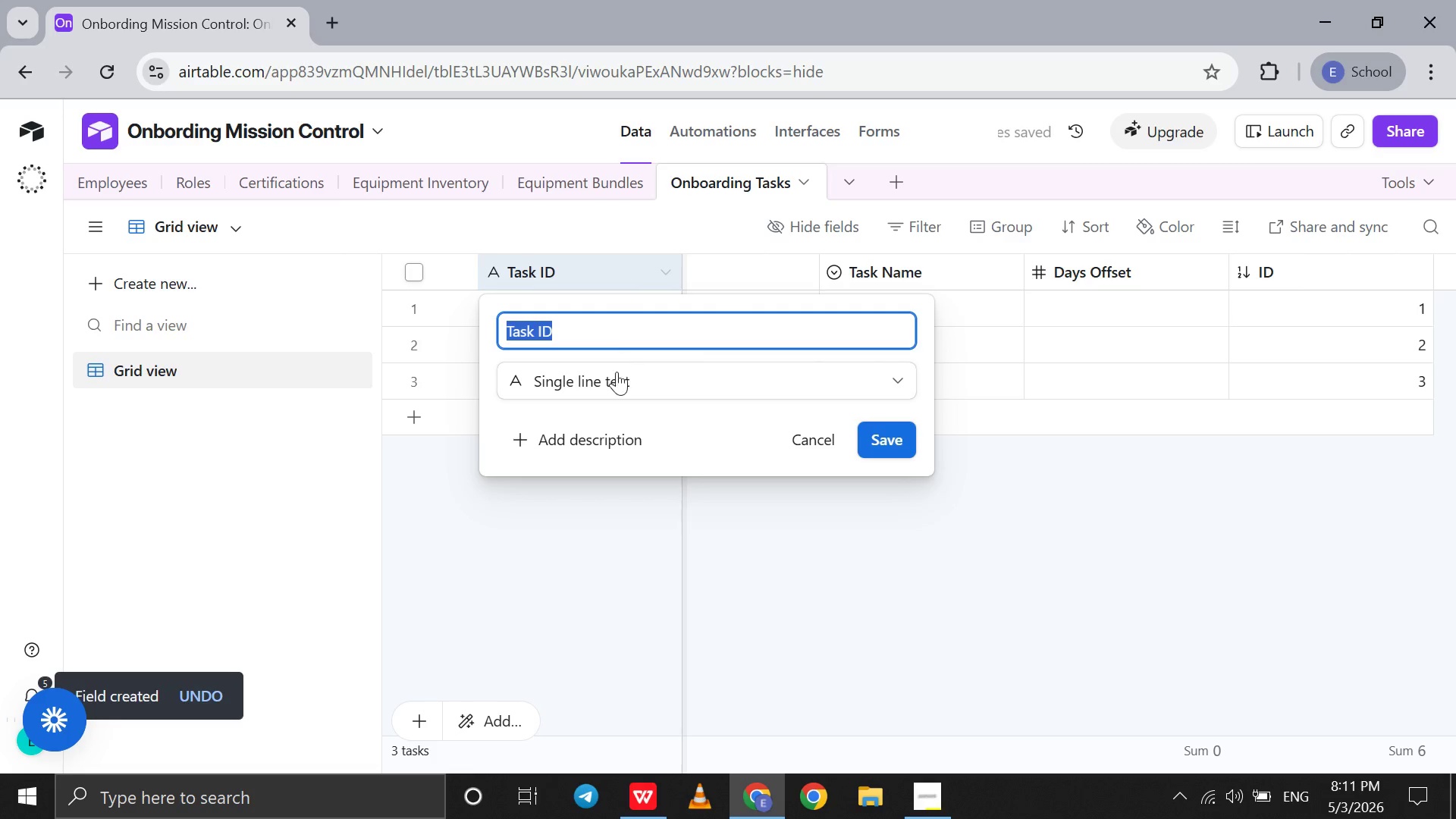 
left_click([616, 372])
 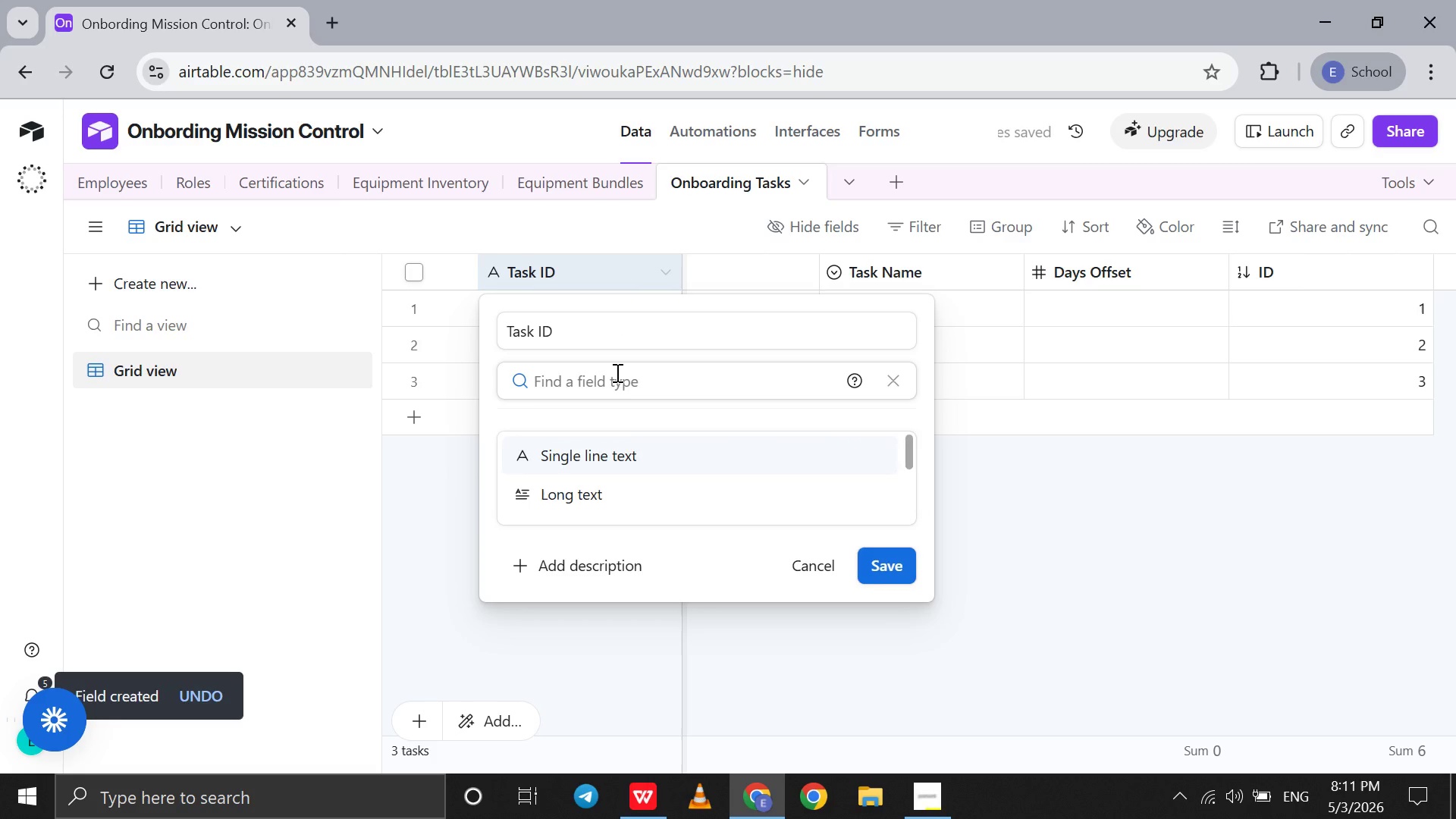 
type(fo)
 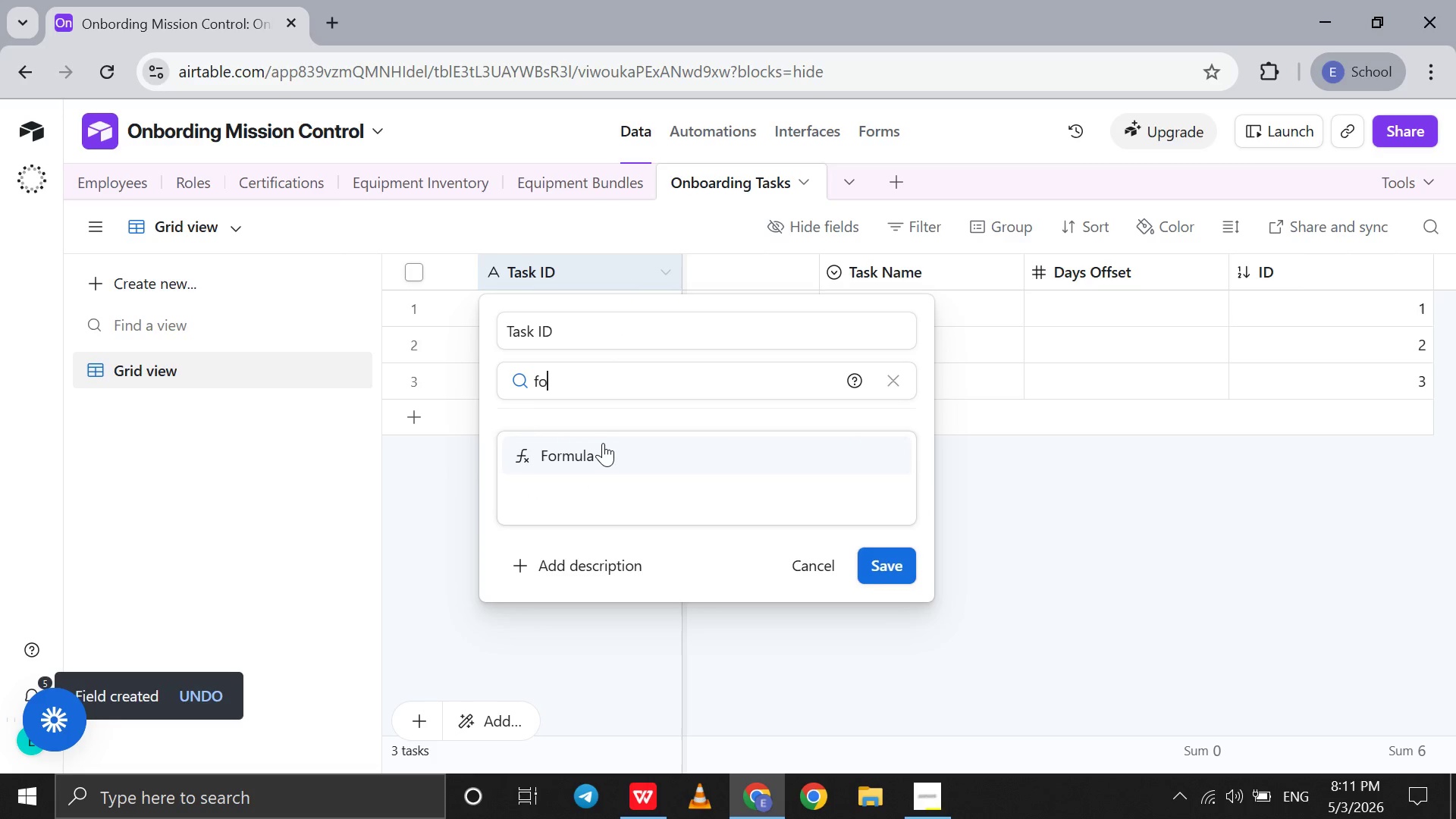 
left_click([603, 444])
 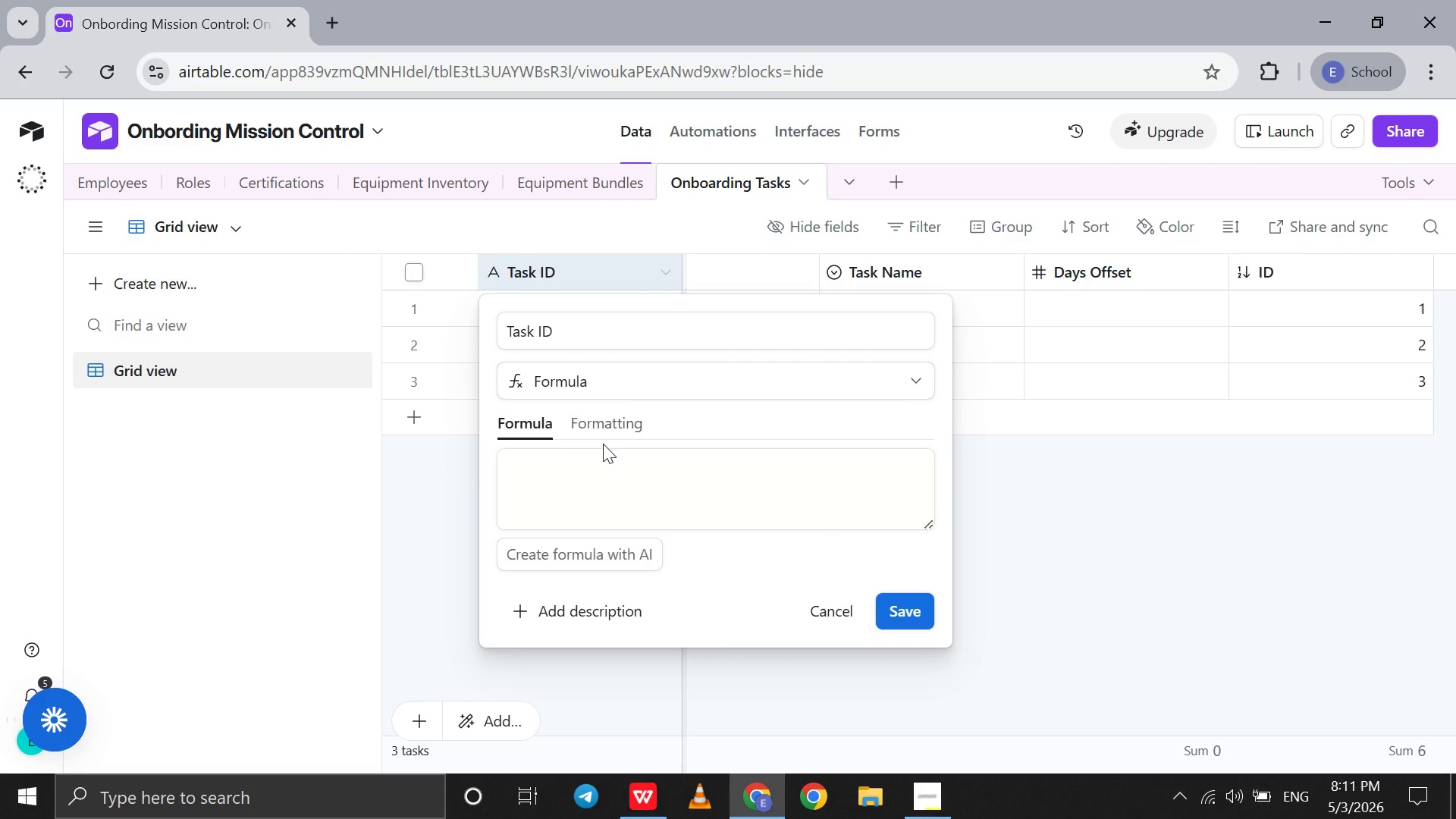 
left_click([603, 463])
 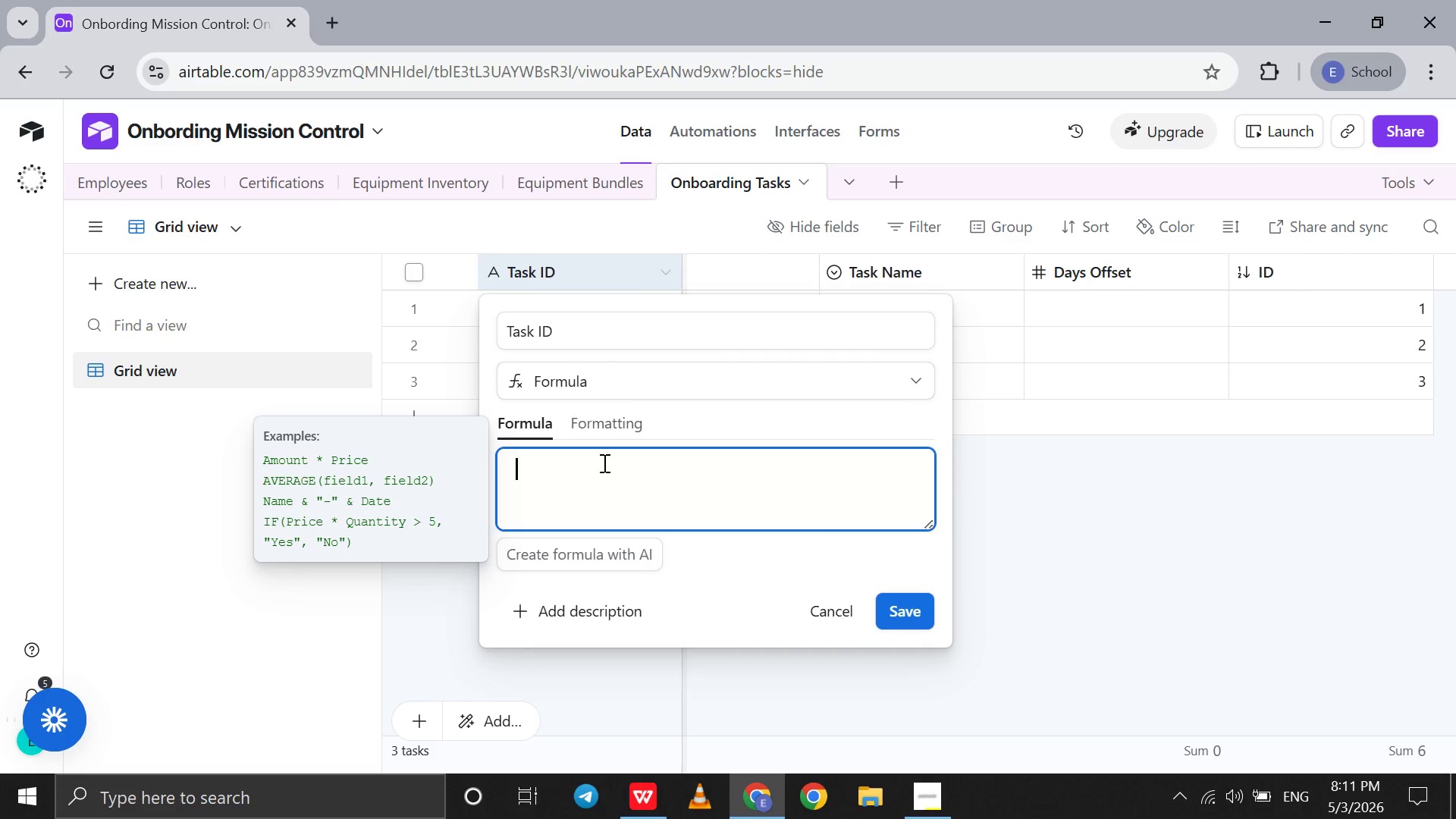 
type("TSK-)
 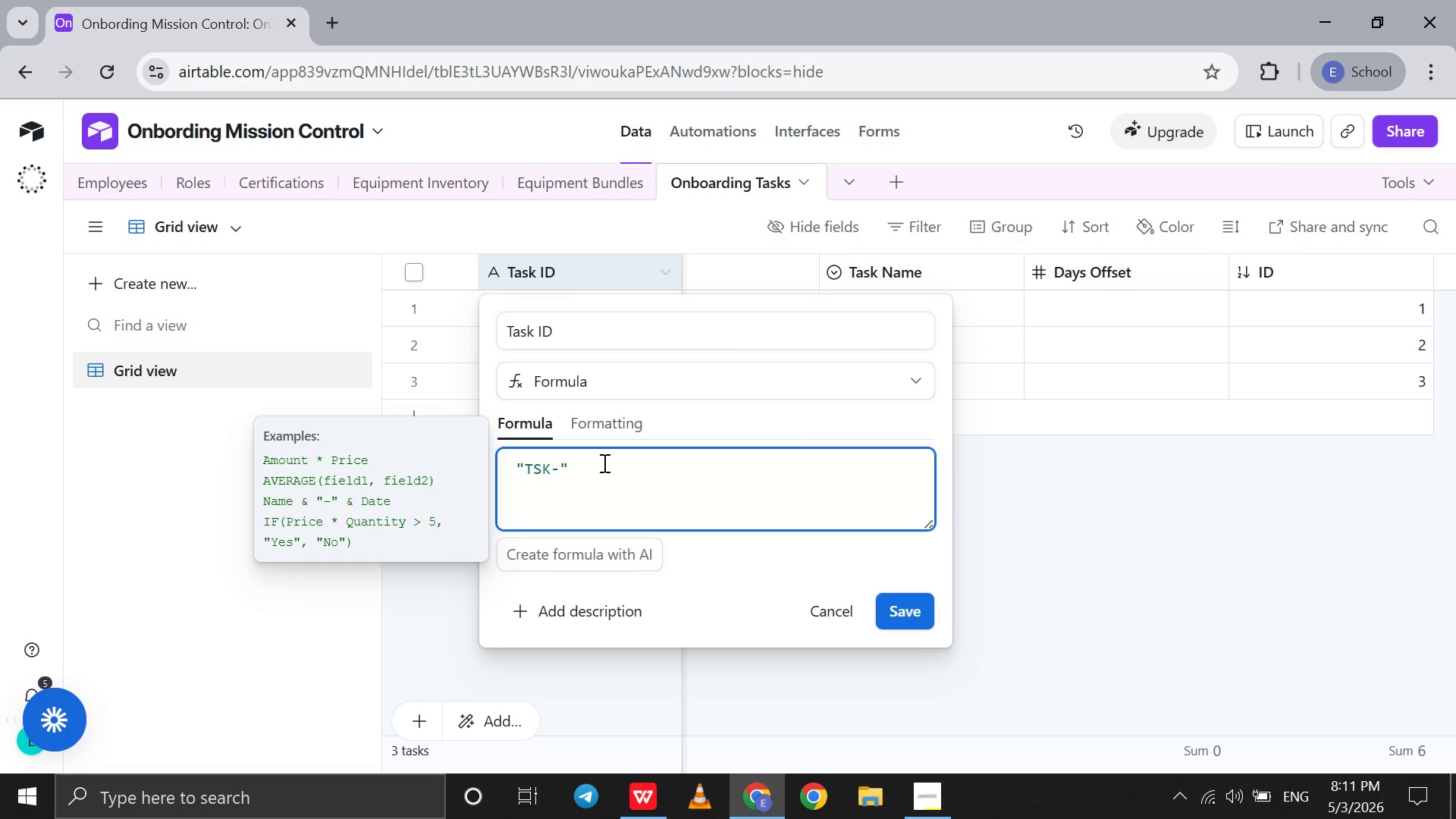 
key(ArrowRight)
 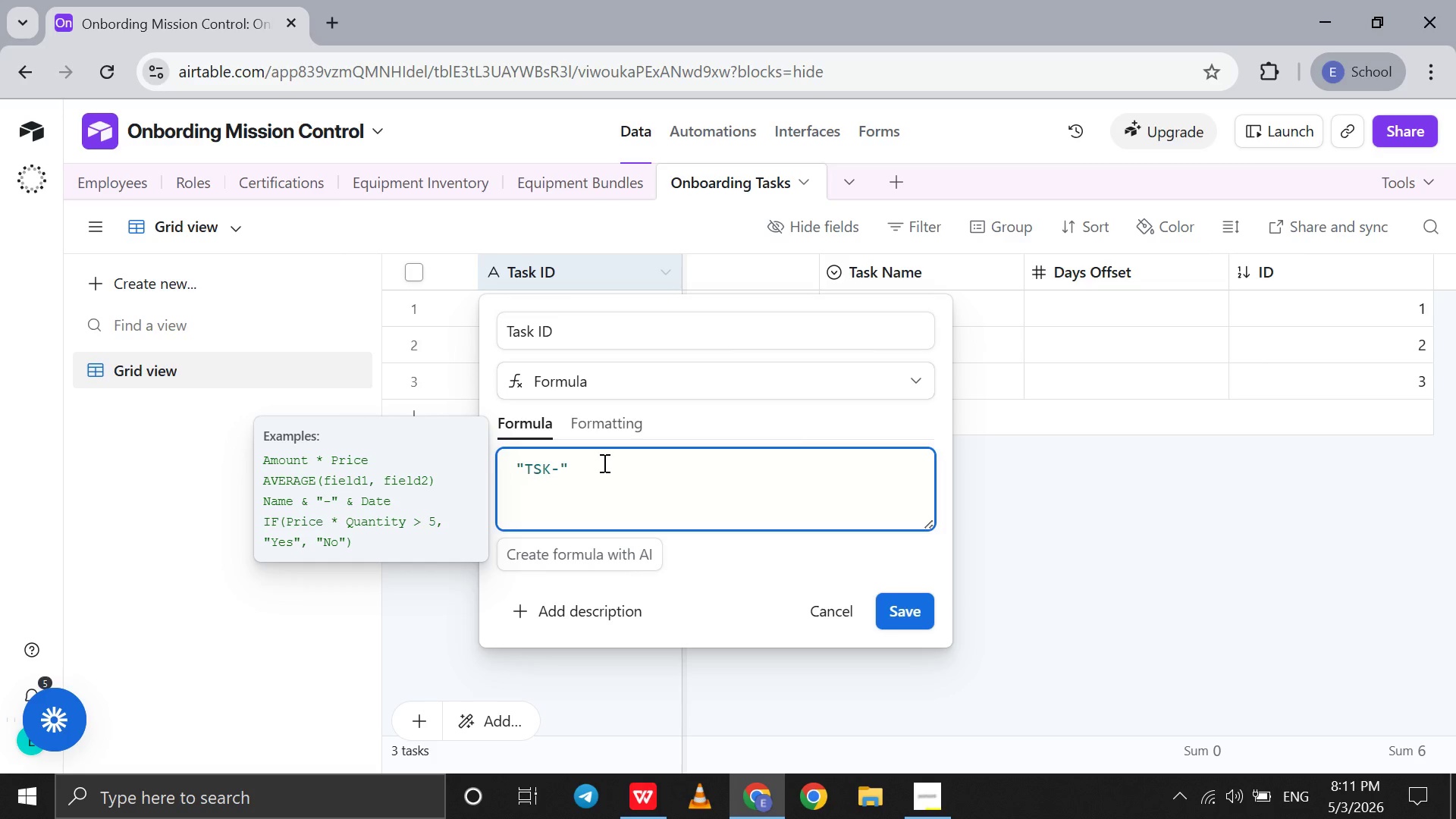 
type(&rig)
 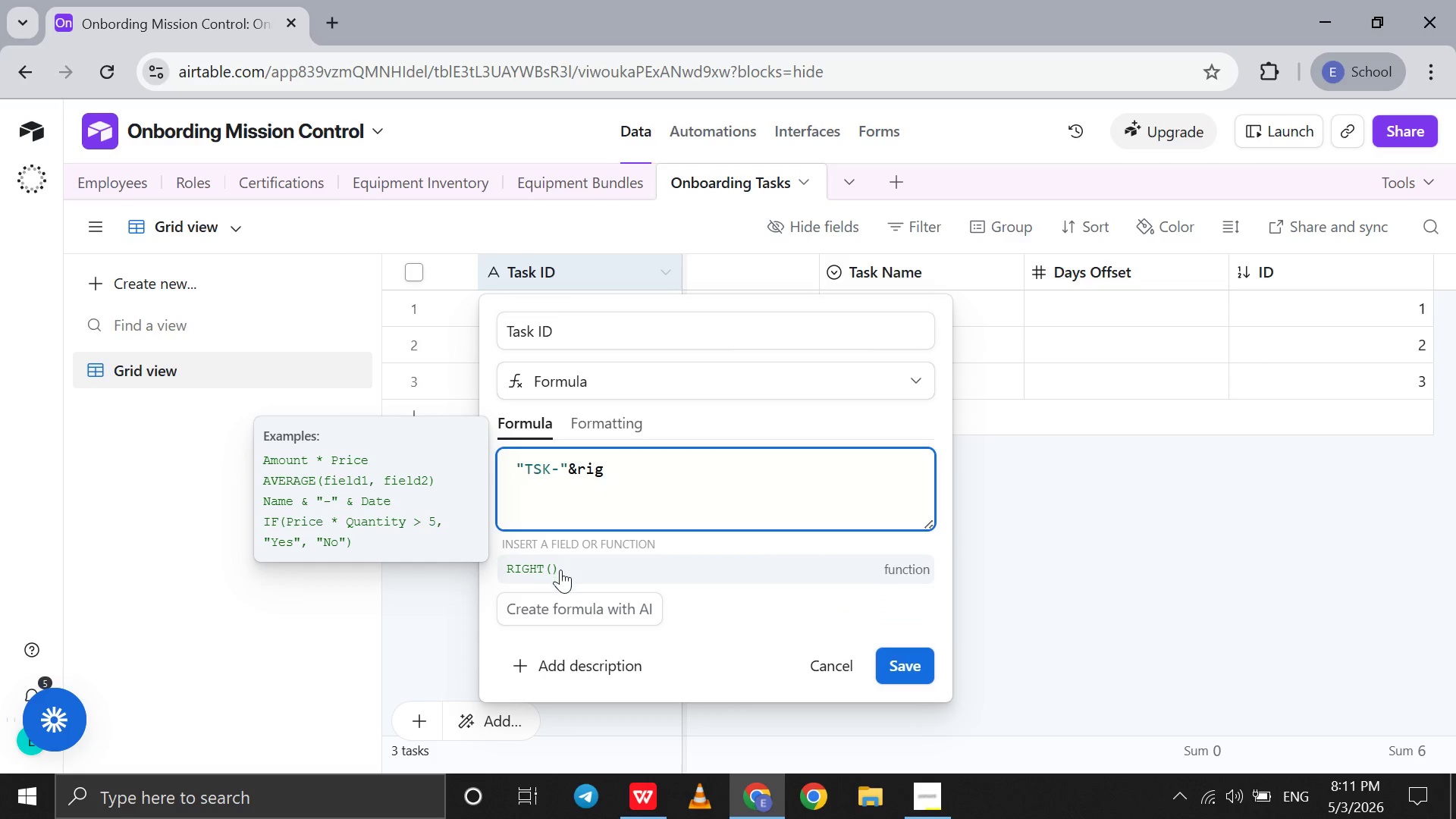 
left_click([560, 570])
 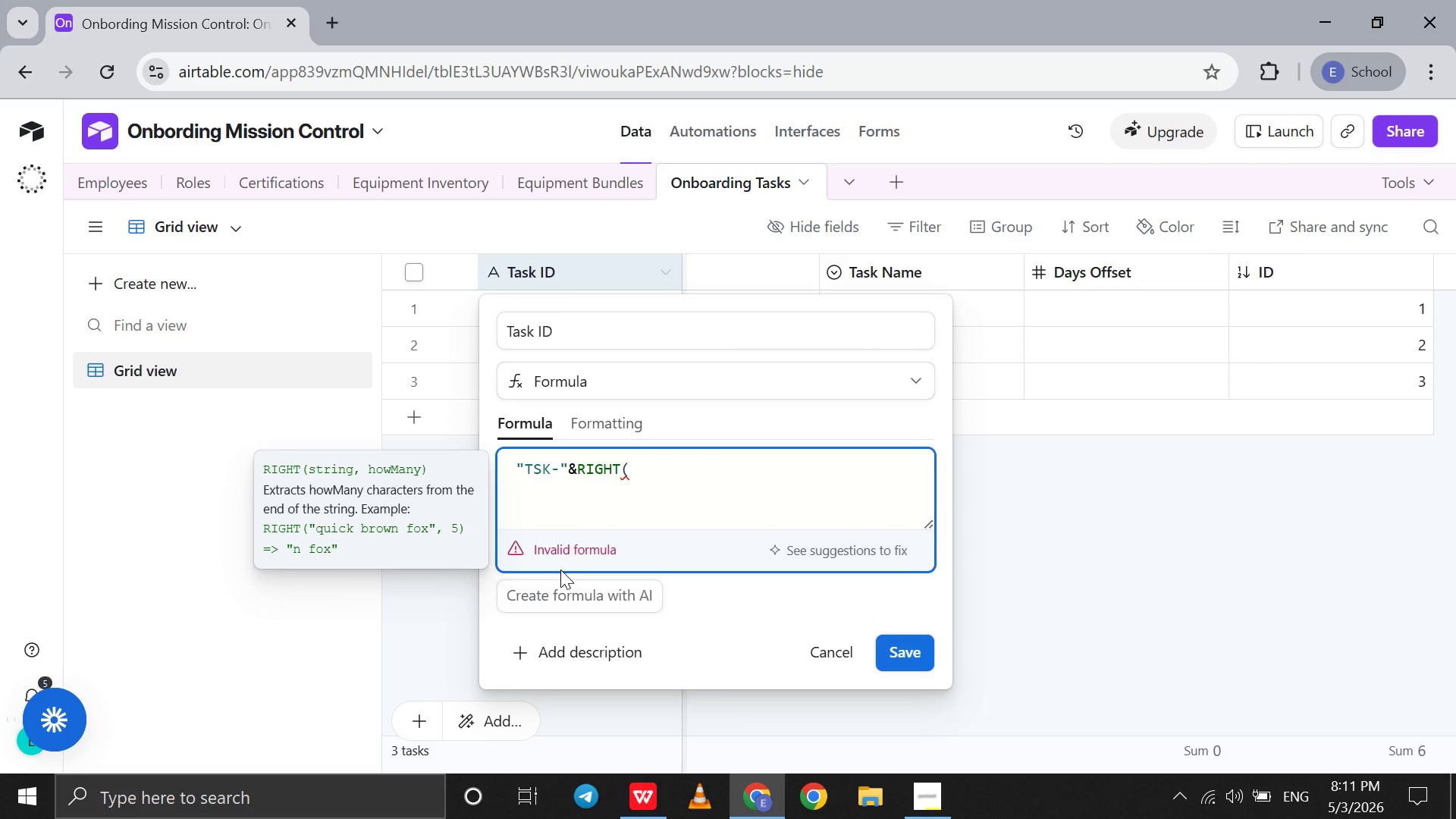 
hold_key(key=ShiftRight, duration=1.0)
 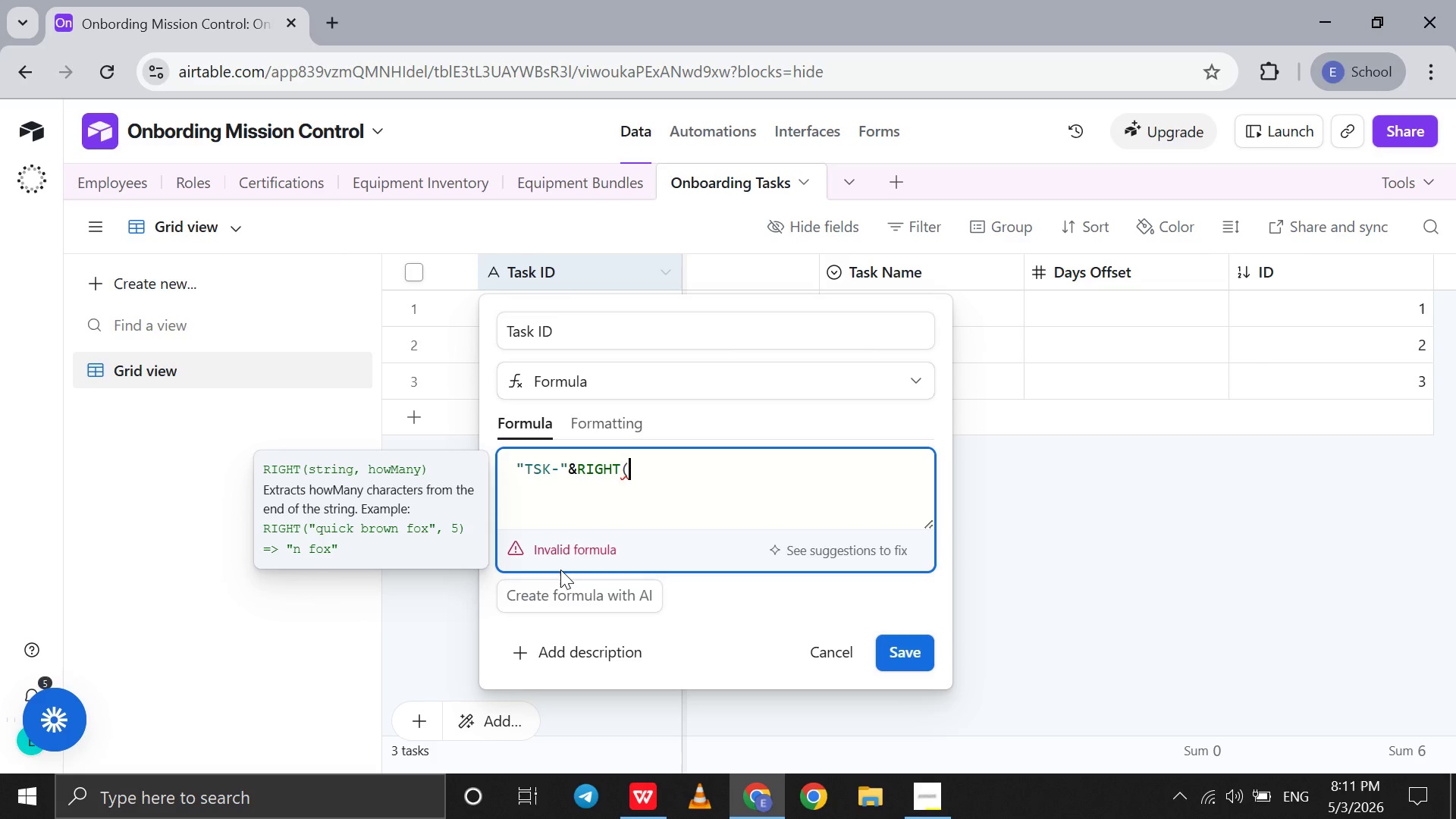 
type("000)
 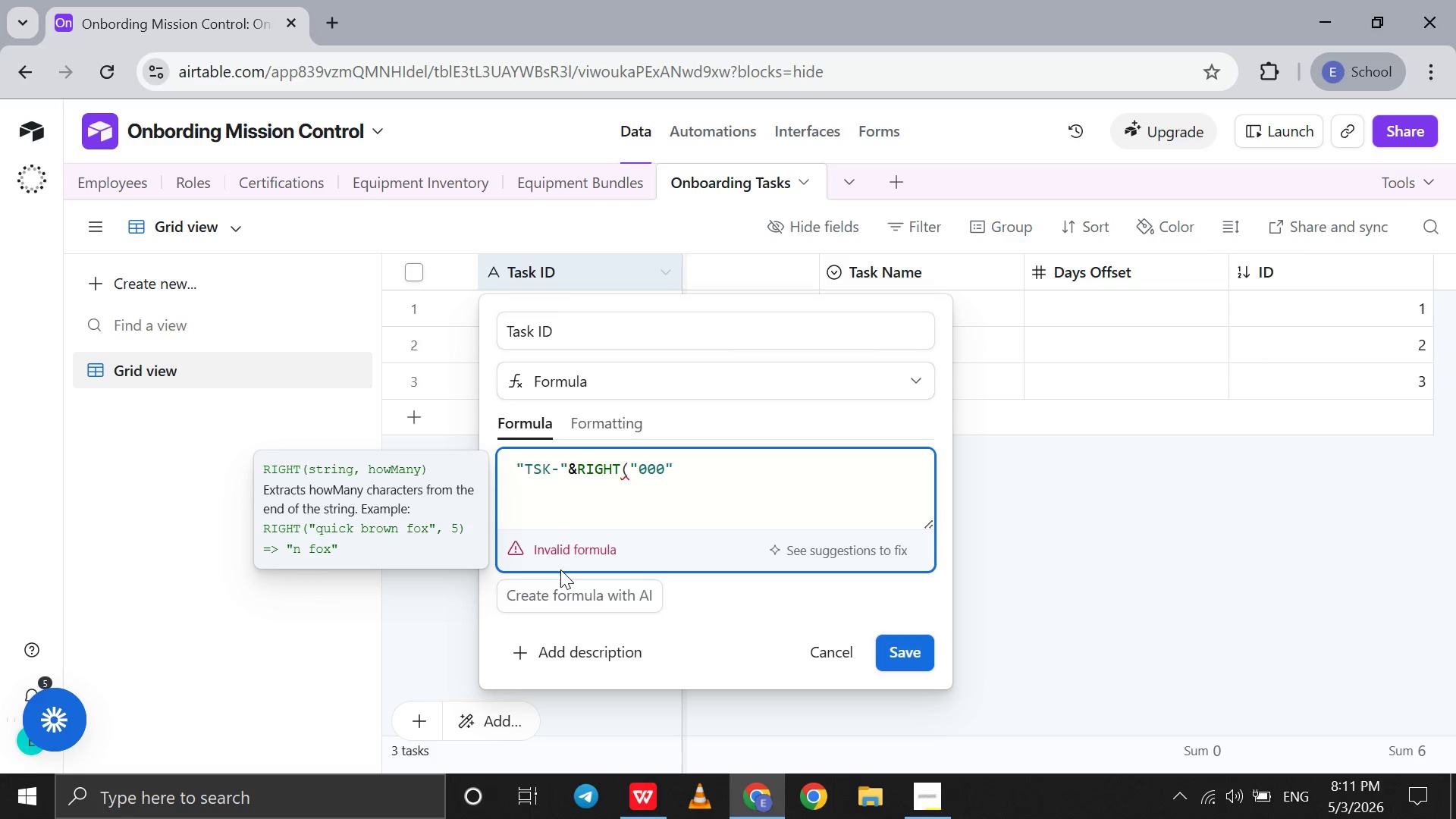 
key(ArrowRight)
 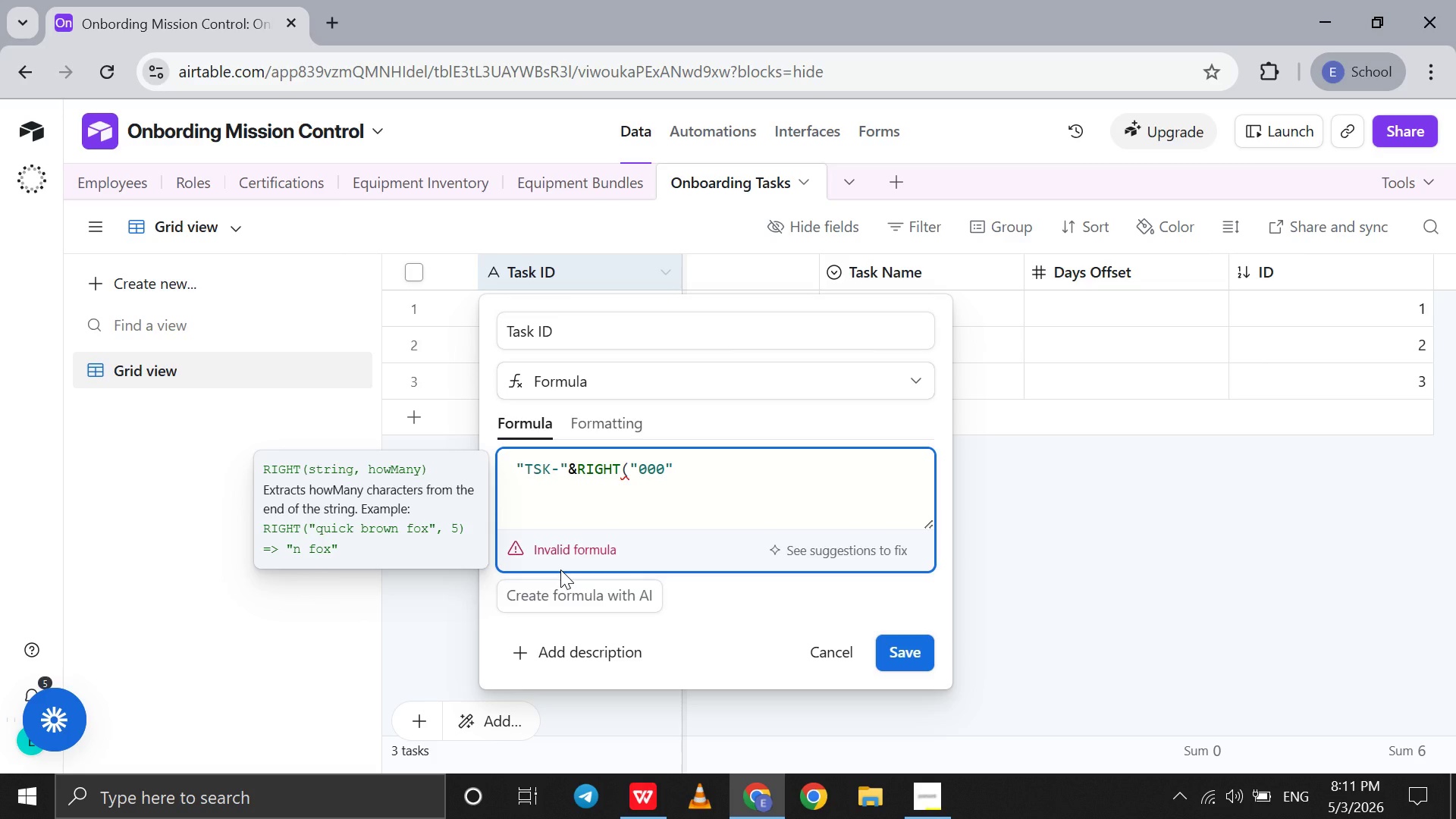 
type(&id)
 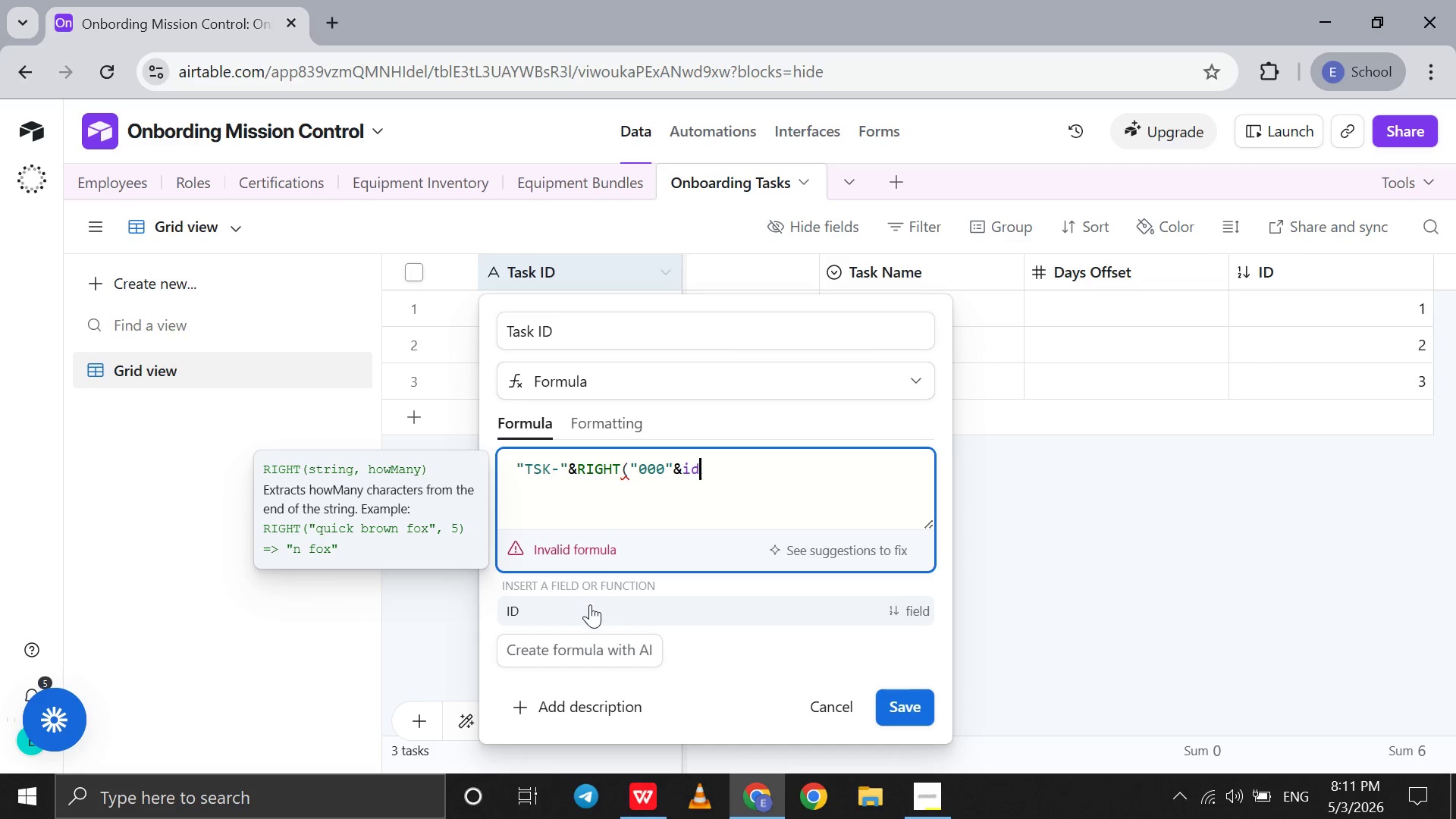 
left_click([592, 610])
 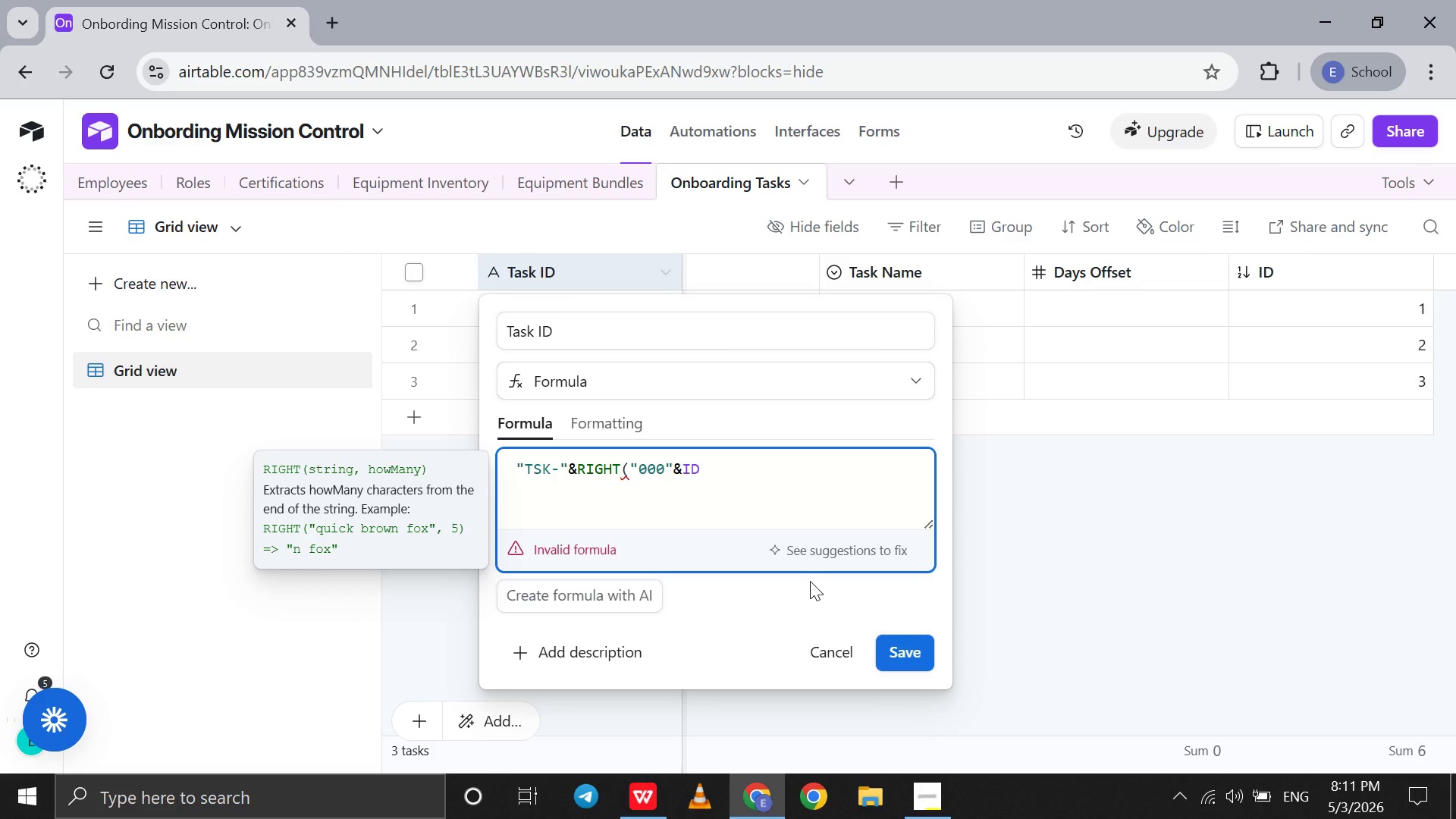 
key(Shift+0)
 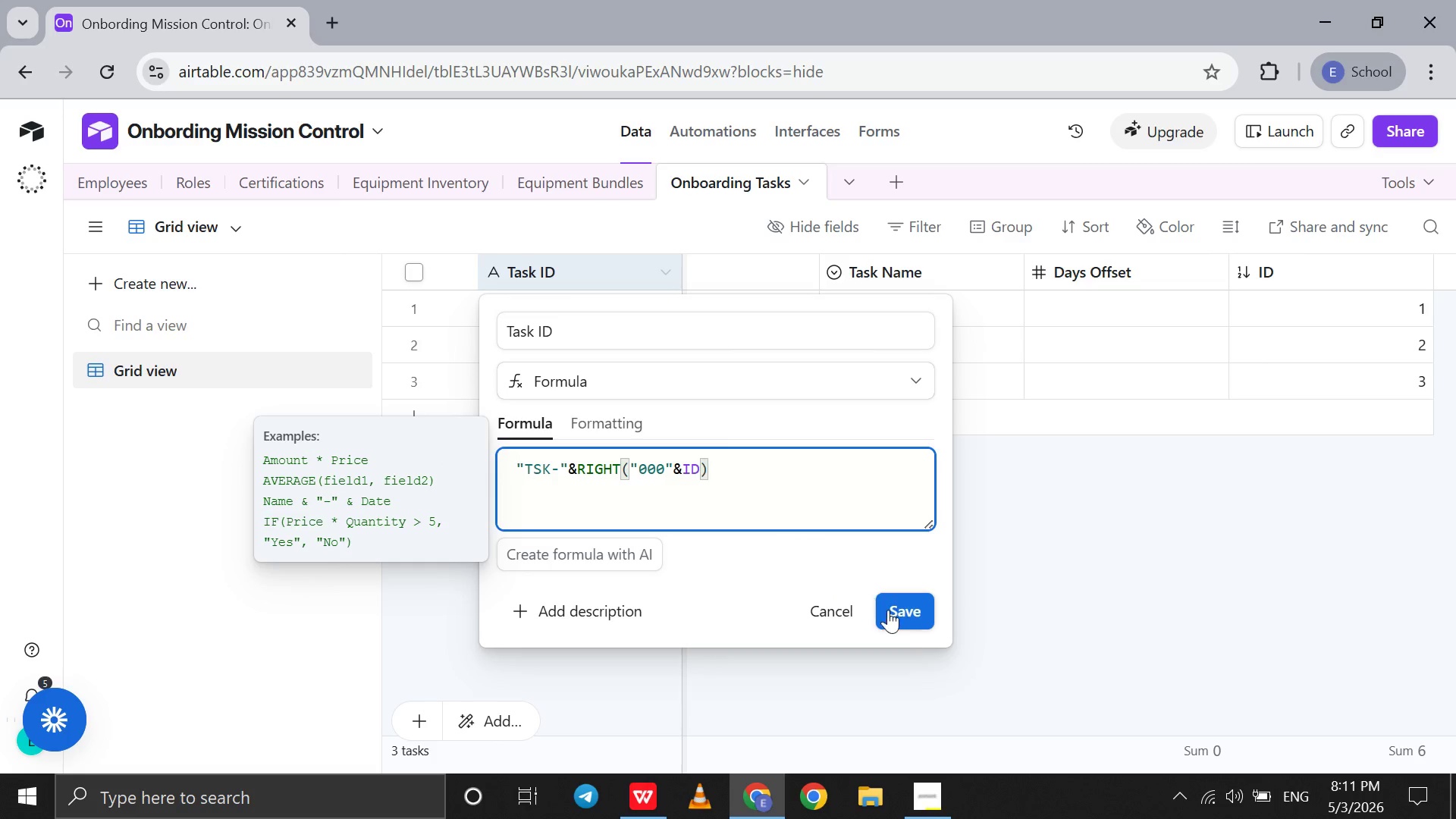 
left_click([890, 611])
 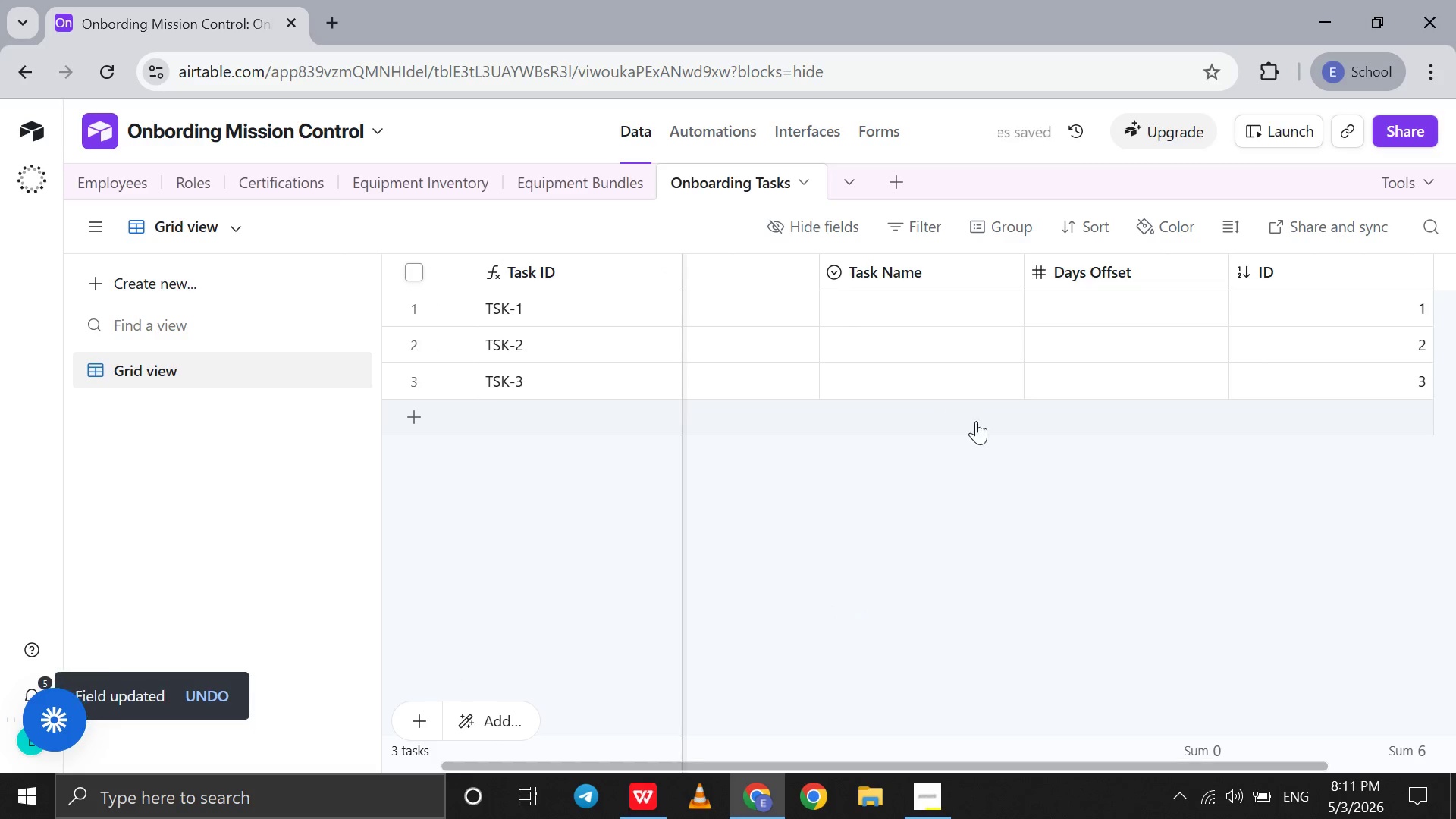 
scroll: coordinate [1000, 440], scroll_direction: down, amount: 18.0
 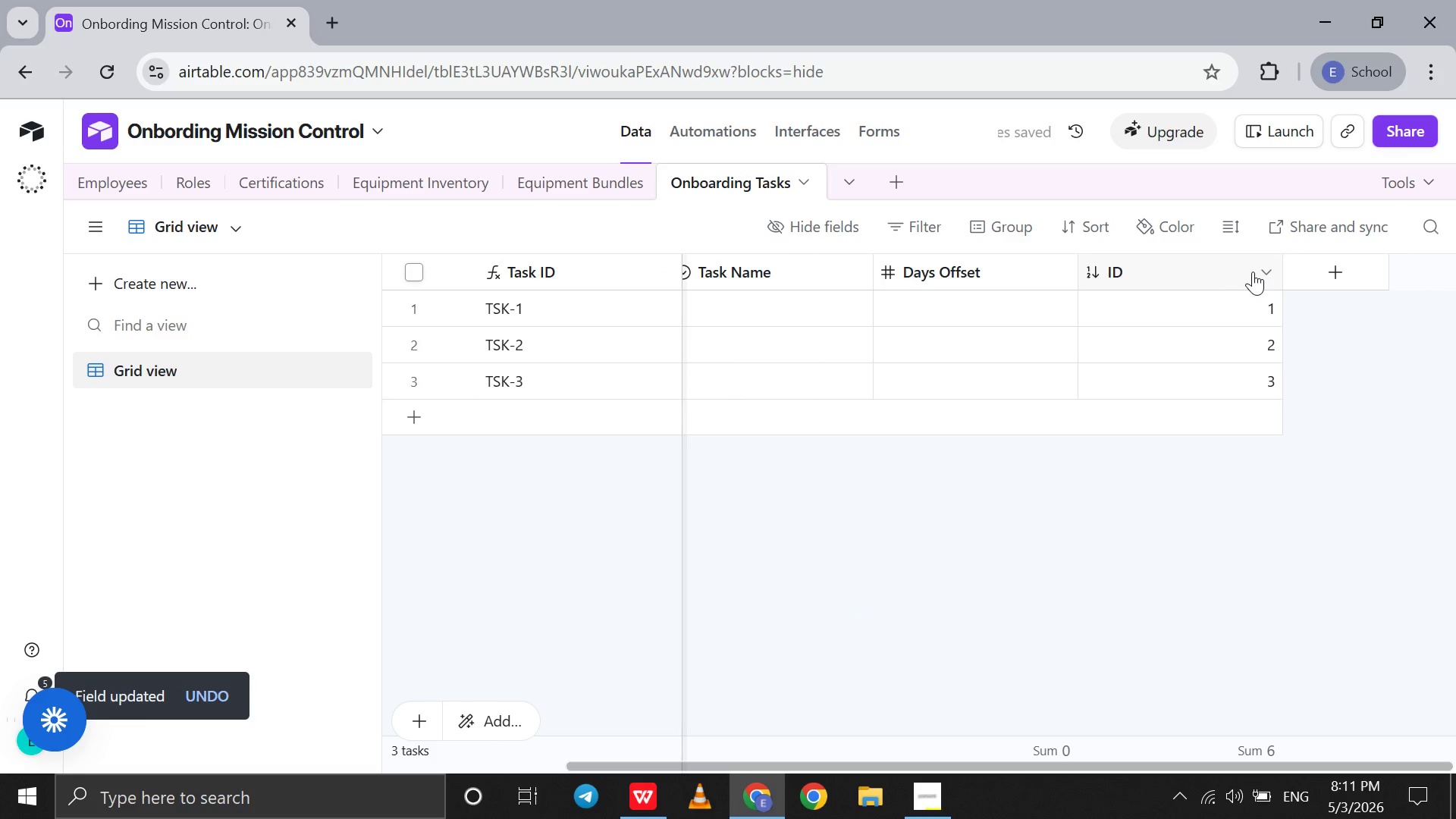 
left_click([1253, 271])
 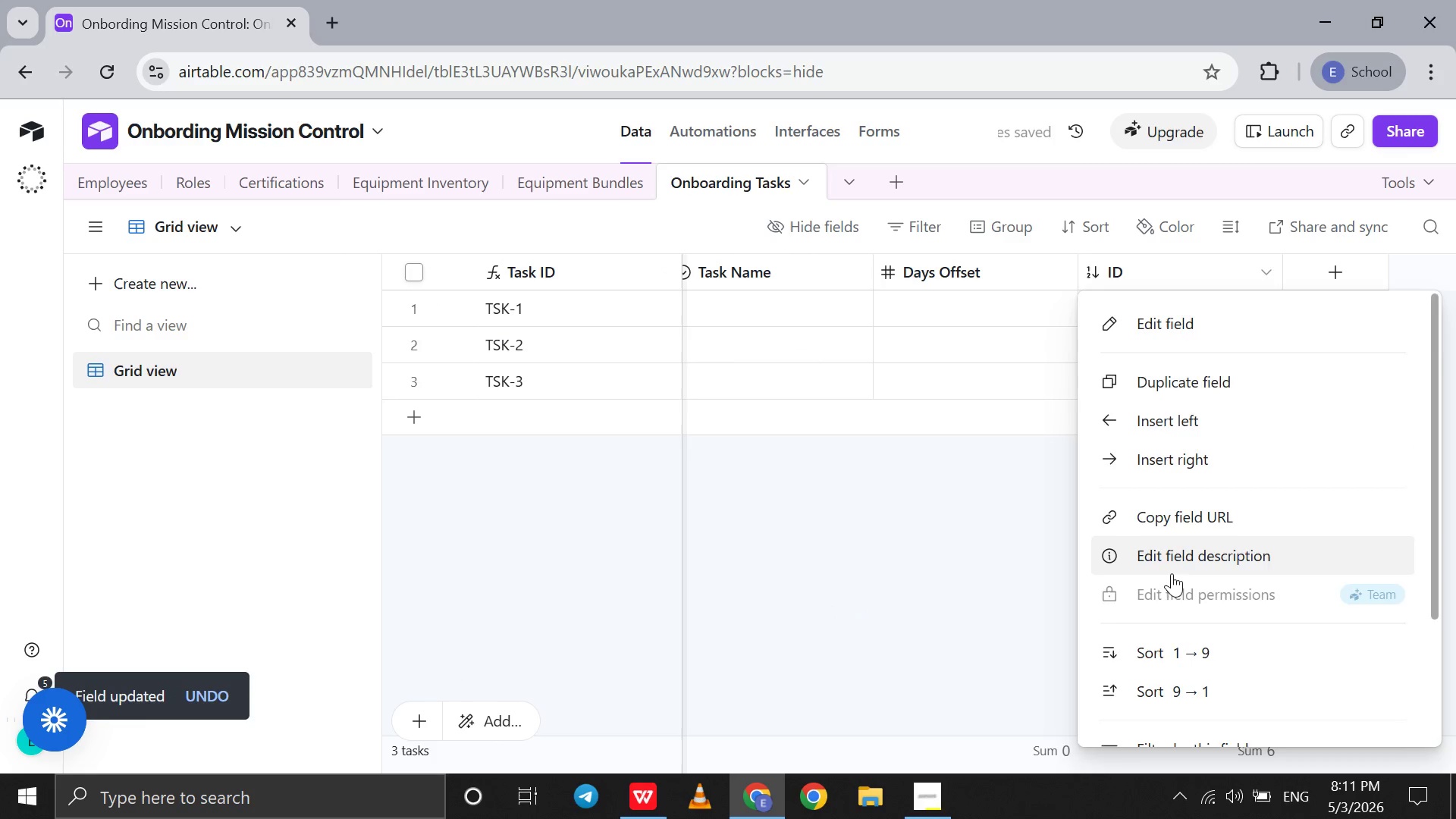 
scroll: coordinate [1172, 573], scroll_direction: down, amount: 20.0
 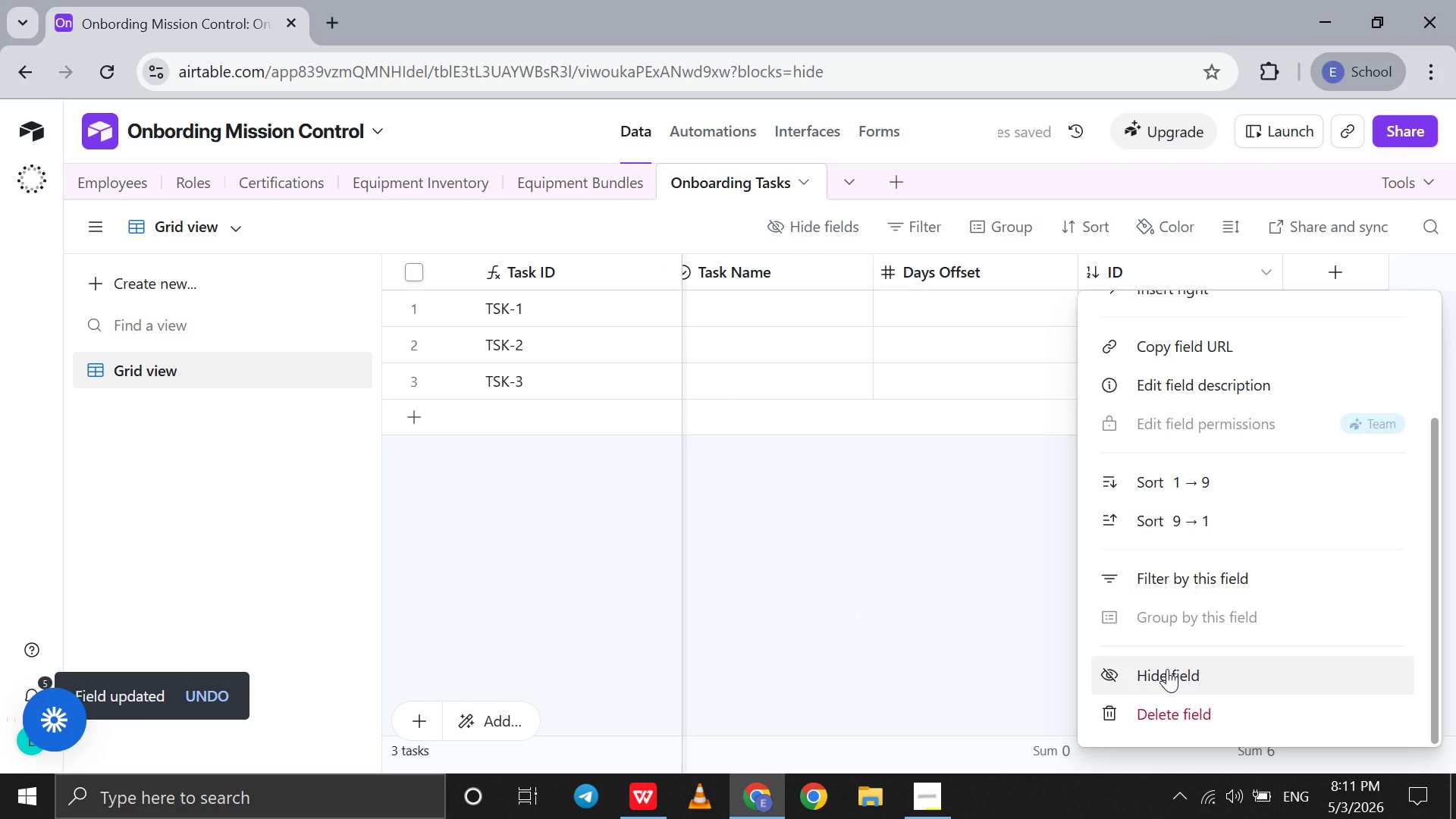 
left_click([1167, 669])
 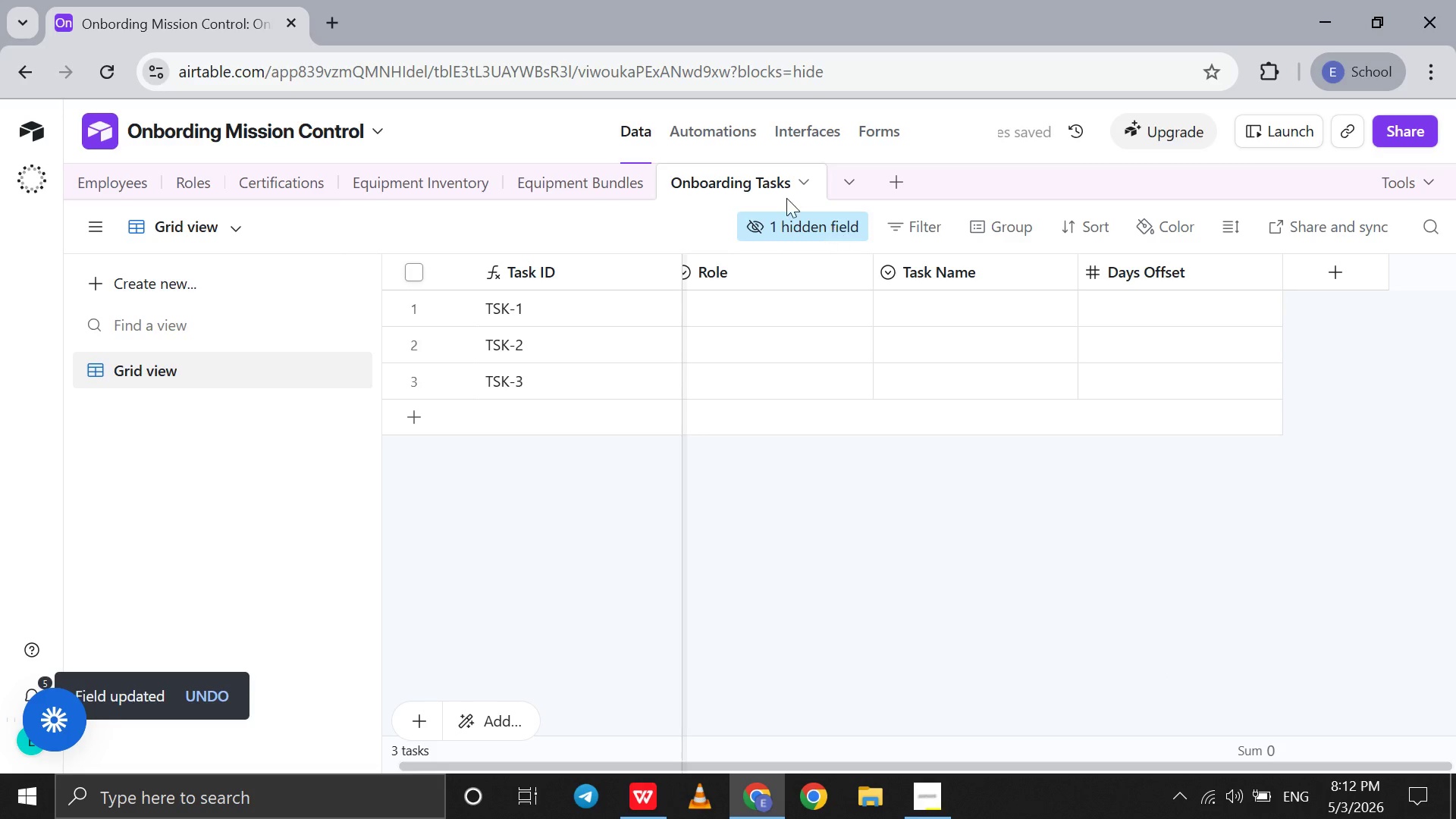 
left_click([723, 144])
 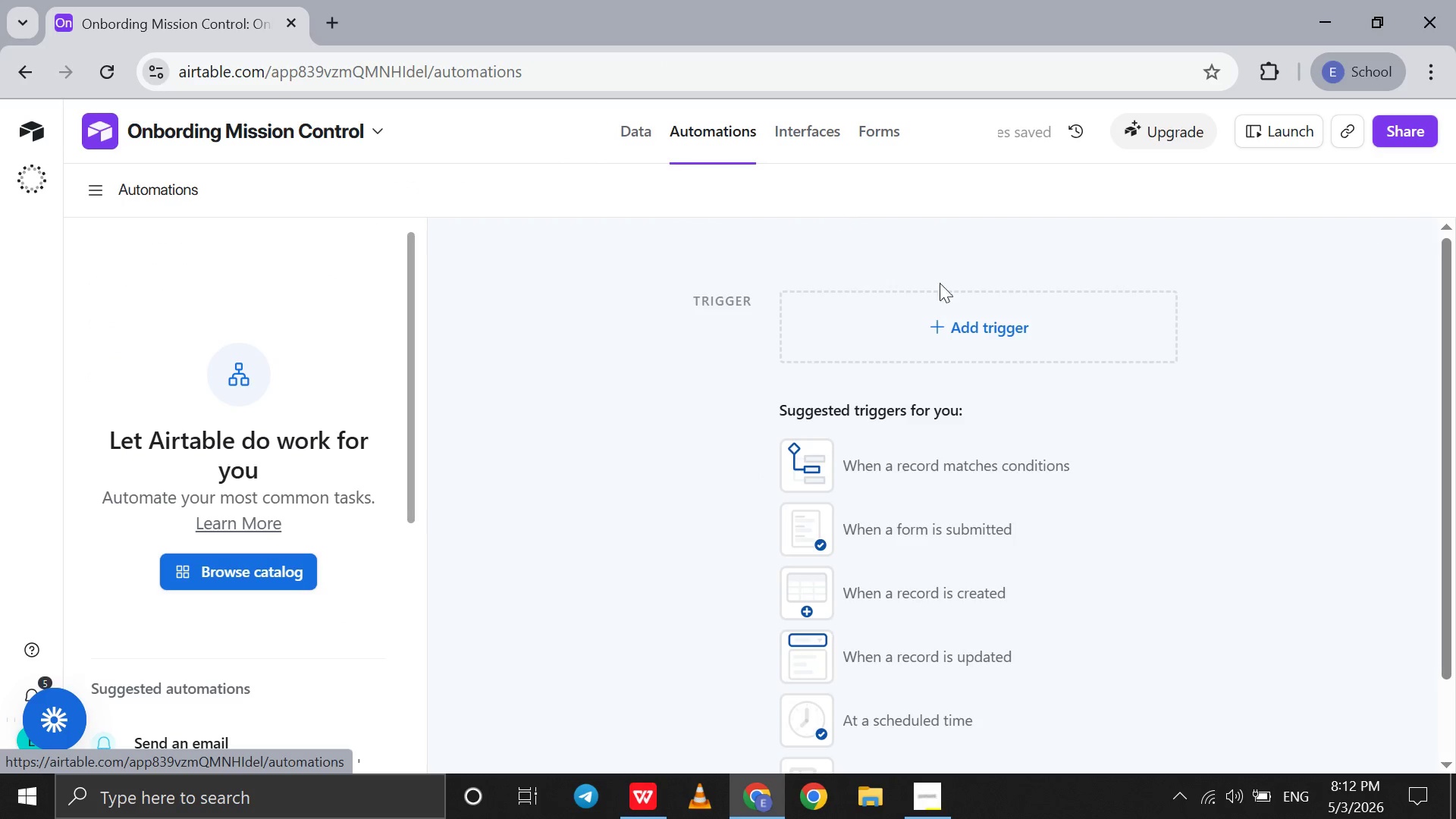 
left_click([989, 327])
 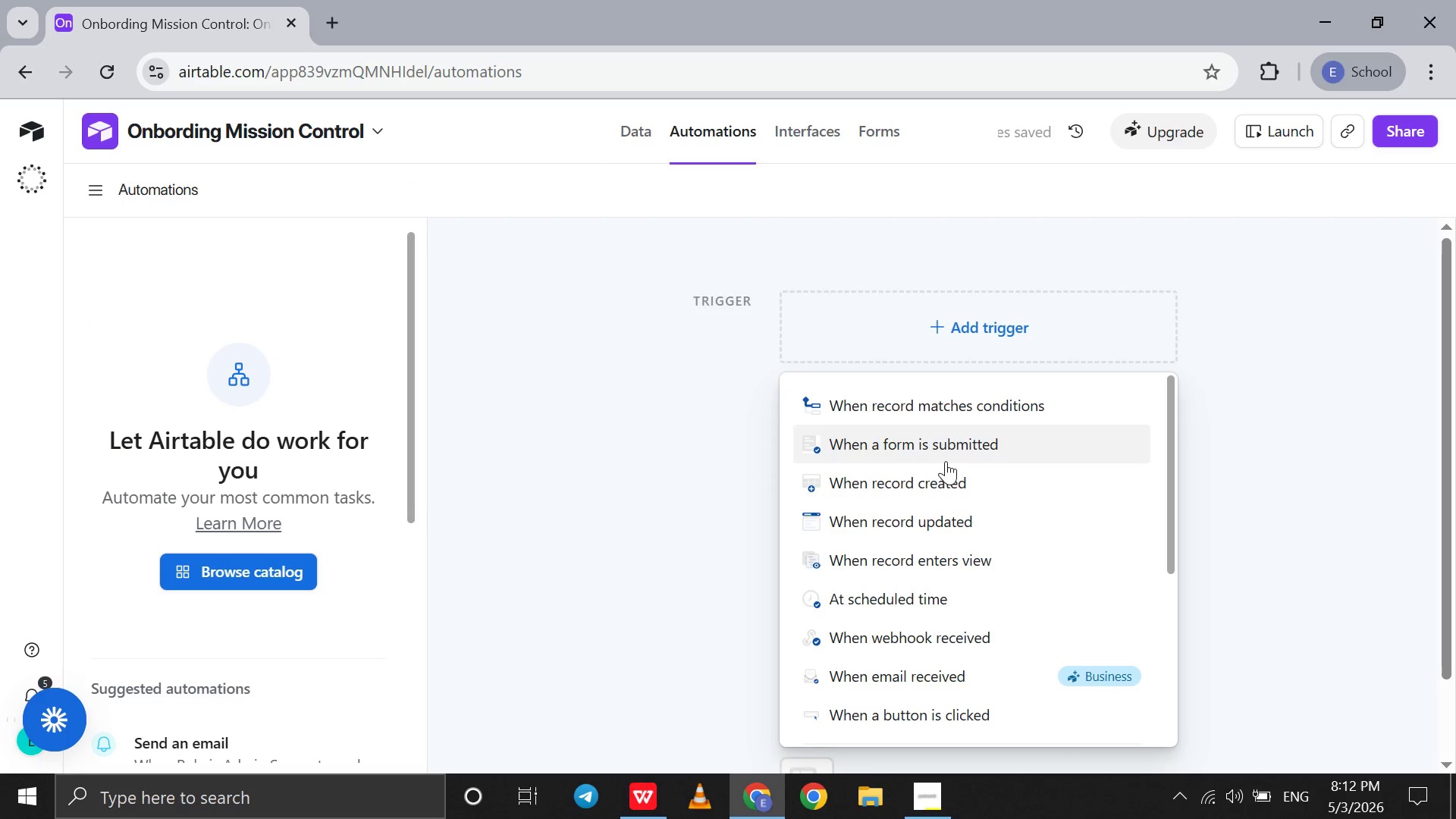 
left_click([945, 472])
 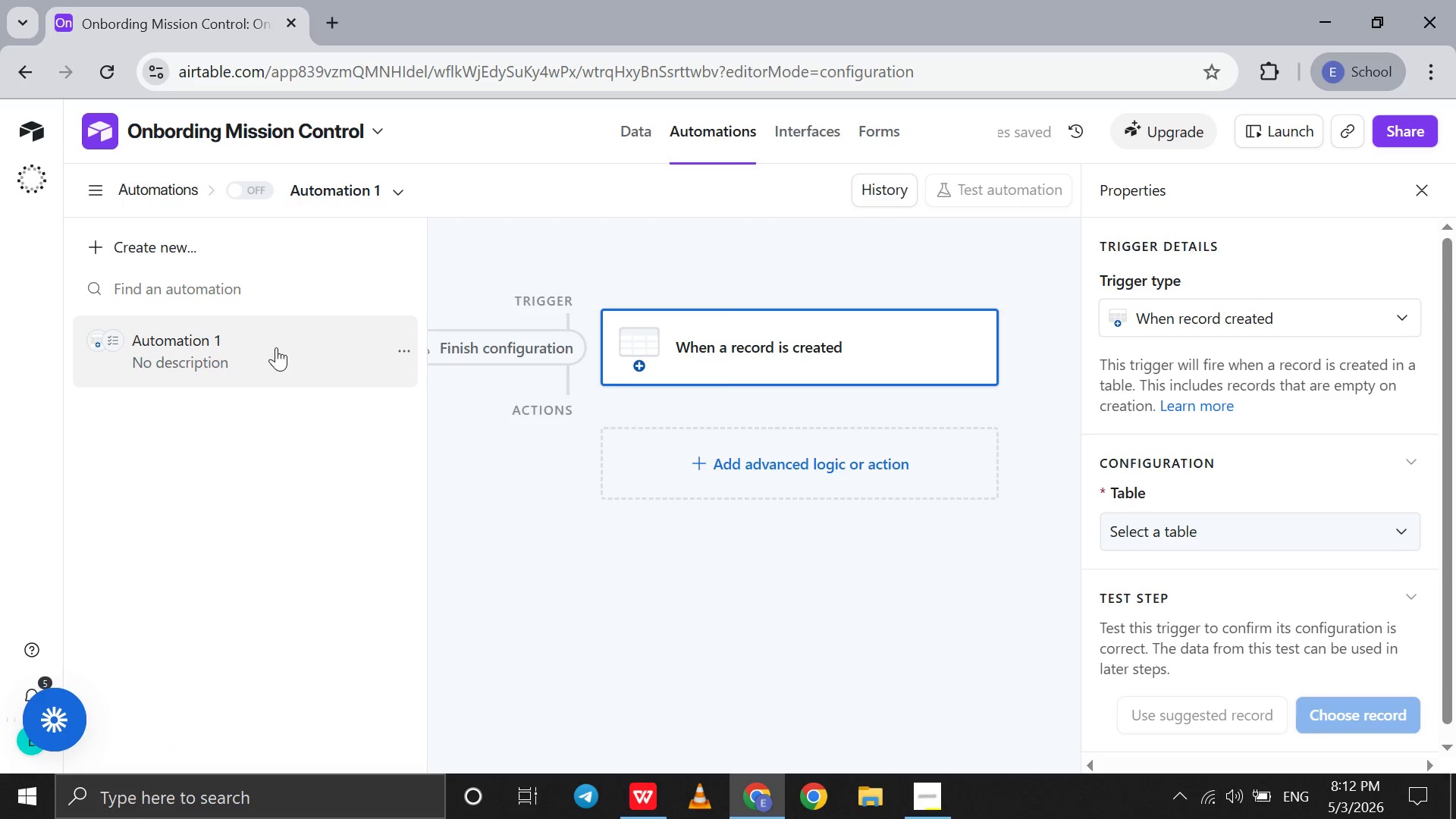 
double_click([275, 347])
 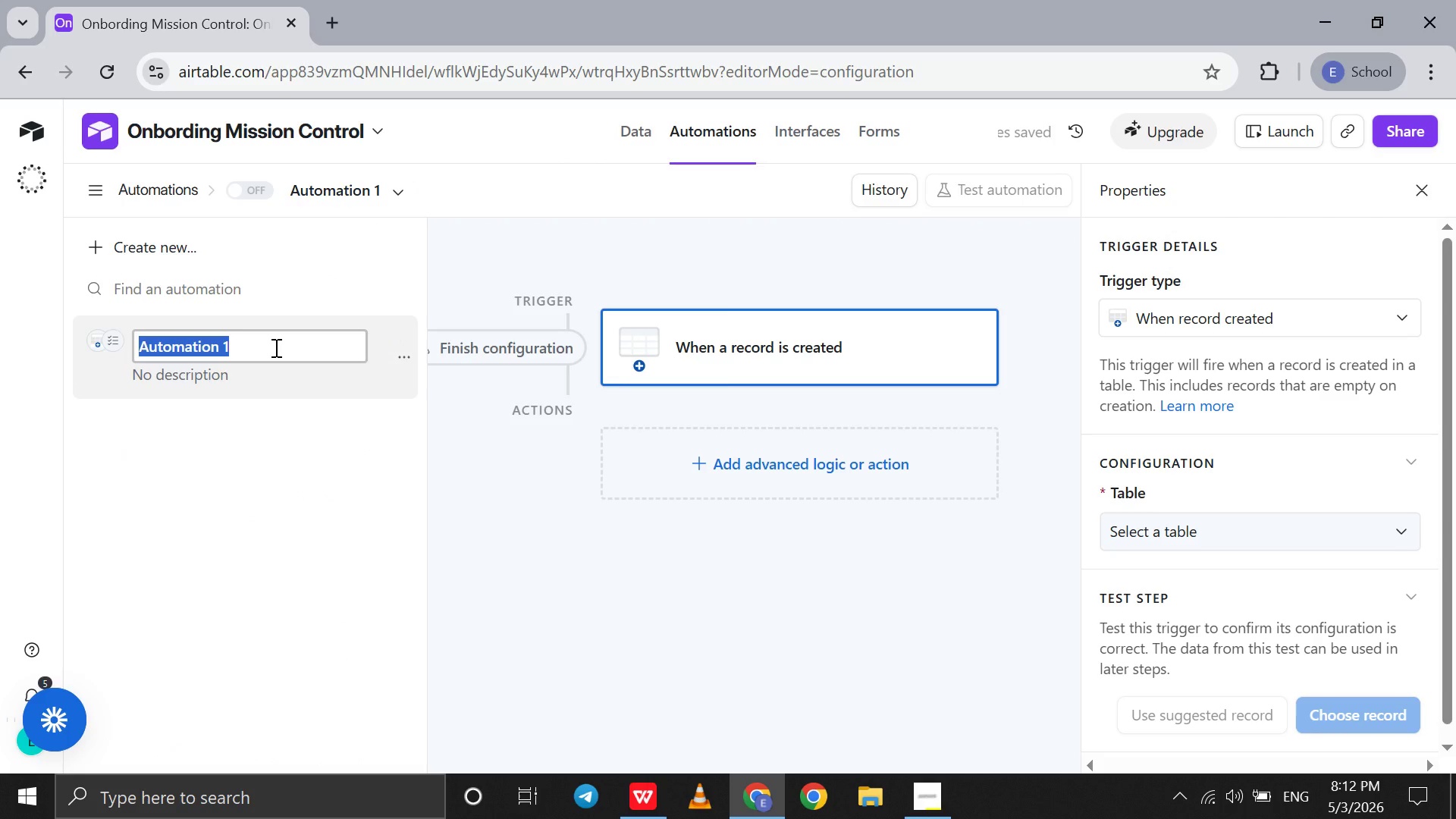 
type(Onboarding Tasks)
 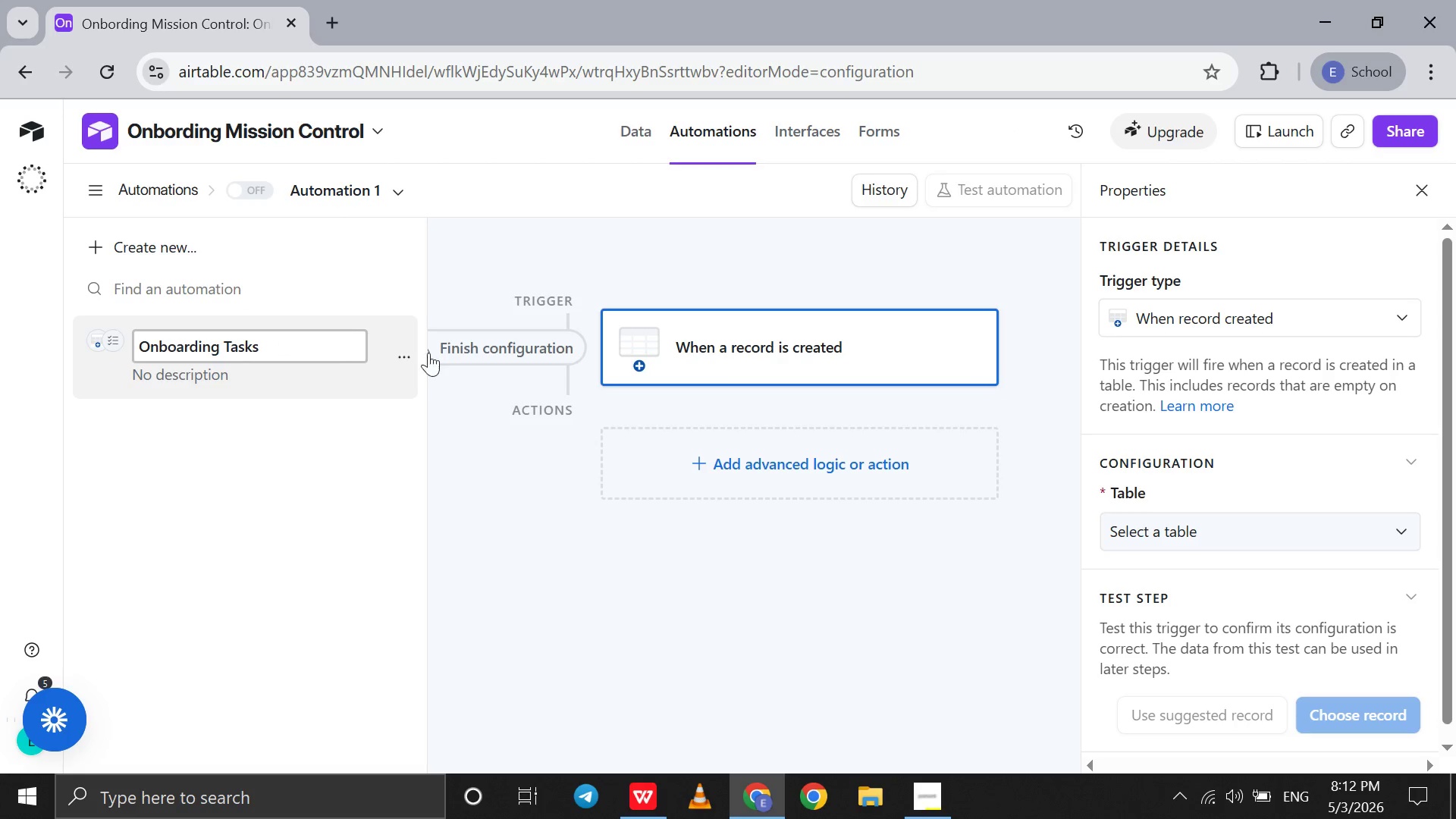 
left_click([1186, 527])
 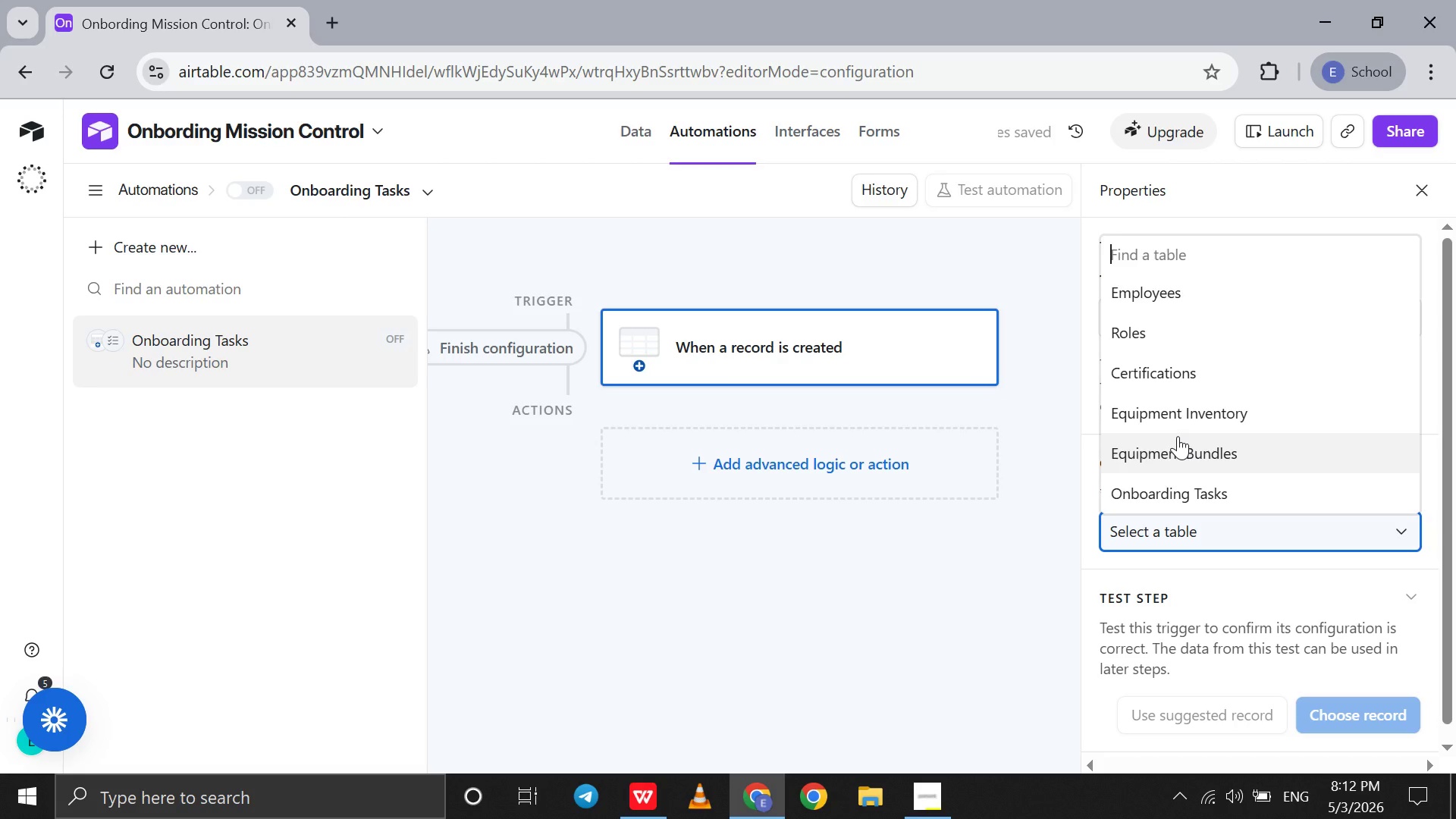 
scroll: coordinate [1178, 436], scroll_direction: down, amount: 8.0
 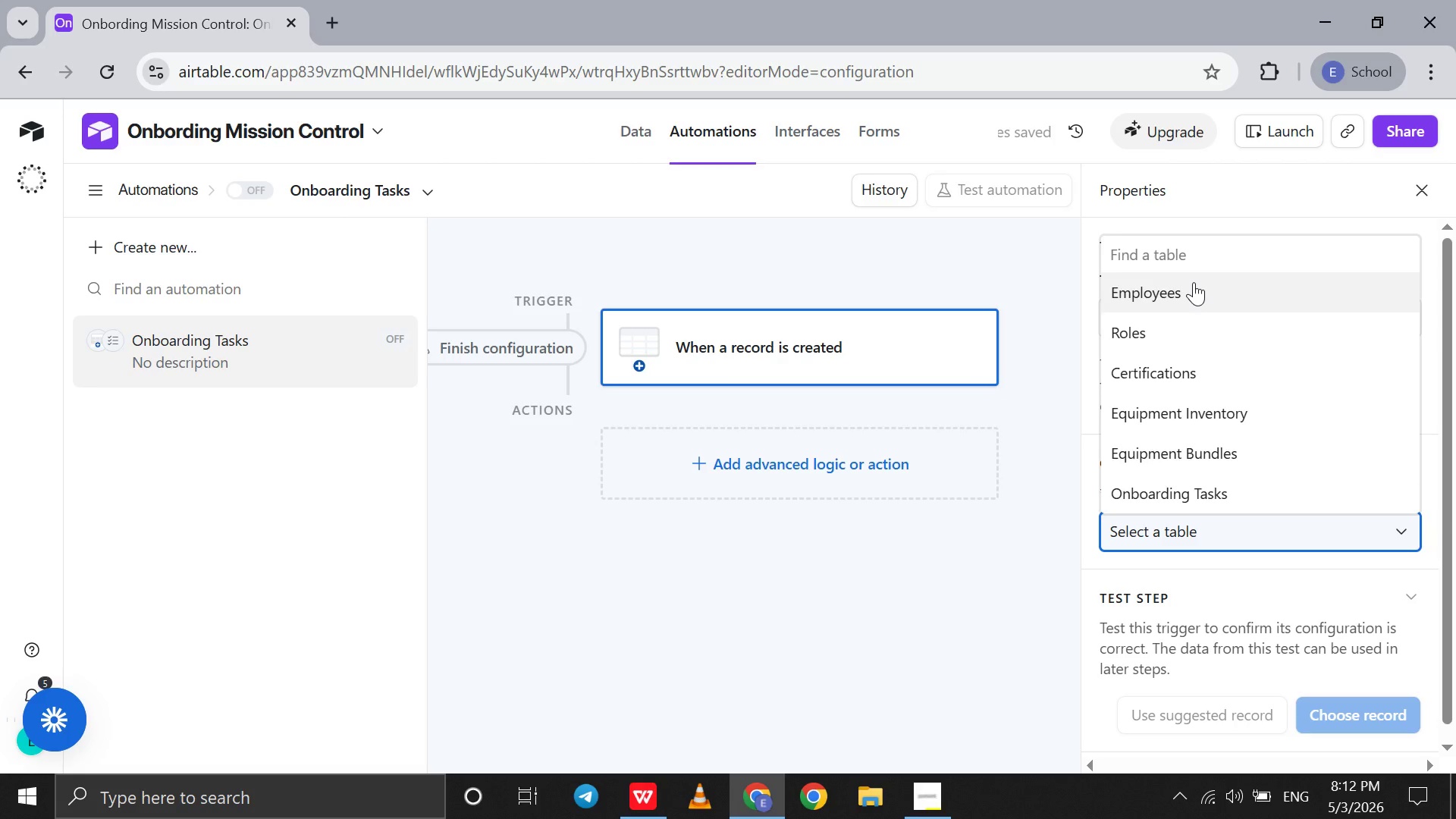 
left_click([1194, 282])
 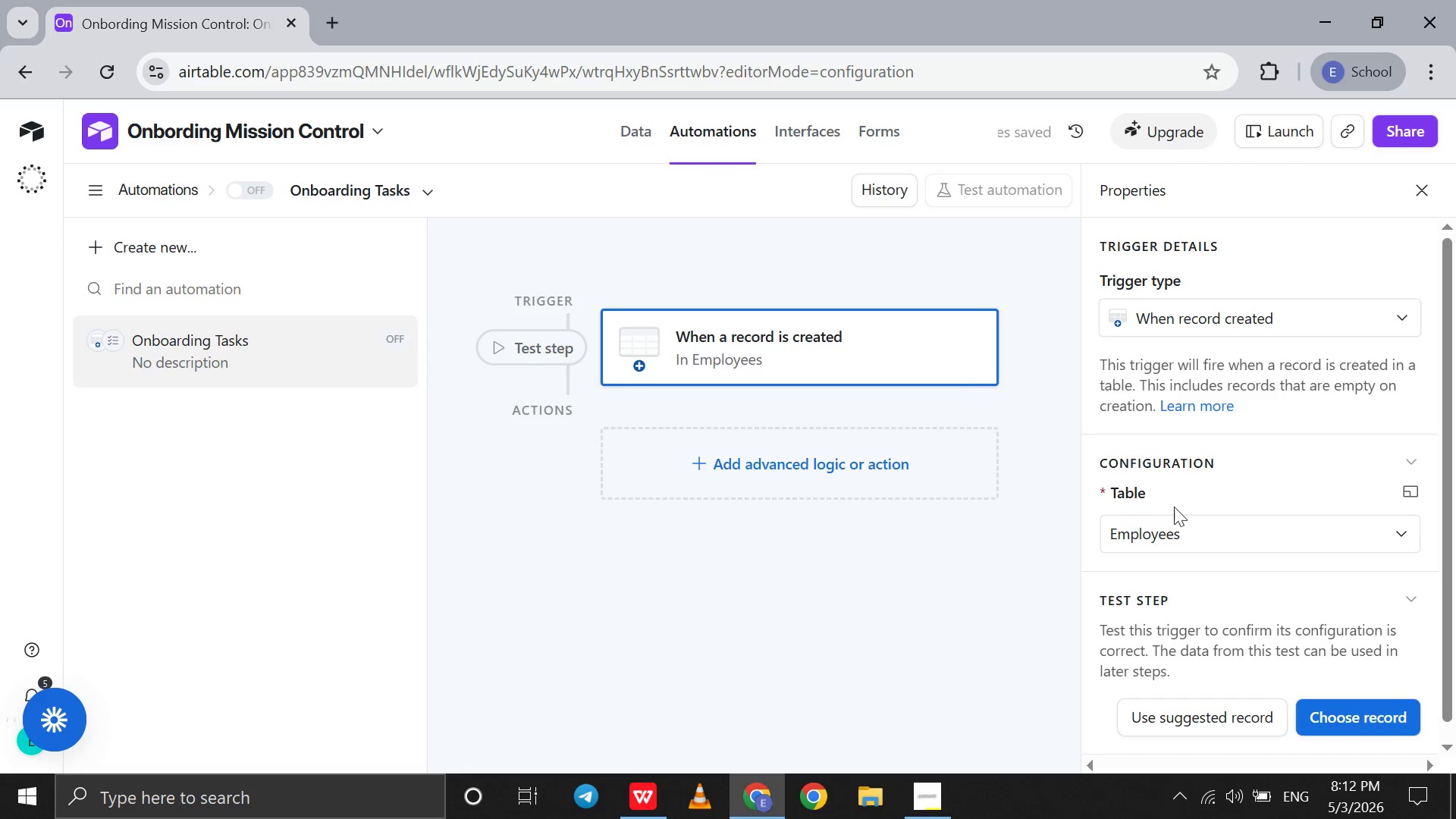 
scroll: coordinate [1174, 507], scroll_direction: down, amount: 7.0
 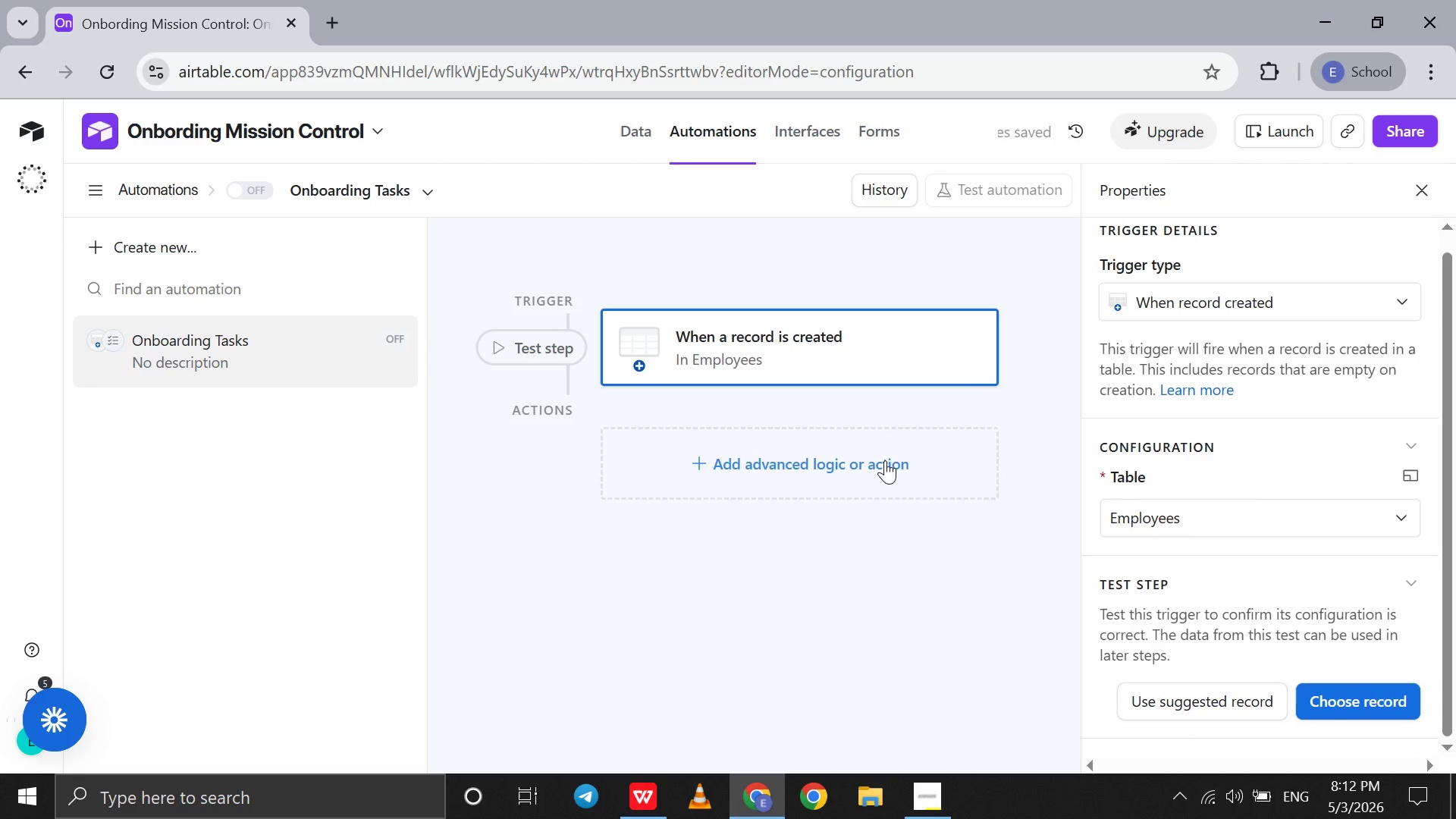 
left_click([885, 460])
 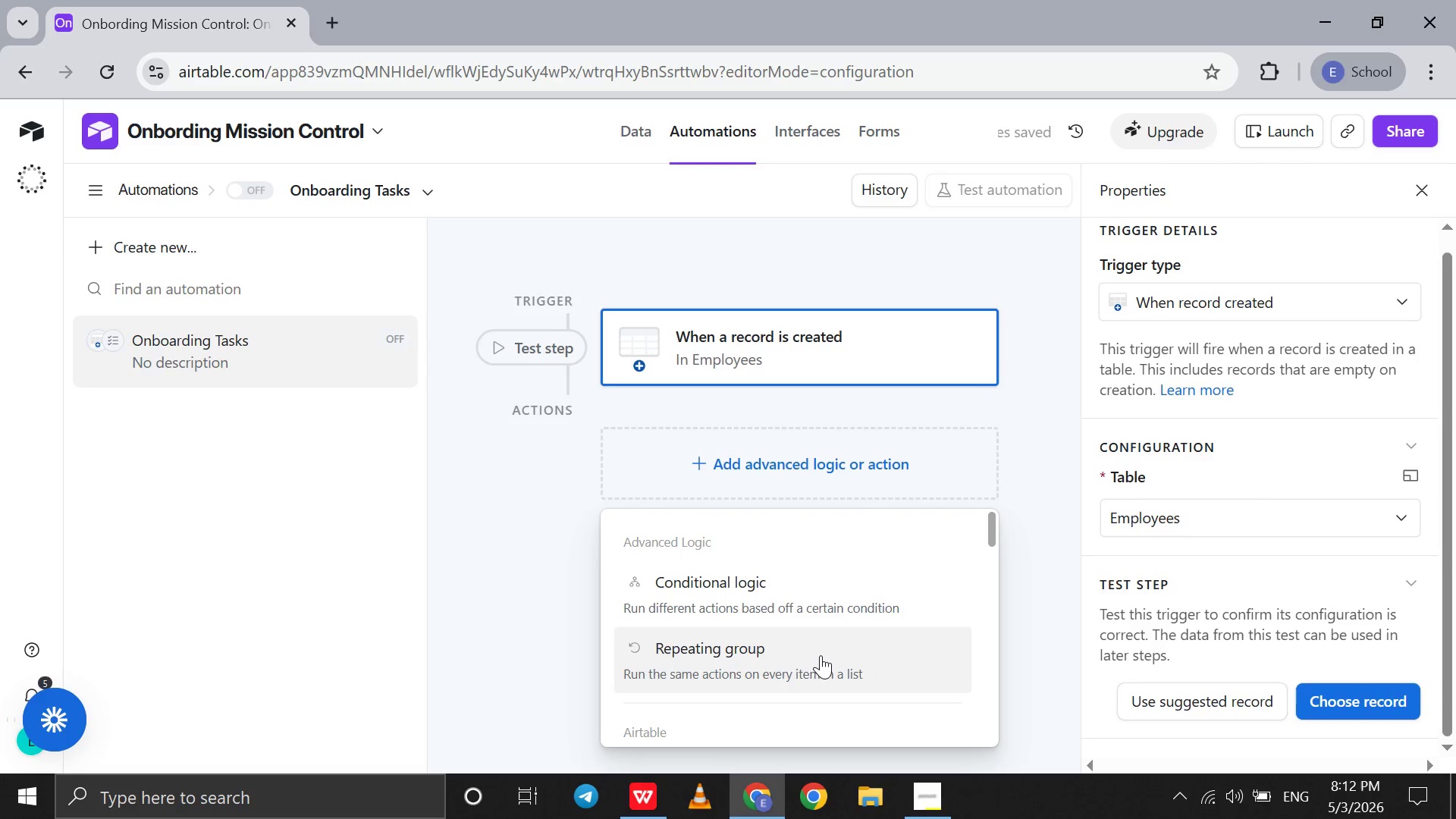 
scroll: coordinate [821, 655], scroll_direction: down, amount: 6.0
 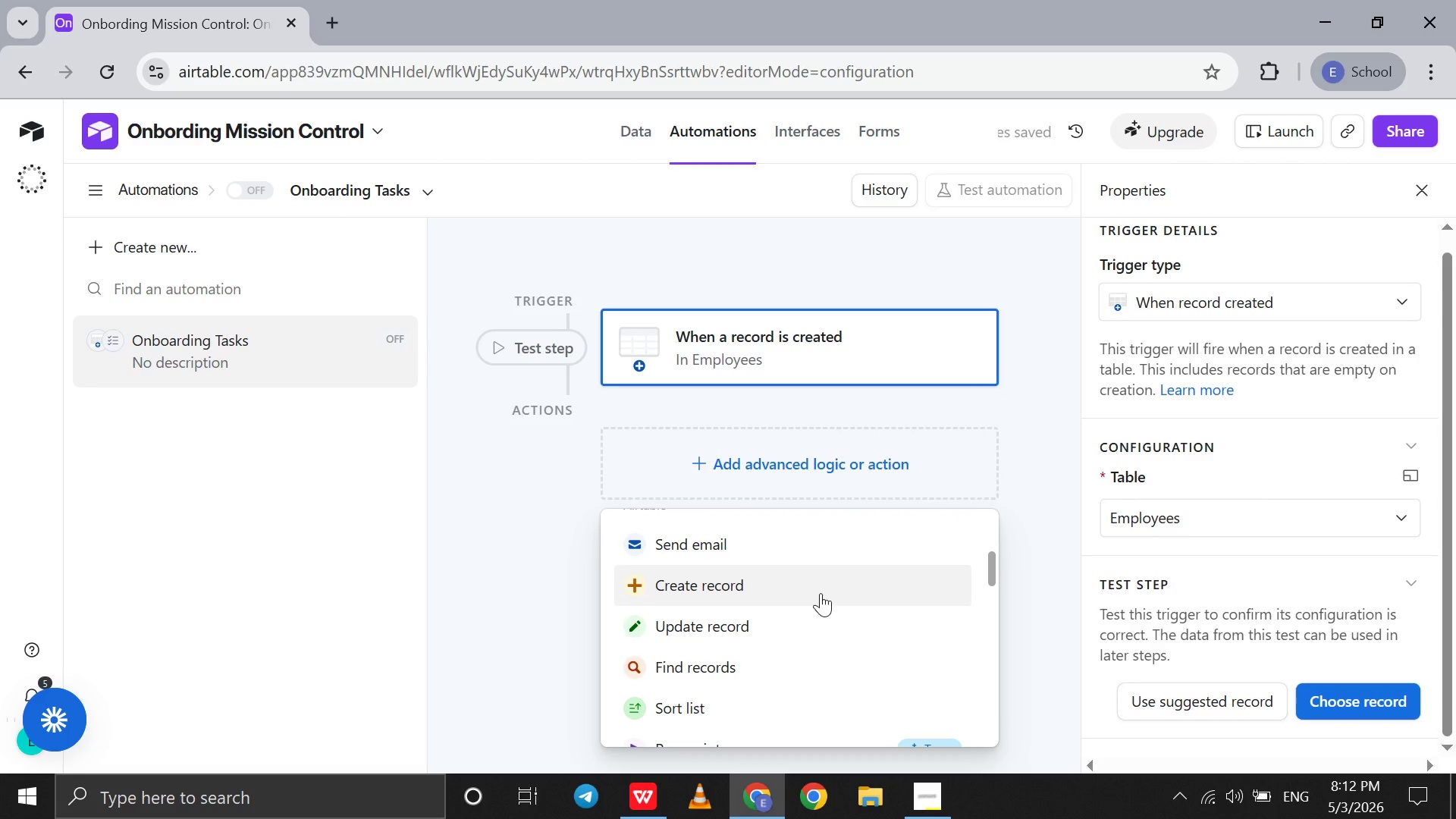 
left_click([821, 593])
 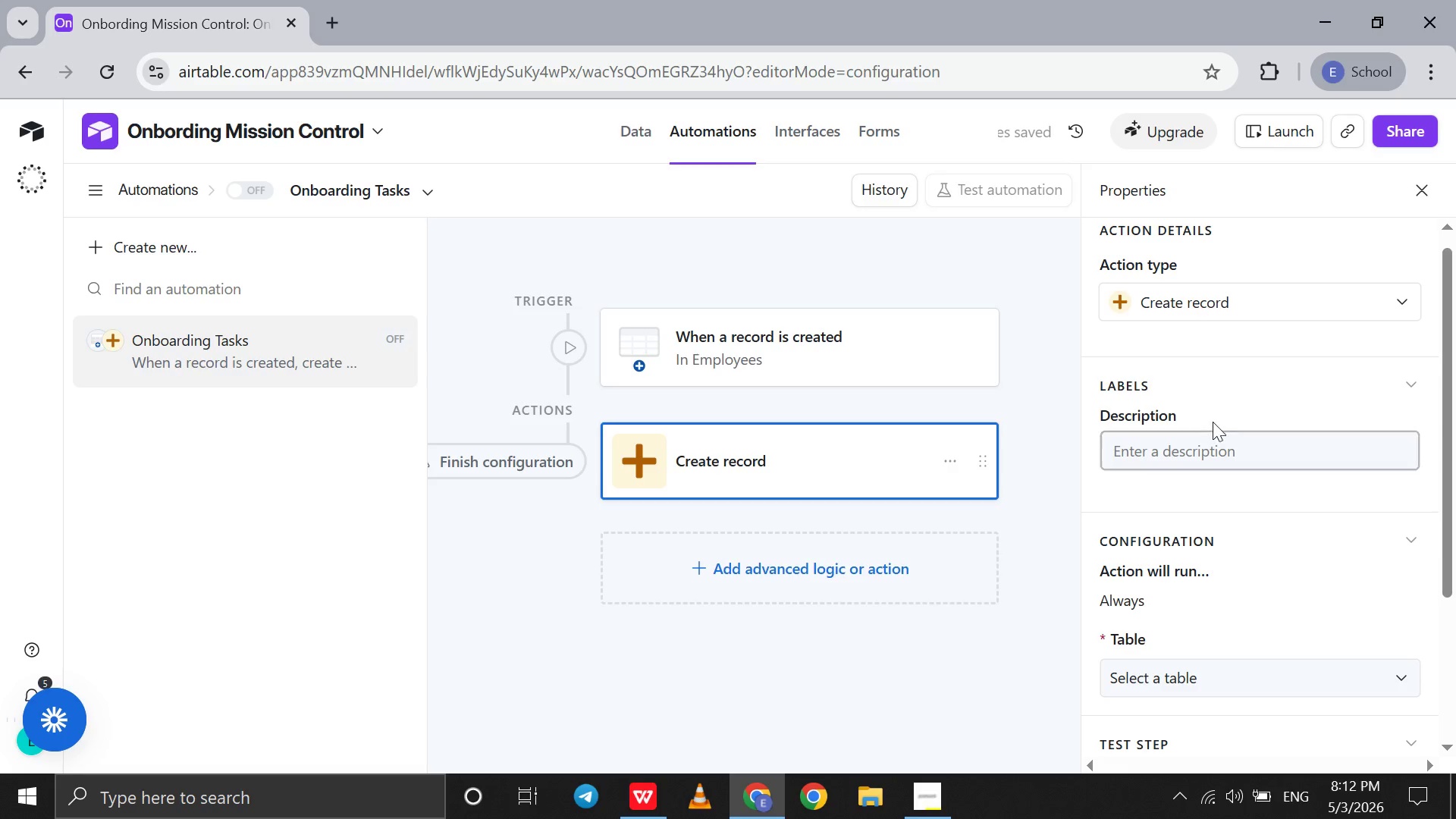 
scroll: coordinate [1207, 474], scroll_direction: down, amount: 4.0
 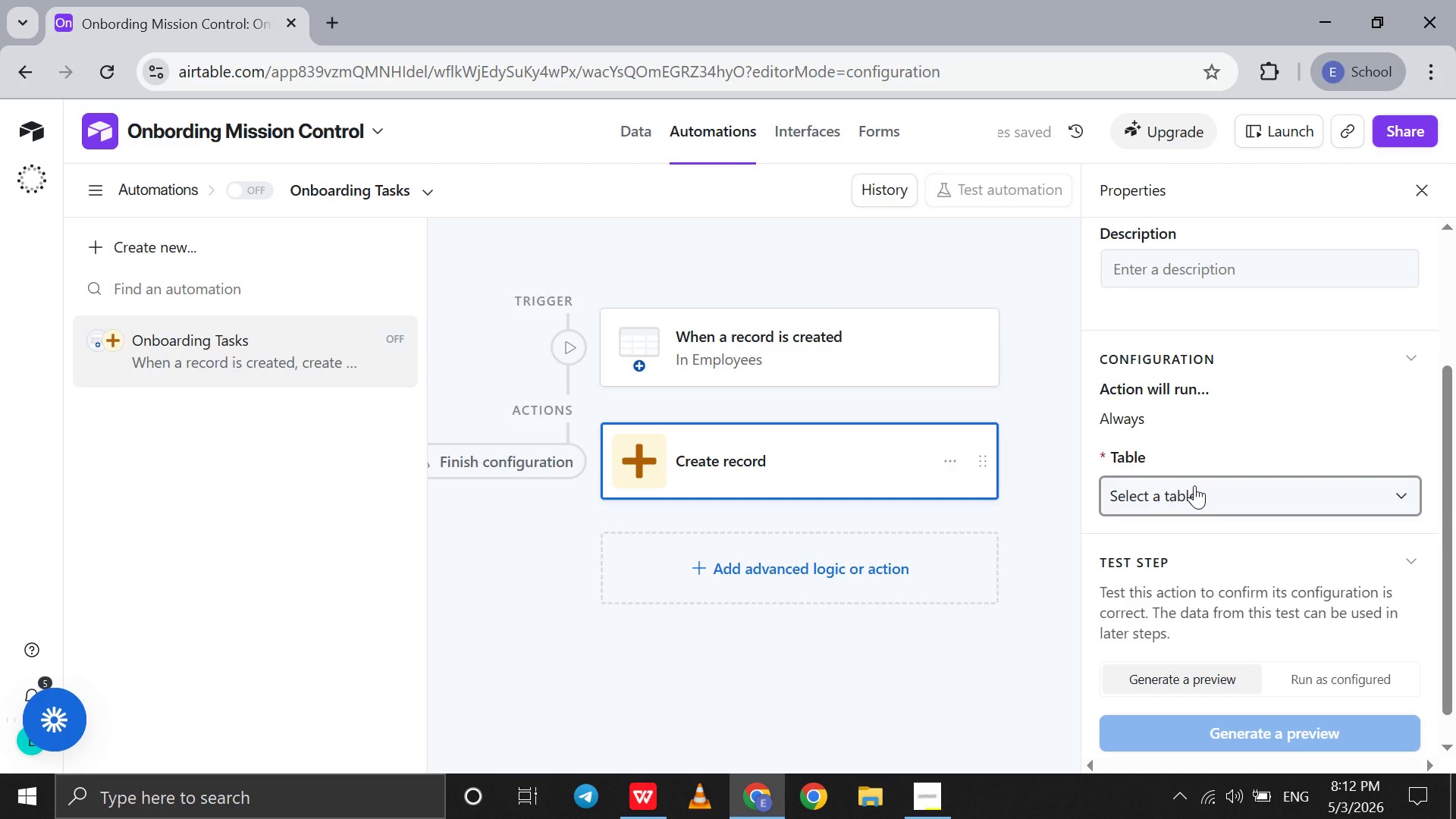 
left_click([1194, 485])
 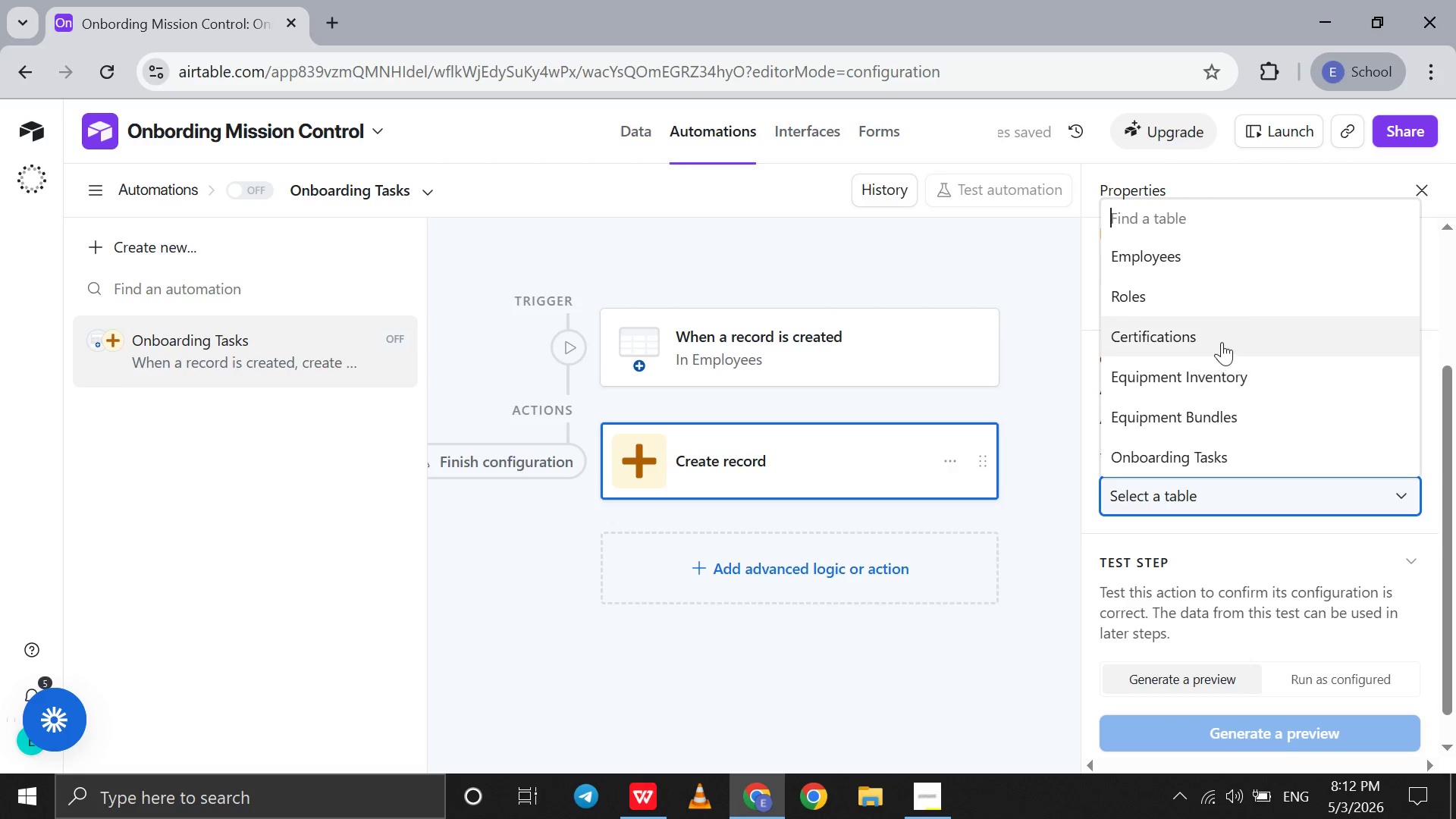 
scroll: coordinate [1222, 342], scroll_direction: down, amount: 6.0
 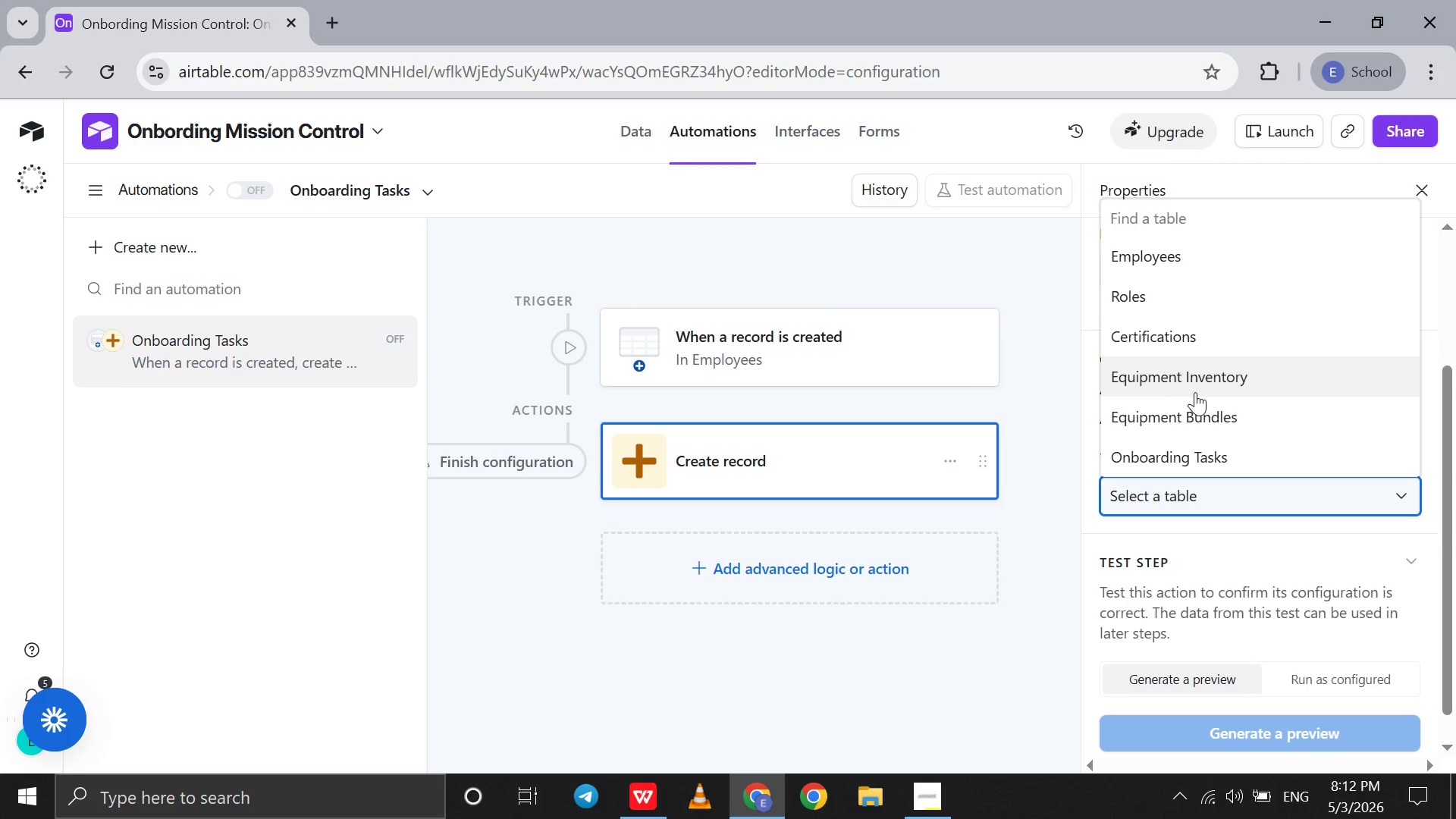 
scroll: coordinate [1201, 304], scroll_direction: up, amount: 7.0
 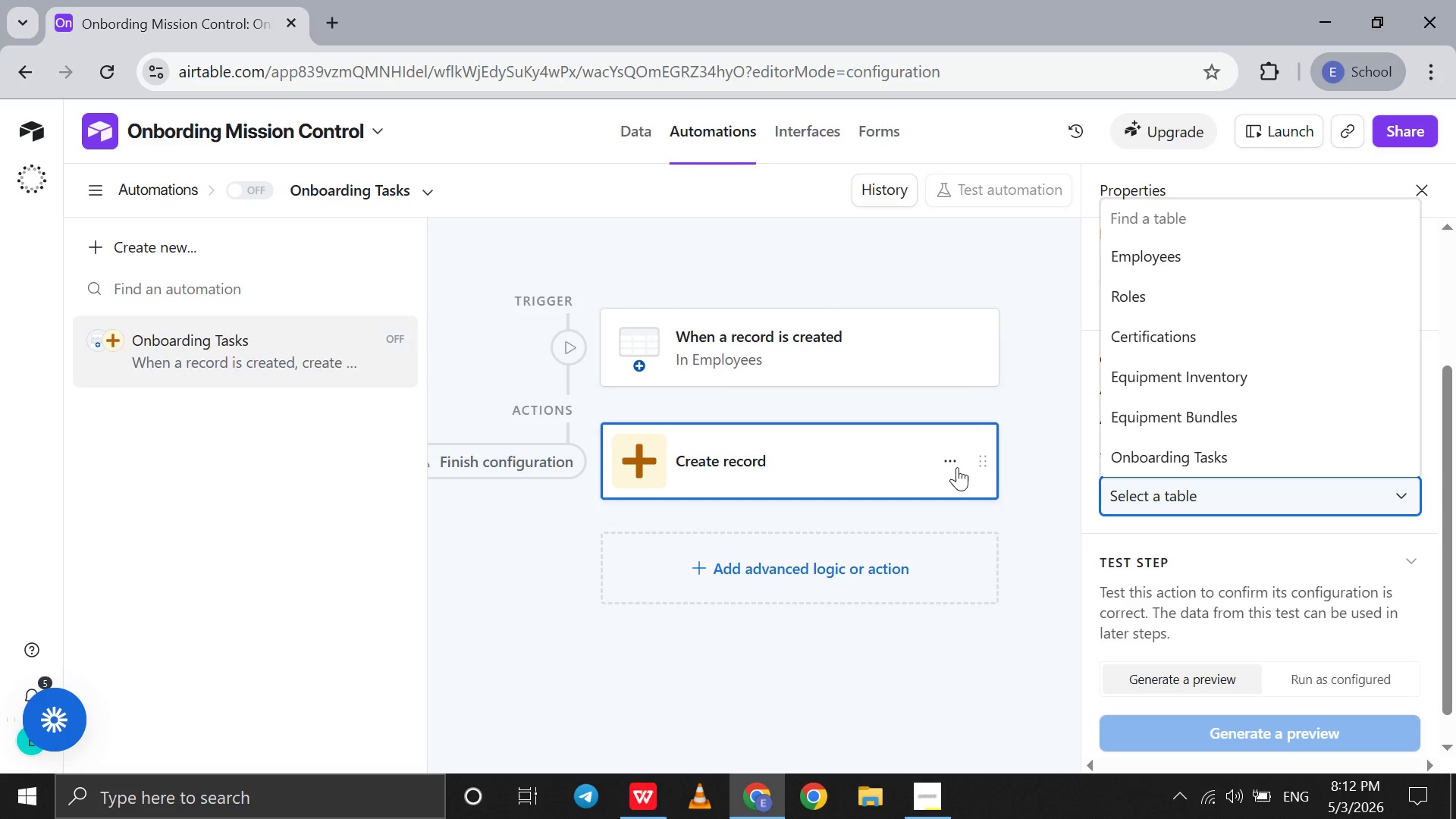 
left_click([957, 467])
 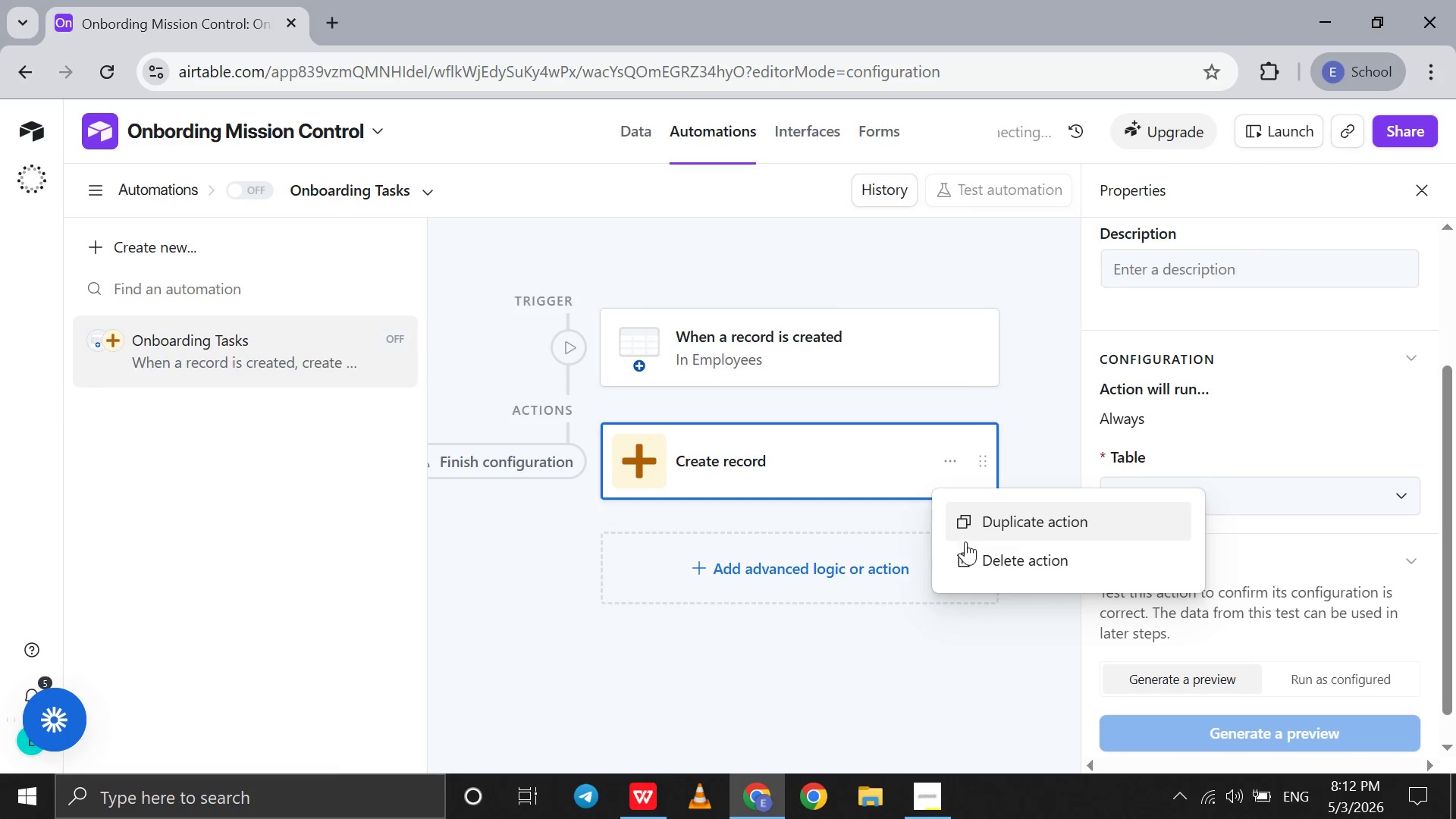 
left_click([965, 548])
 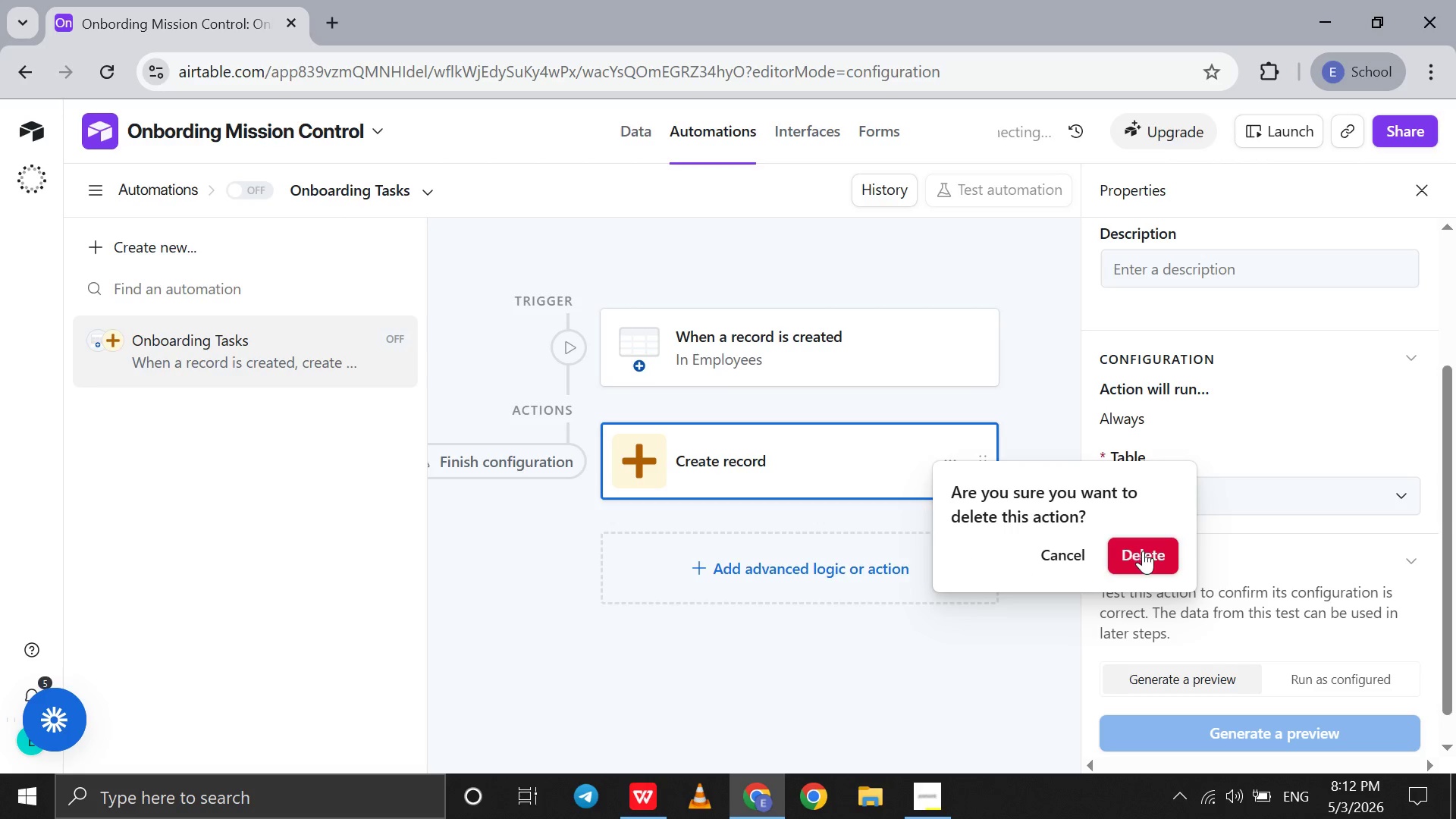 
left_click([1143, 551])
 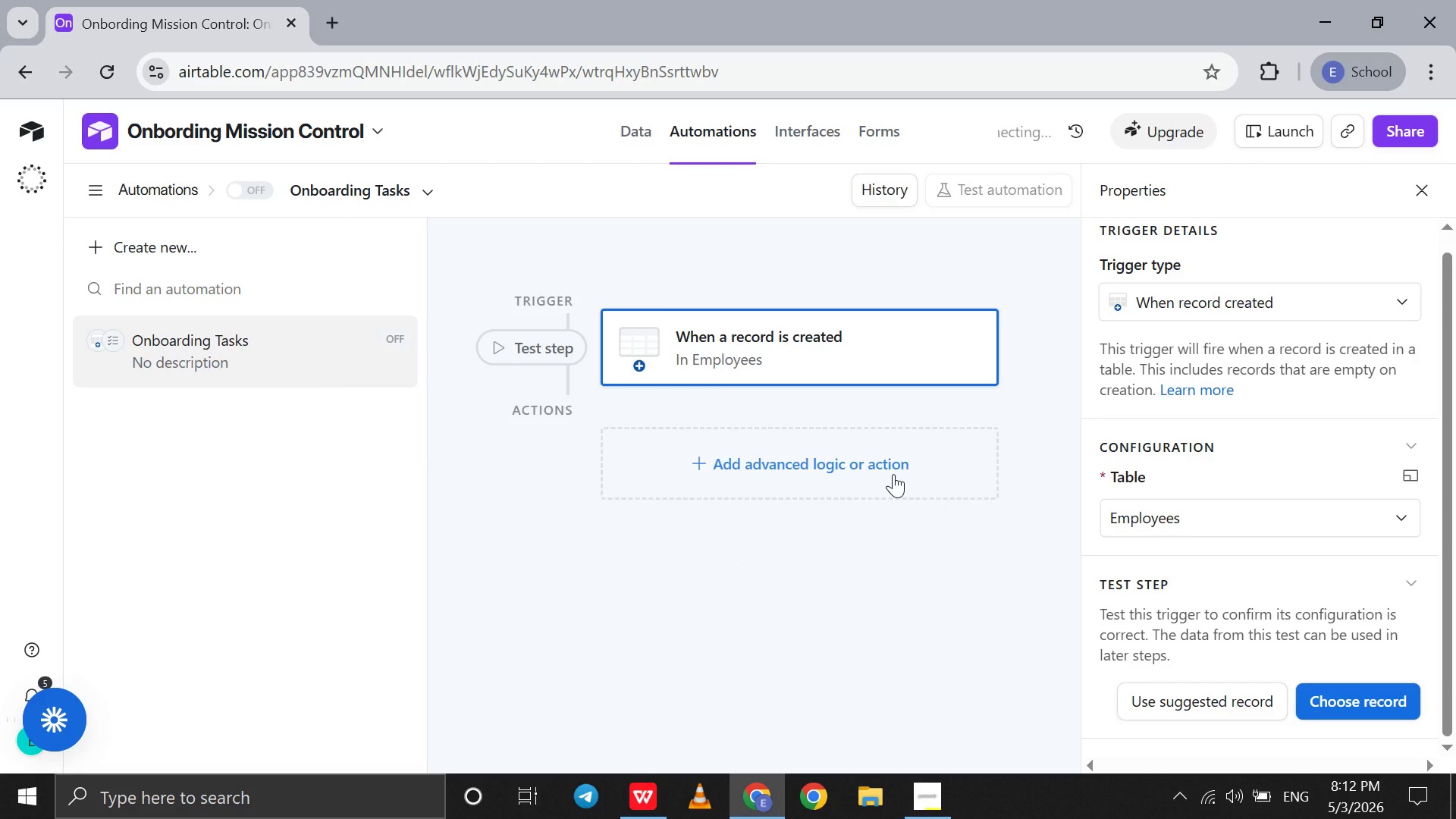 
left_click([893, 474])
 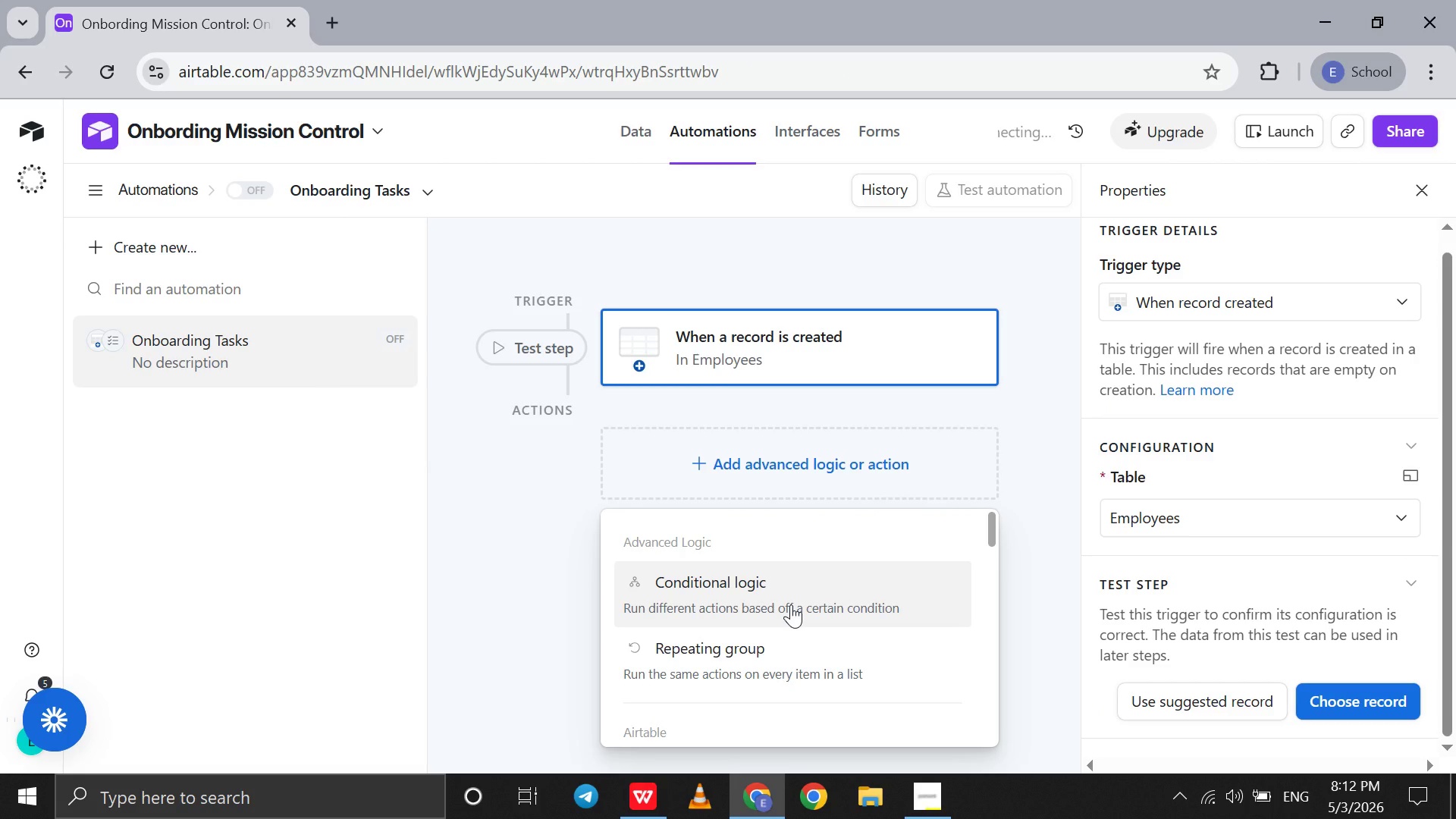 
left_click([791, 604])
 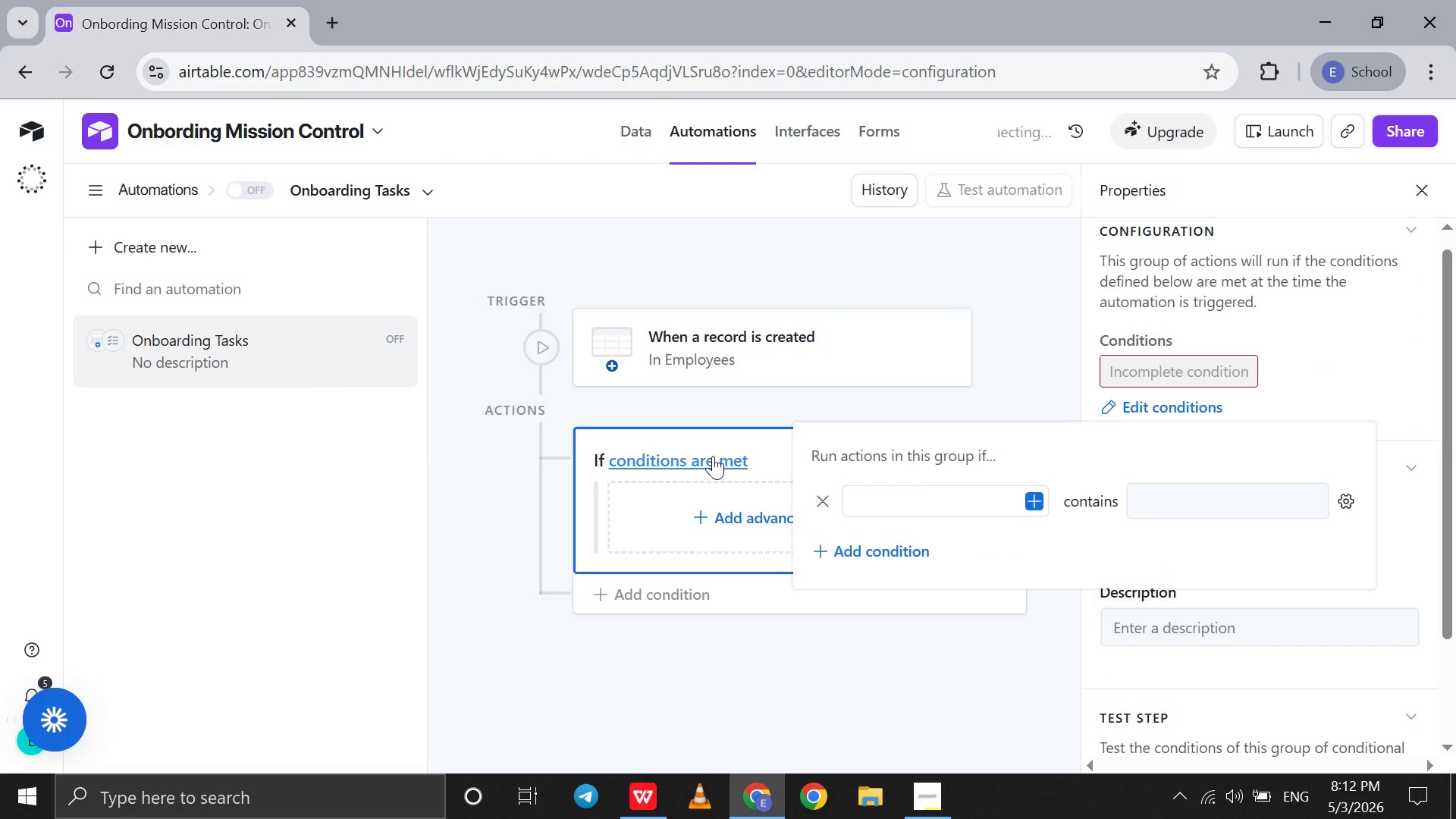 
left_click([712, 456])
 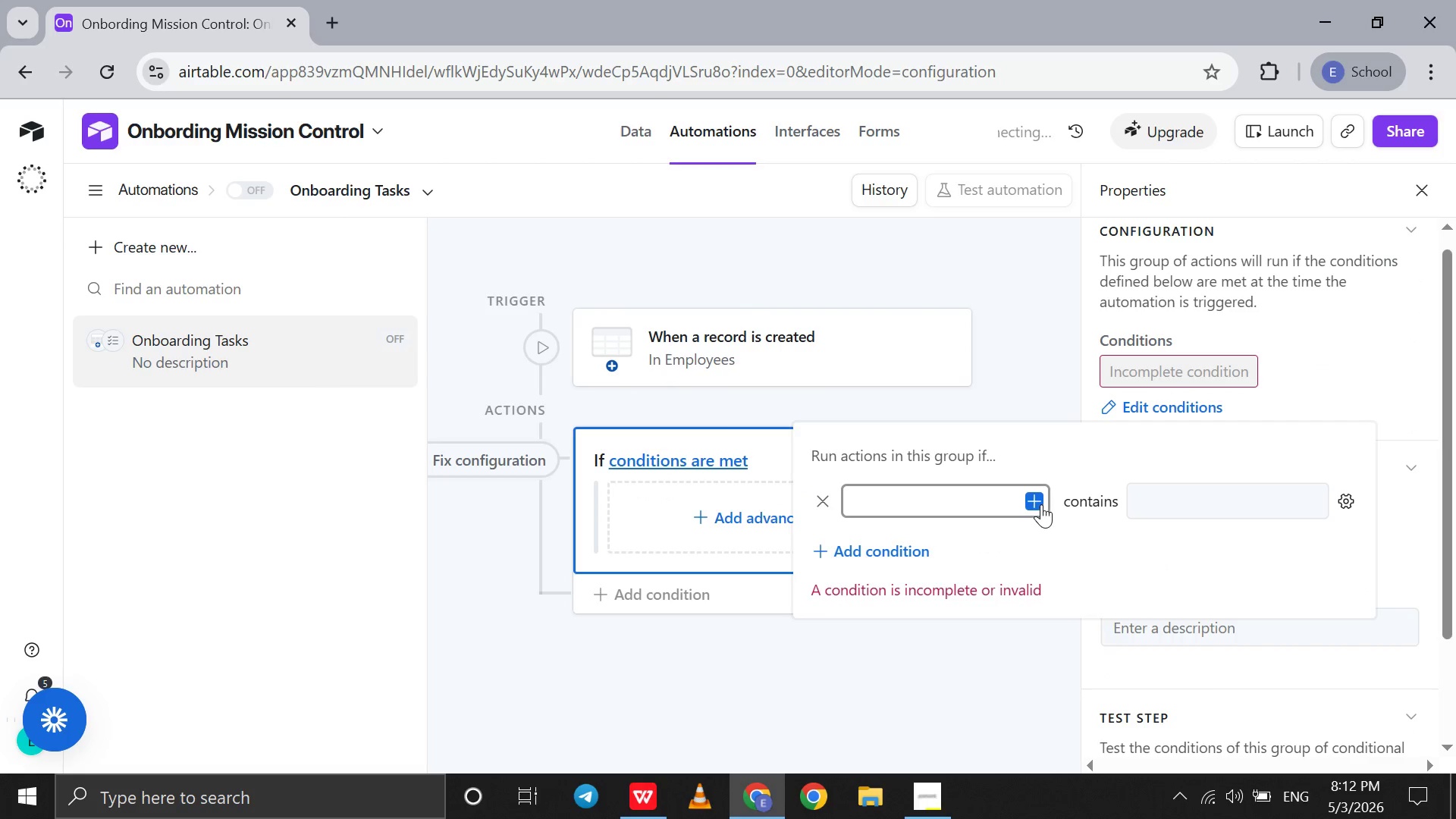 
left_click([1031, 499])
 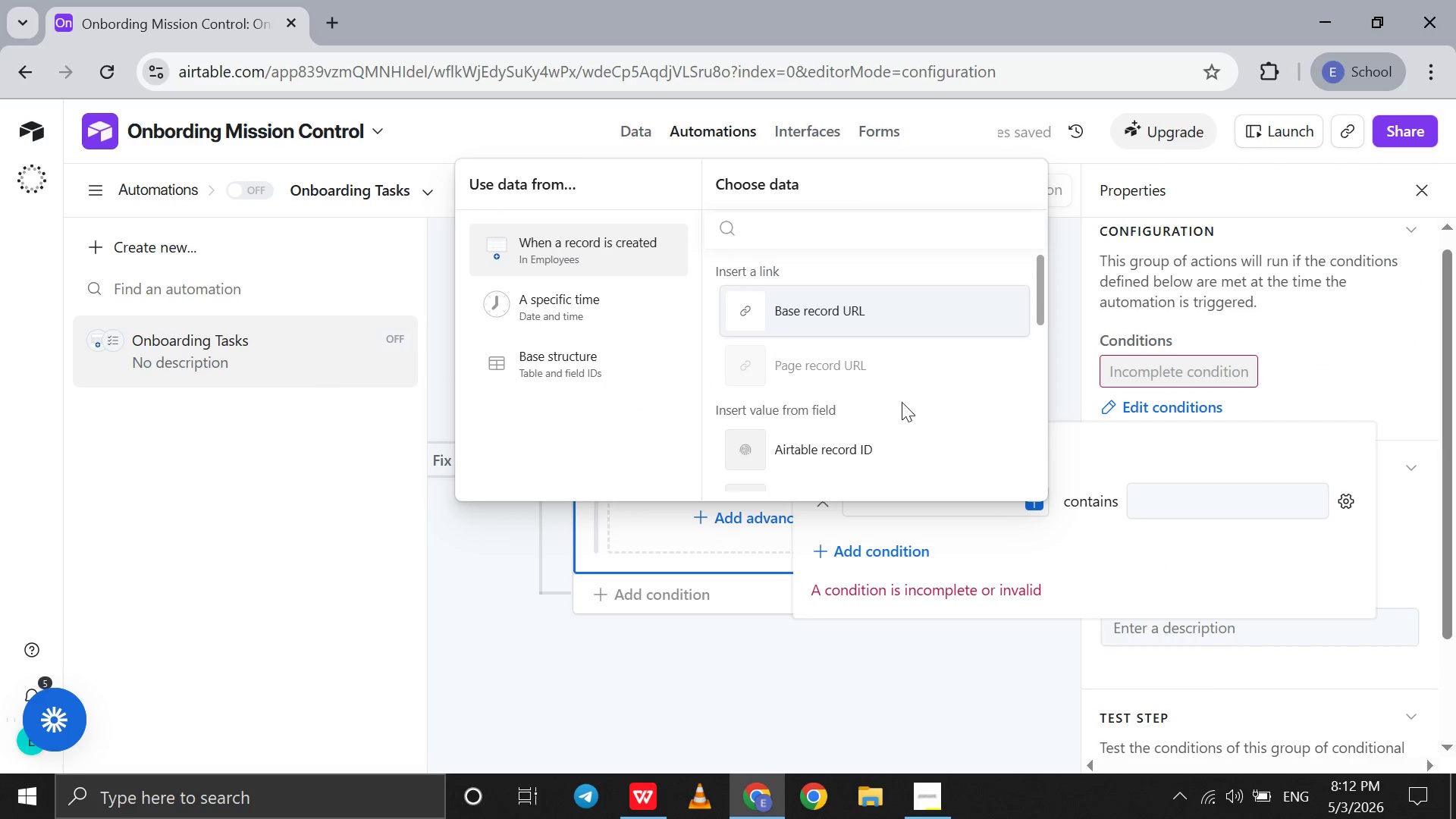 
scroll: coordinate [902, 402], scroll_direction: down, amount: 6.0
 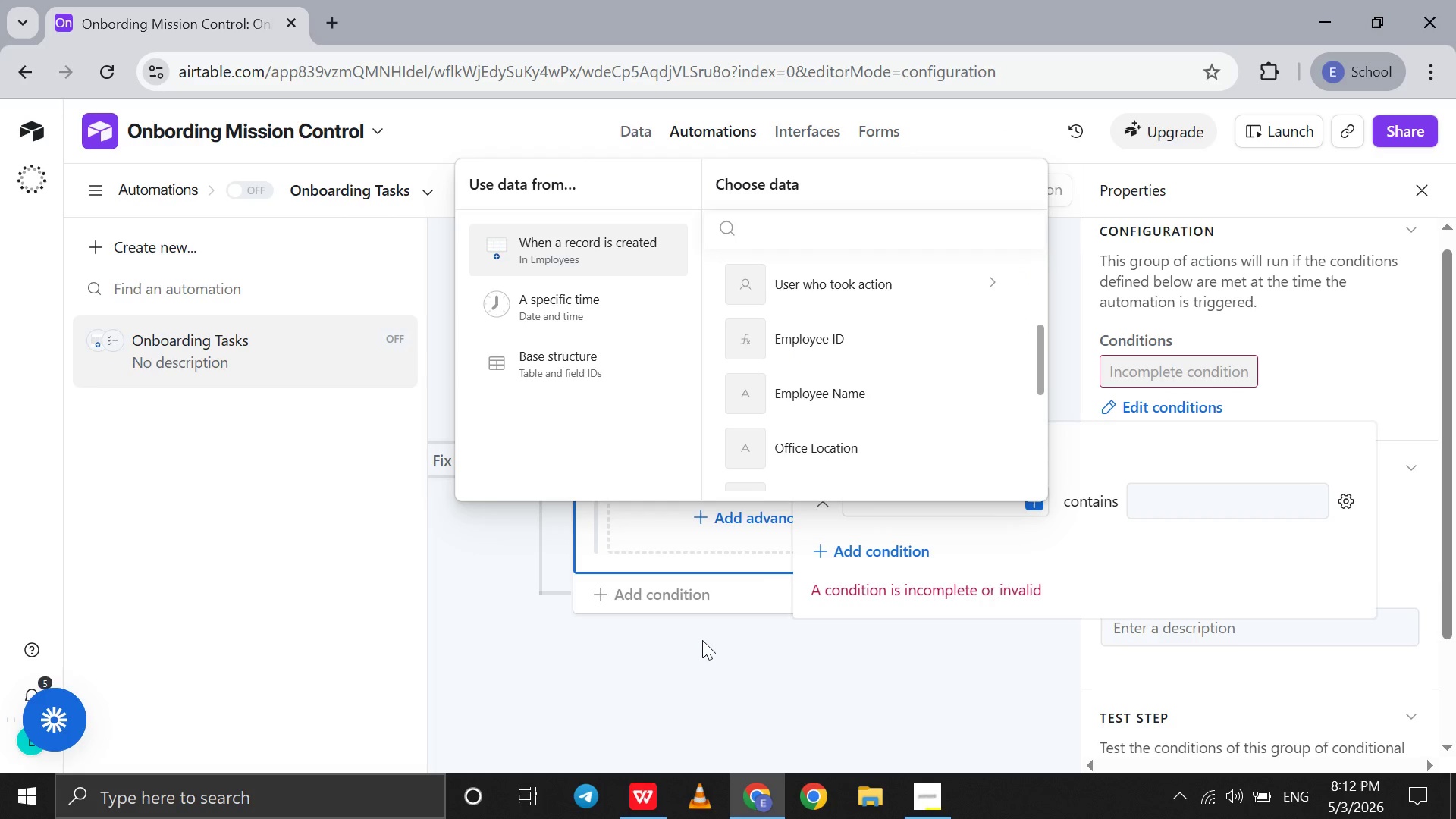 
left_click([702, 642])
 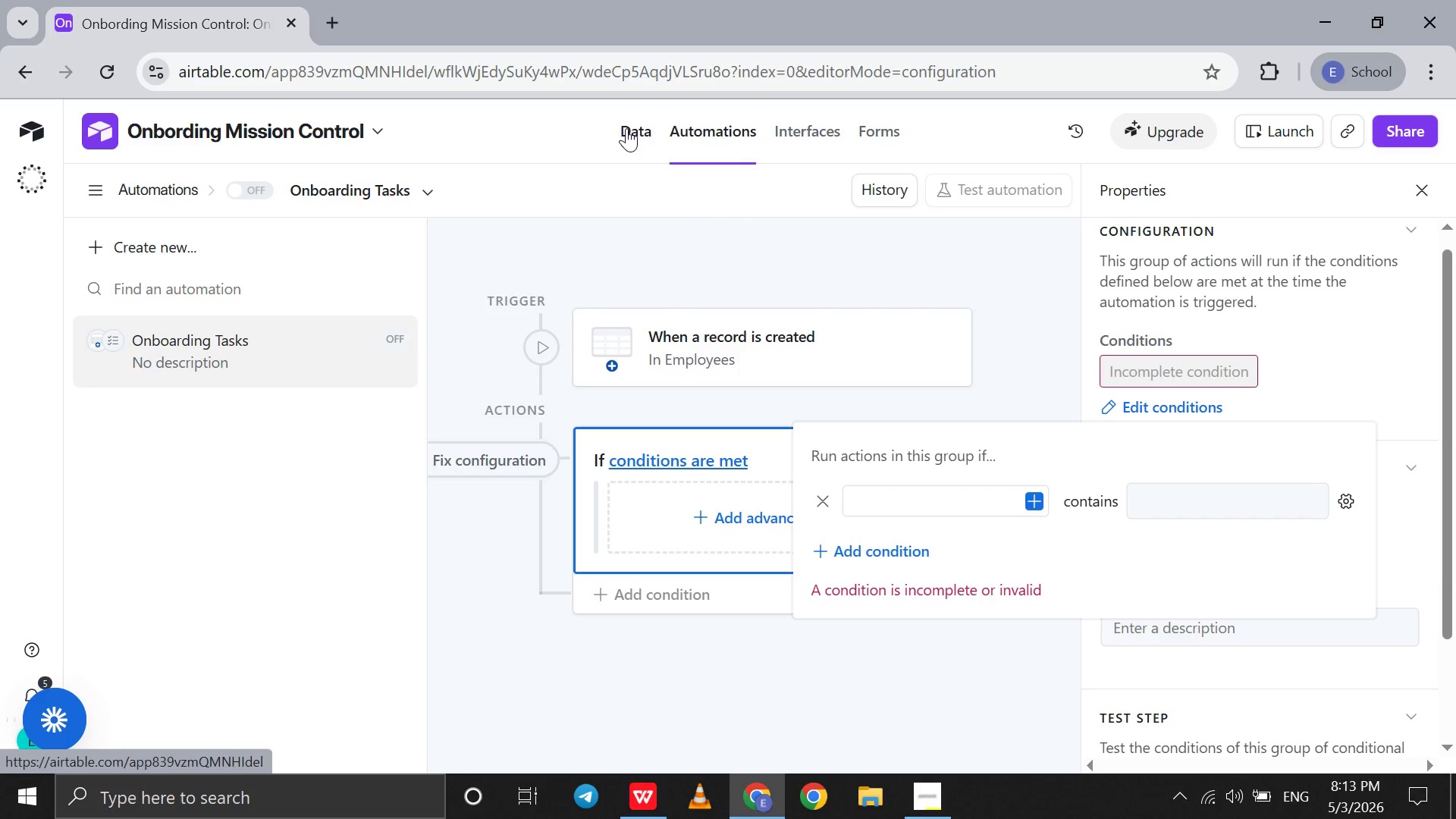 
left_click([626, 128])
 